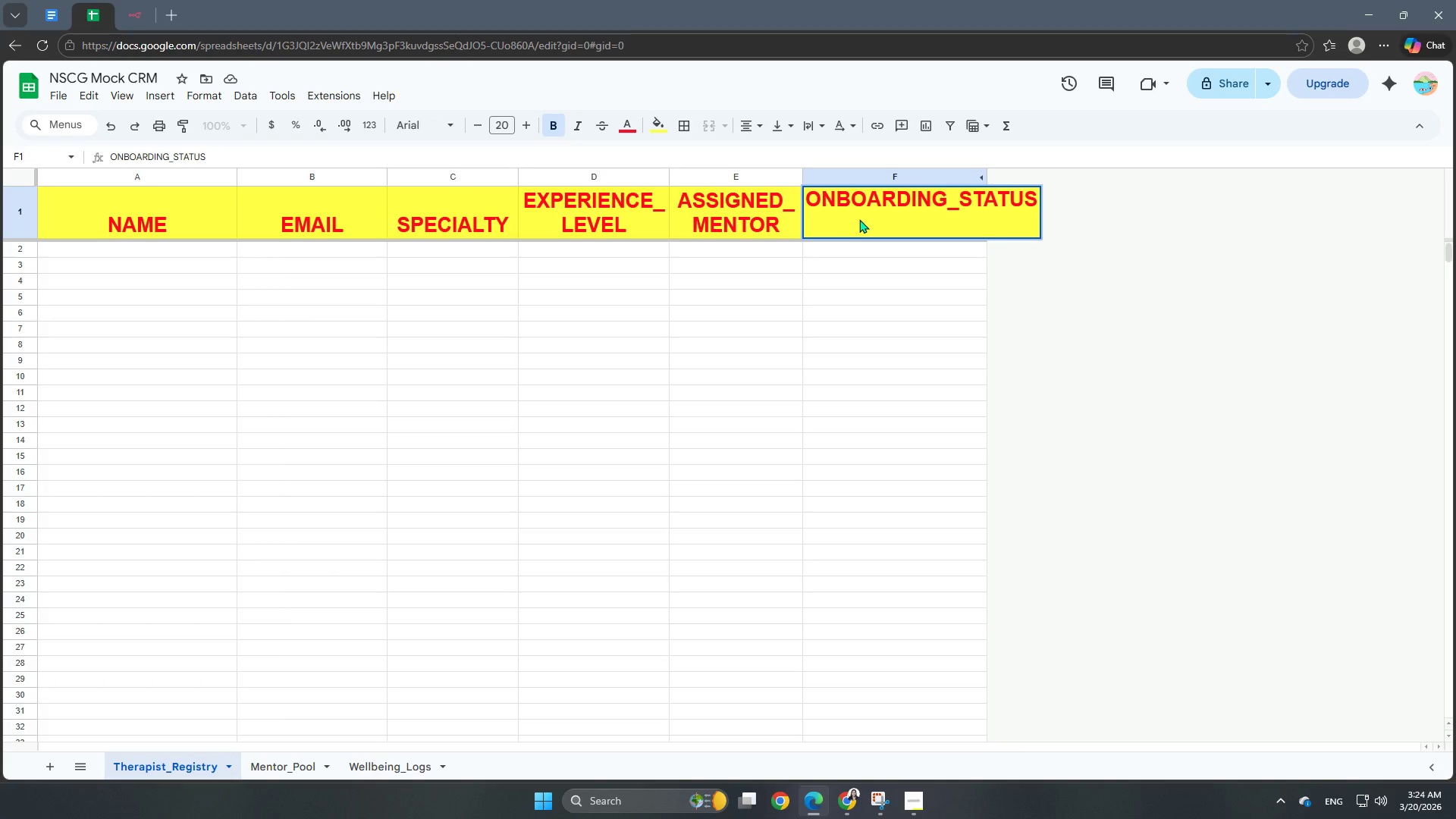 
left_click([1222, 345])
 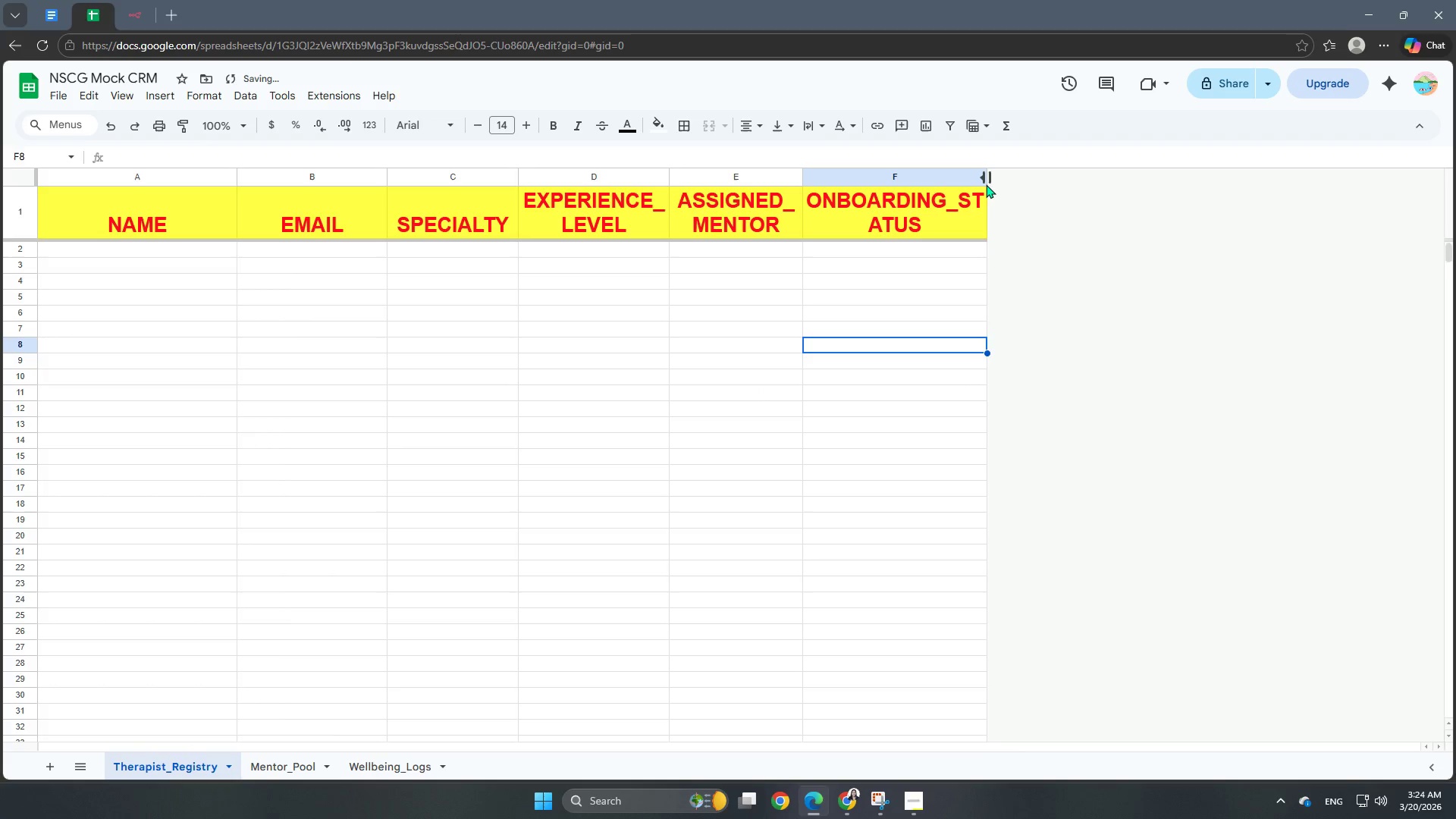 
left_click_drag(start_coordinate=[986, 183], to_coordinate=[963, 184])
 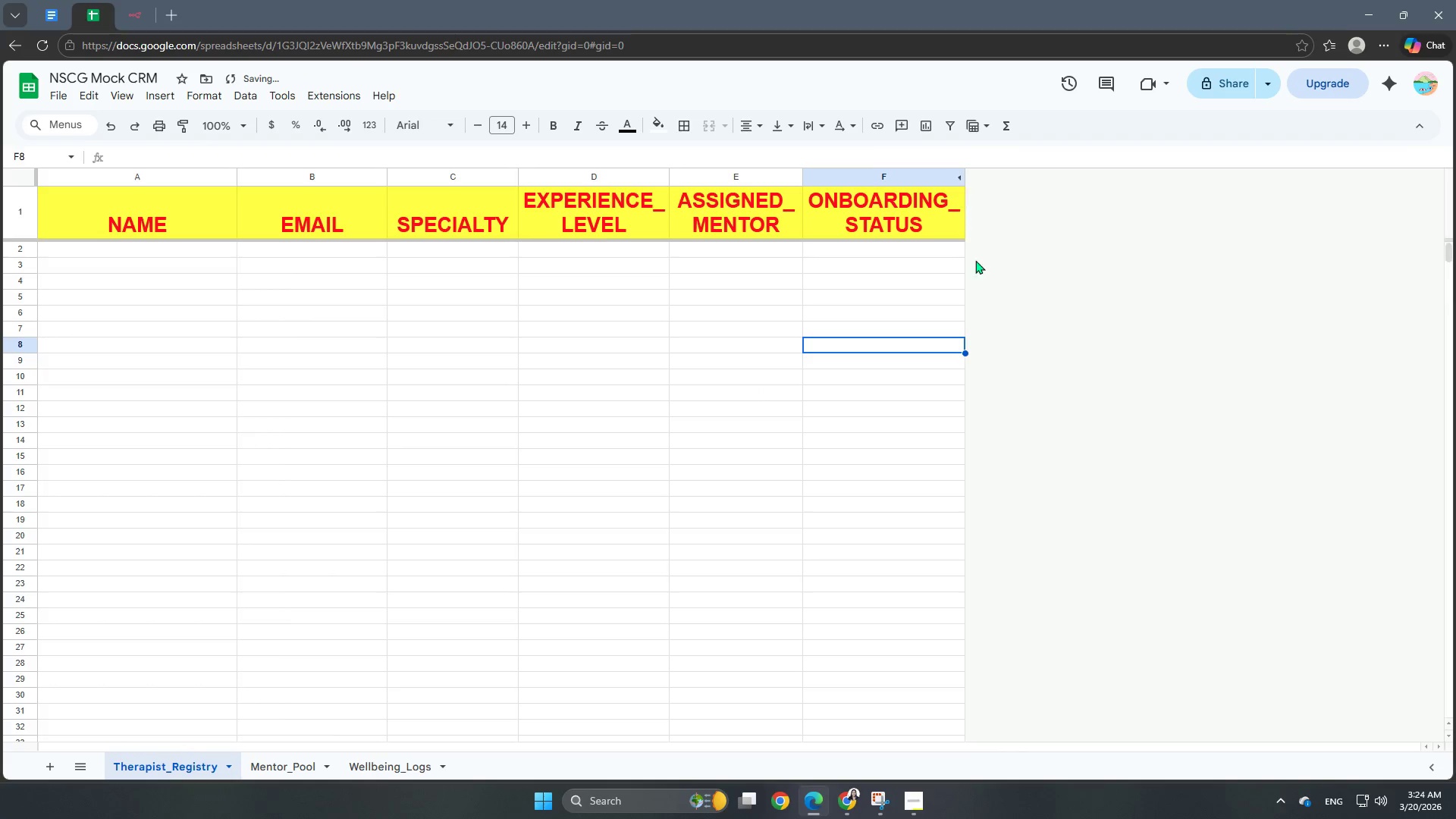 
left_click([978, 358])
 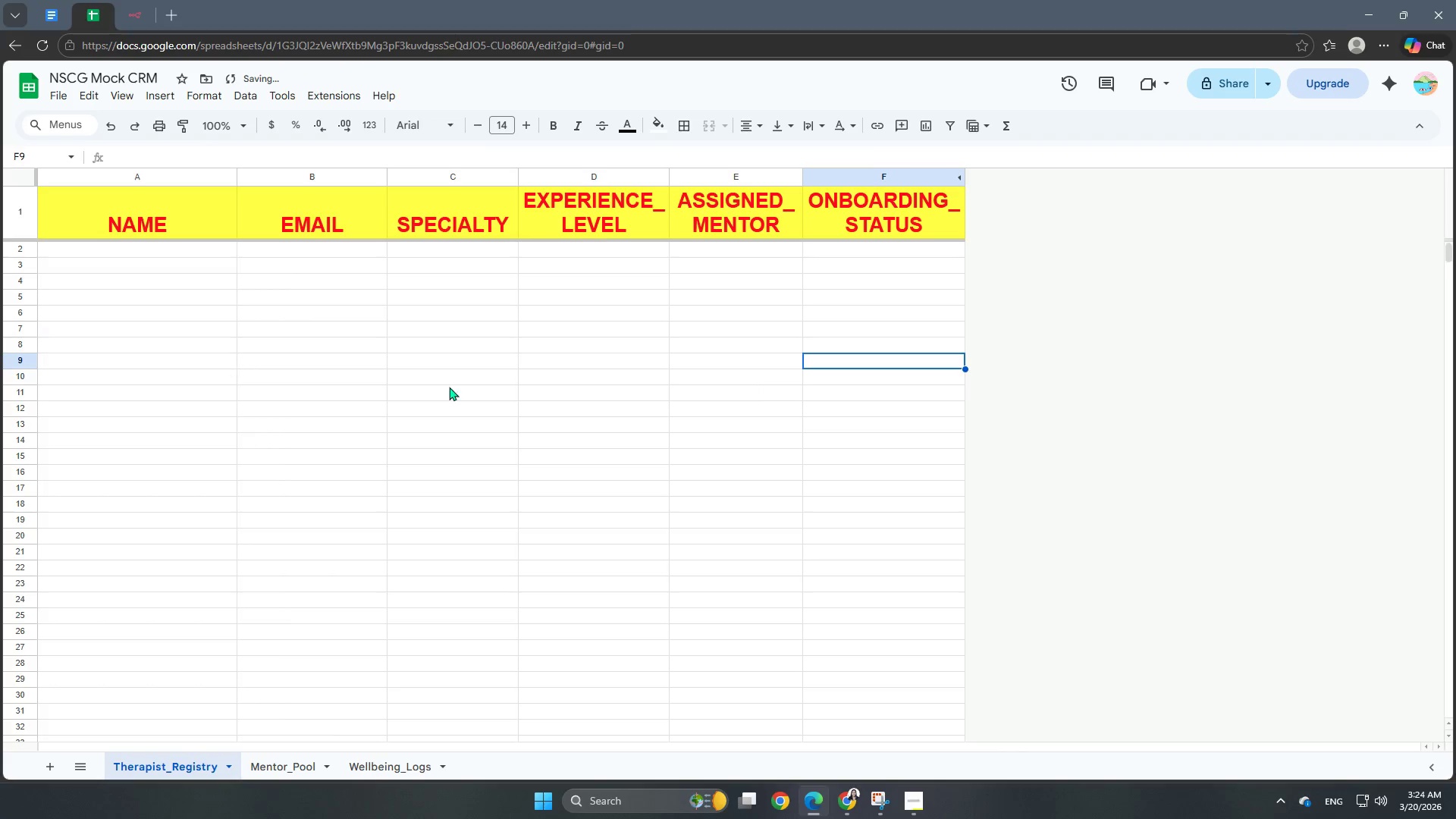 
left_click([684, 406])
 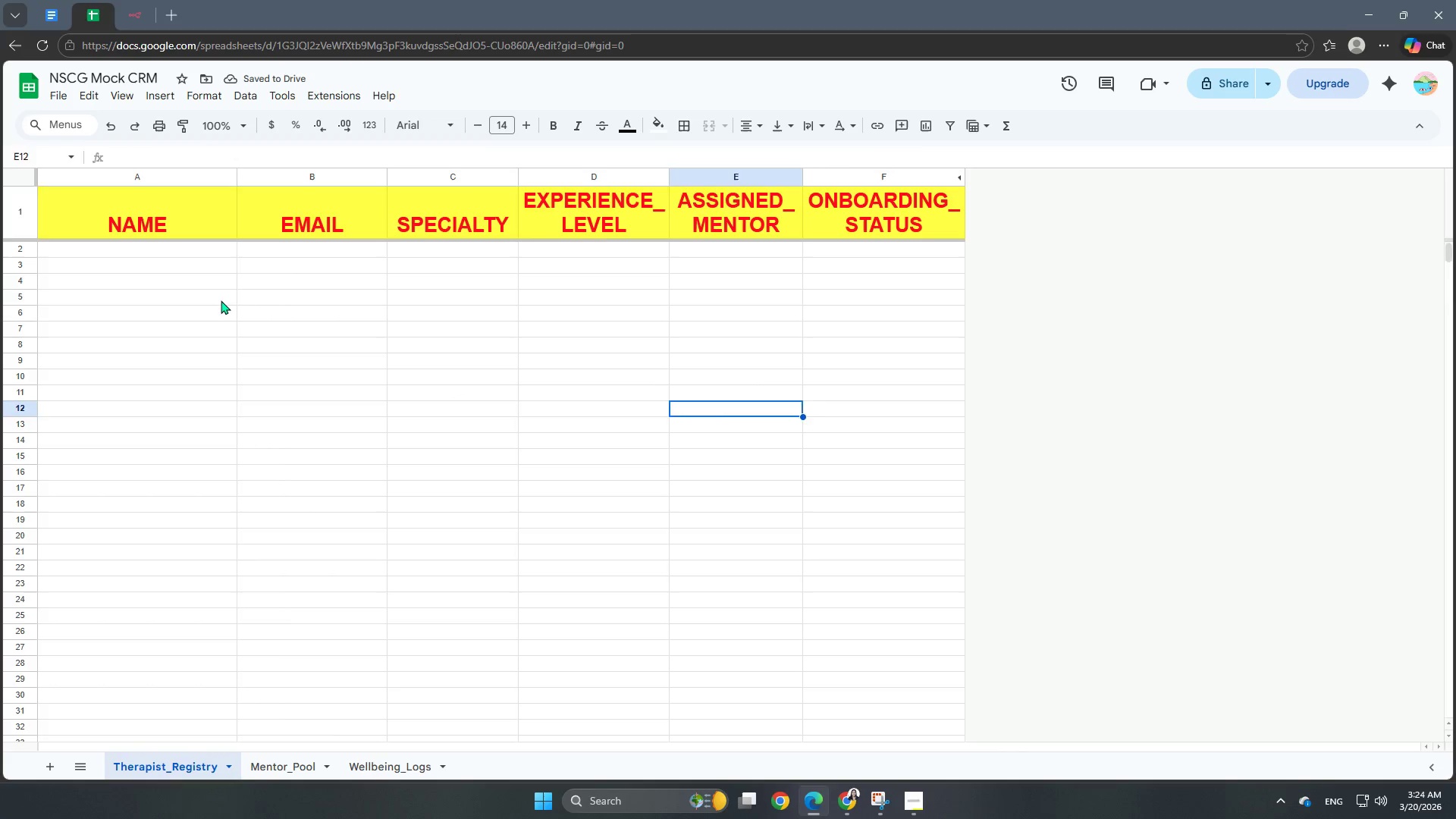 
left_click([221, 300])
 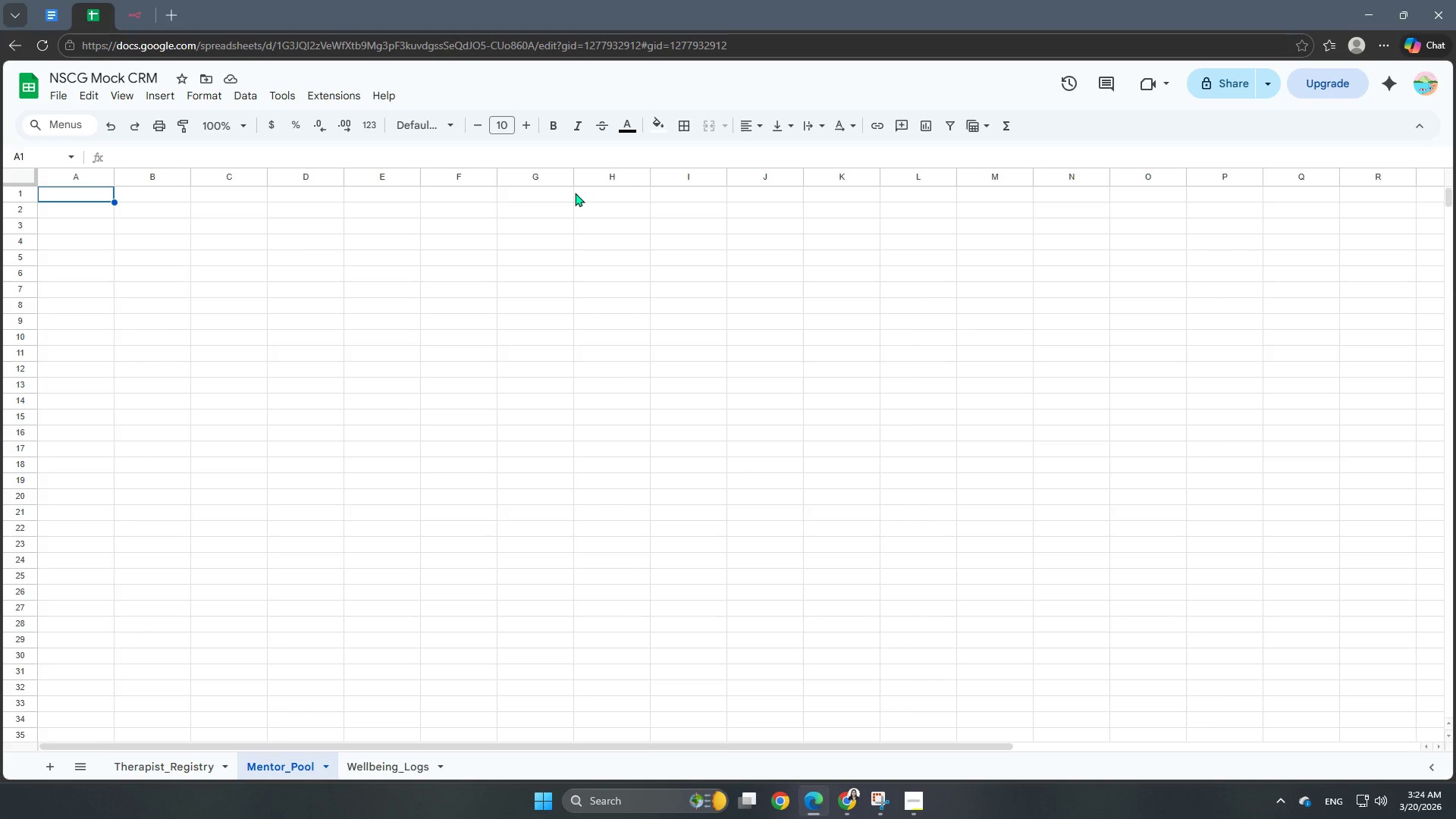 
wait(17.59)
 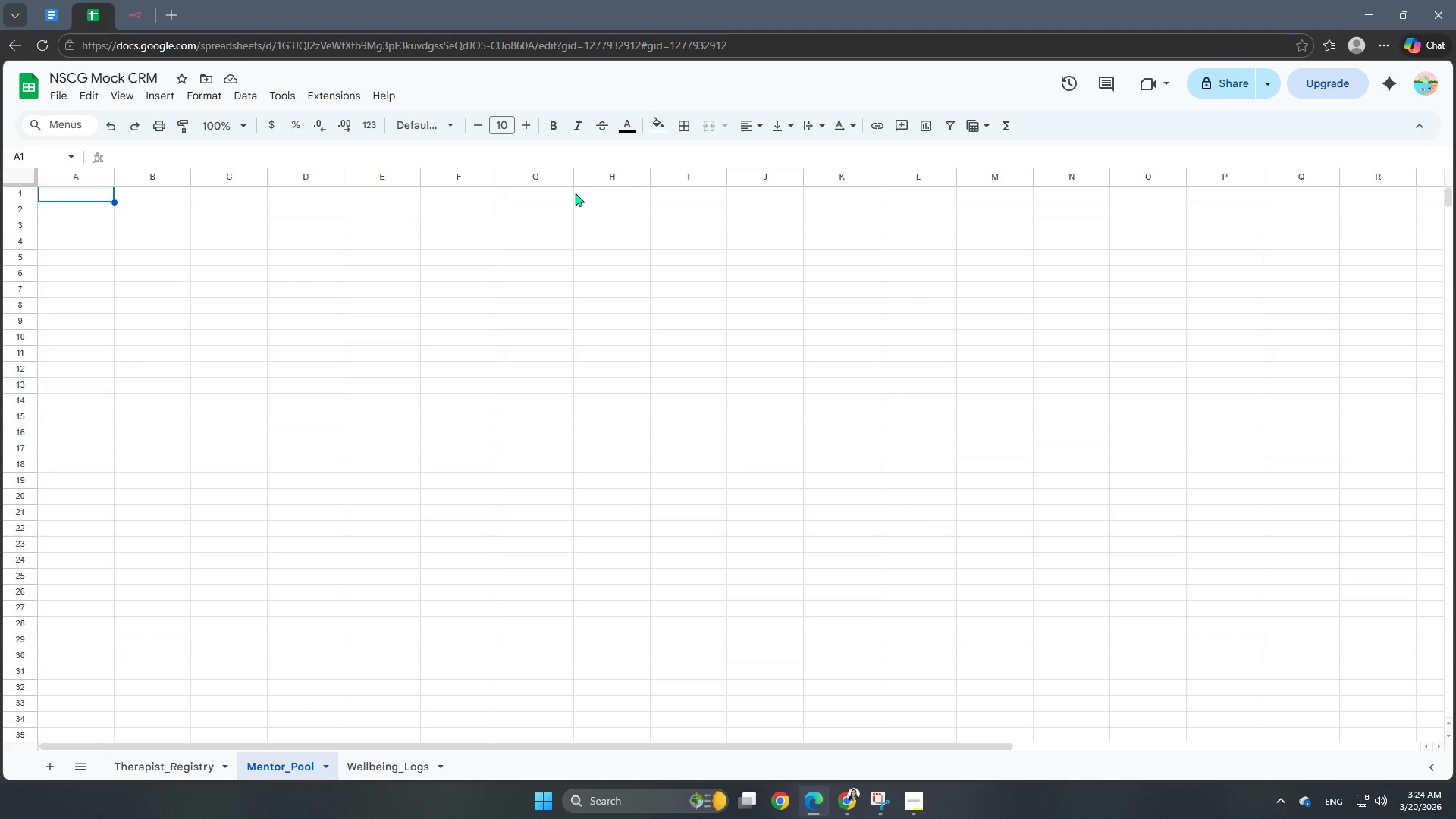 
left_click([369, 176])
 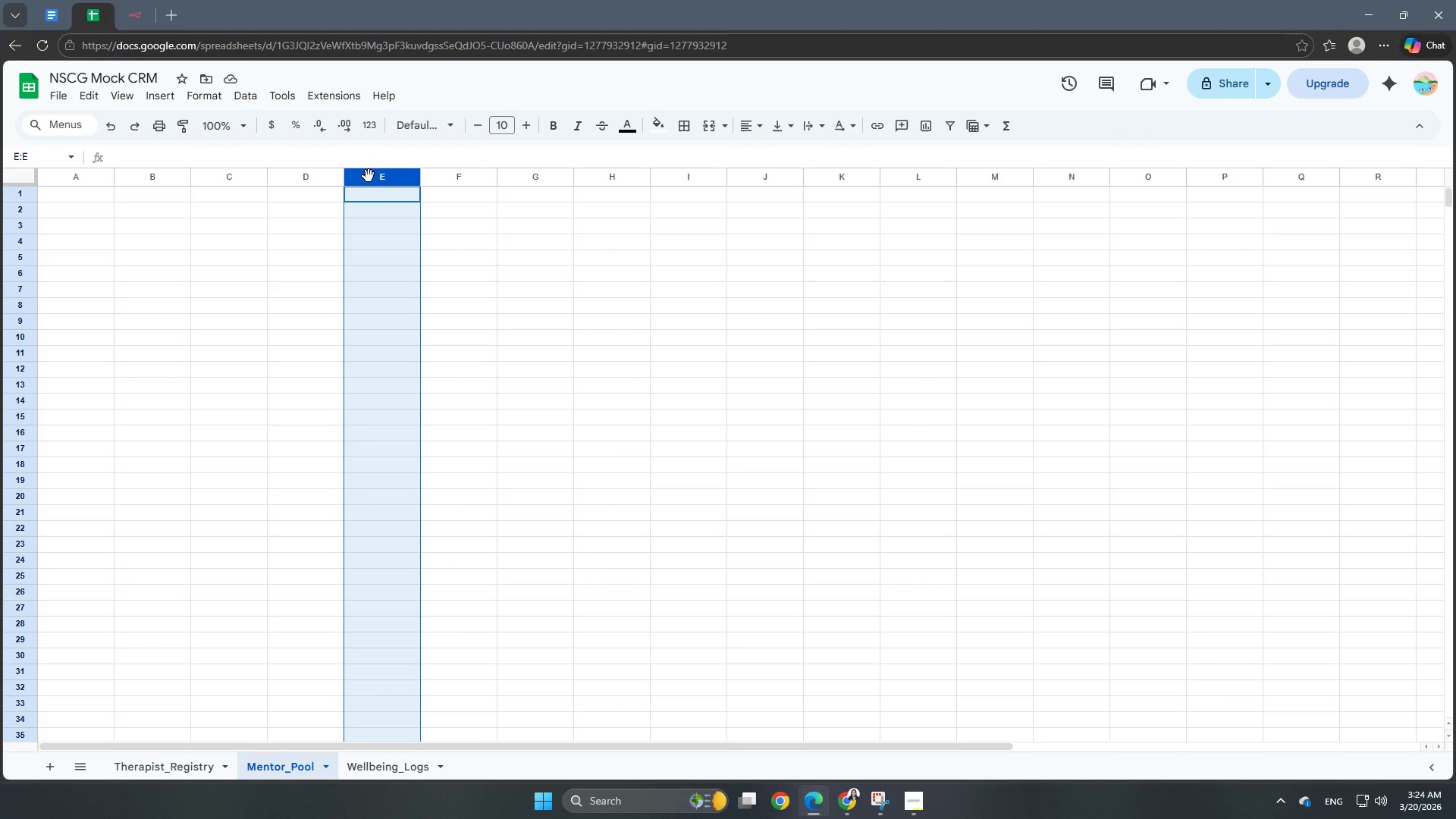 
hold_key(key=ArrowRight, duration=1.5)
 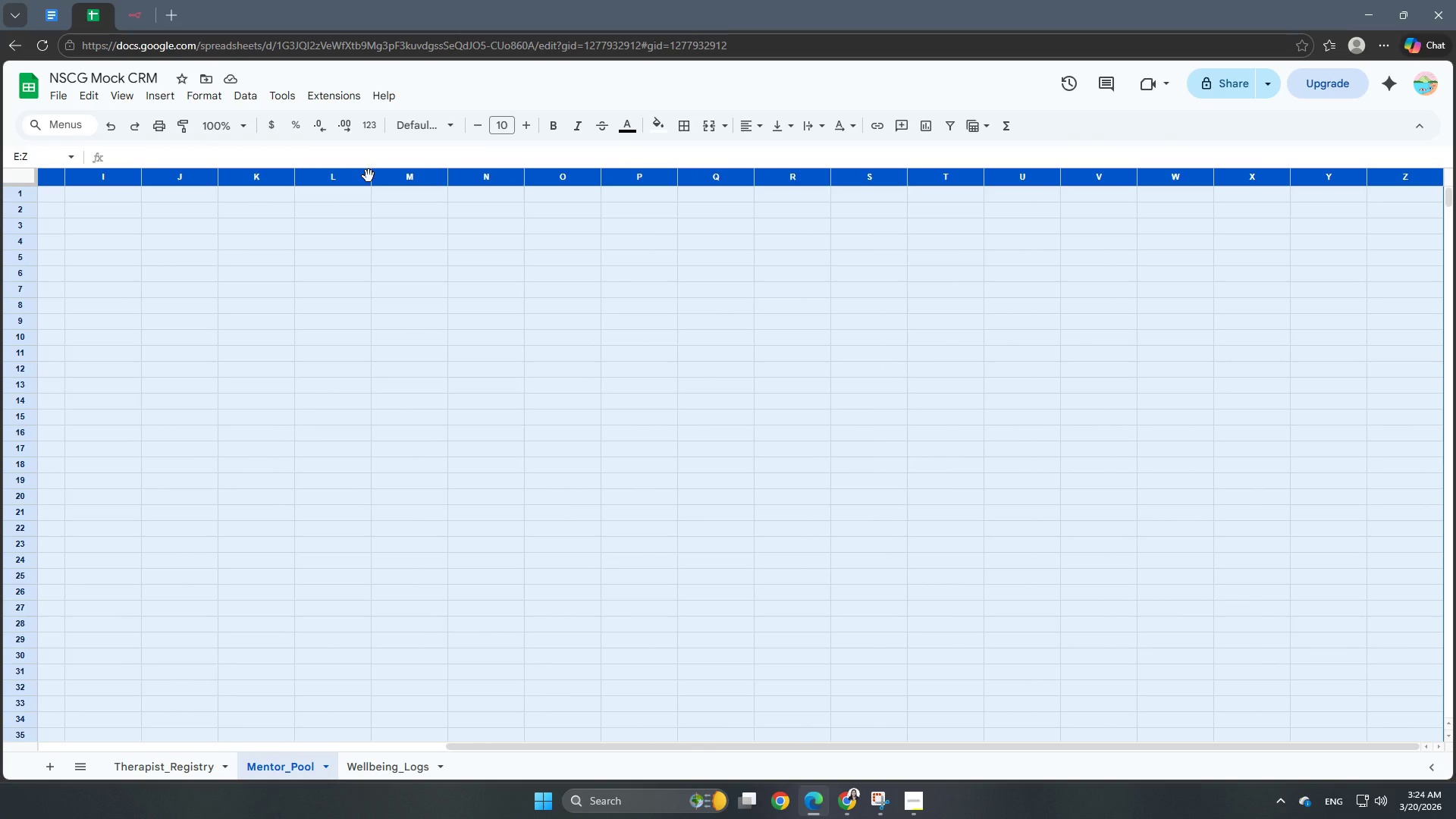 
key(Shift+ArrowRight)
 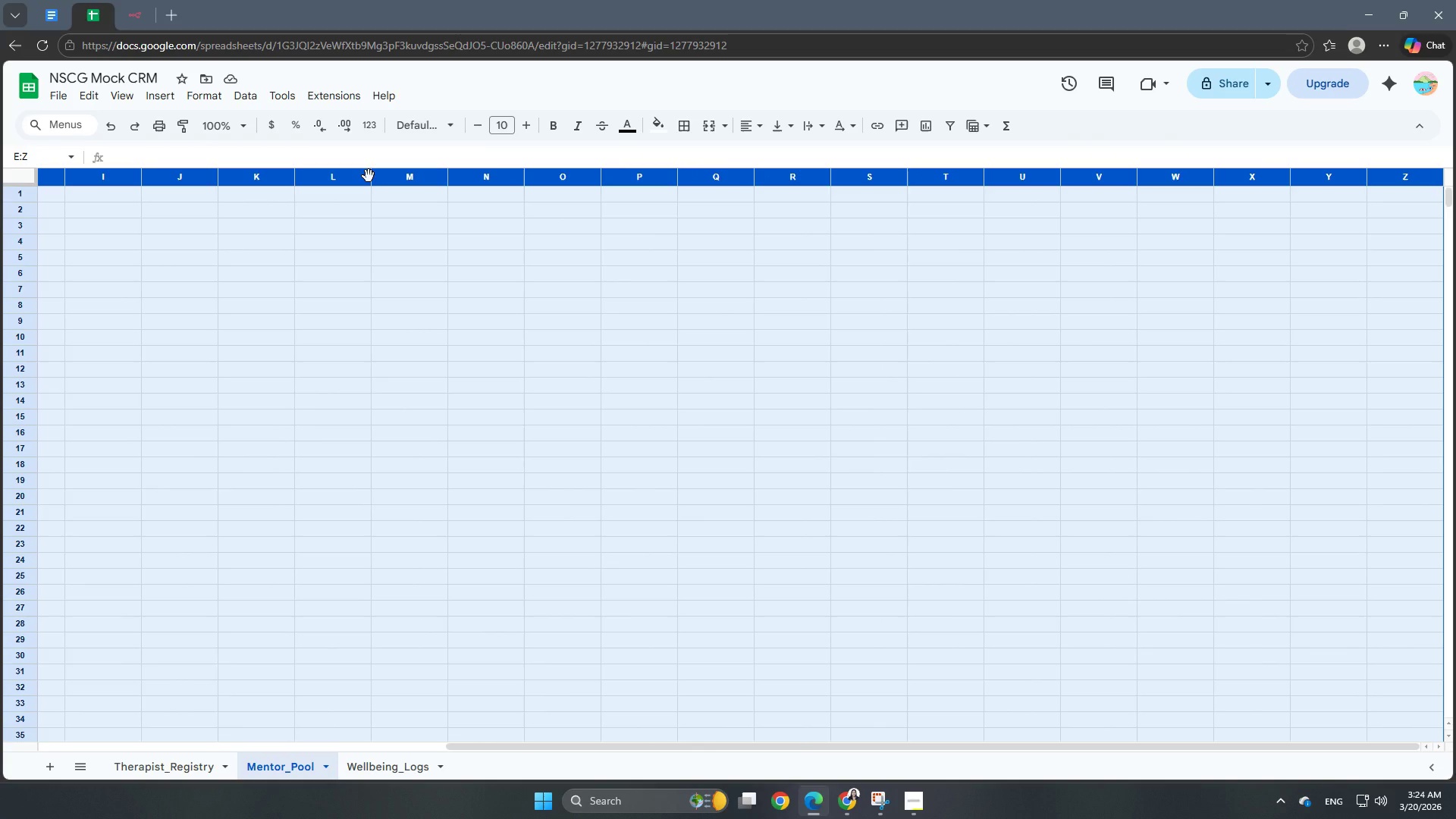 
key(Shift+ArrowRight)
 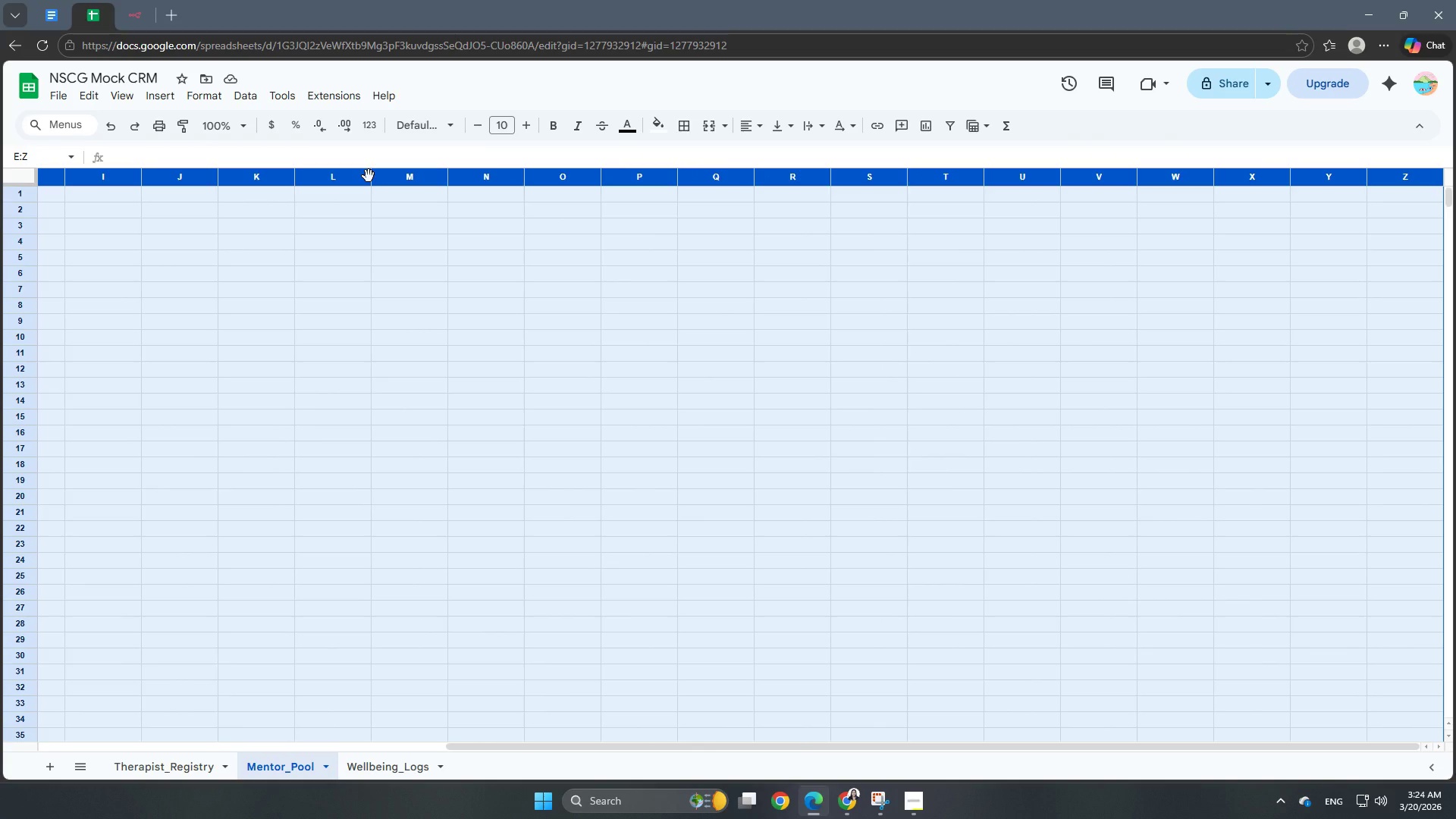 
key(Shift+ArrowRight)
 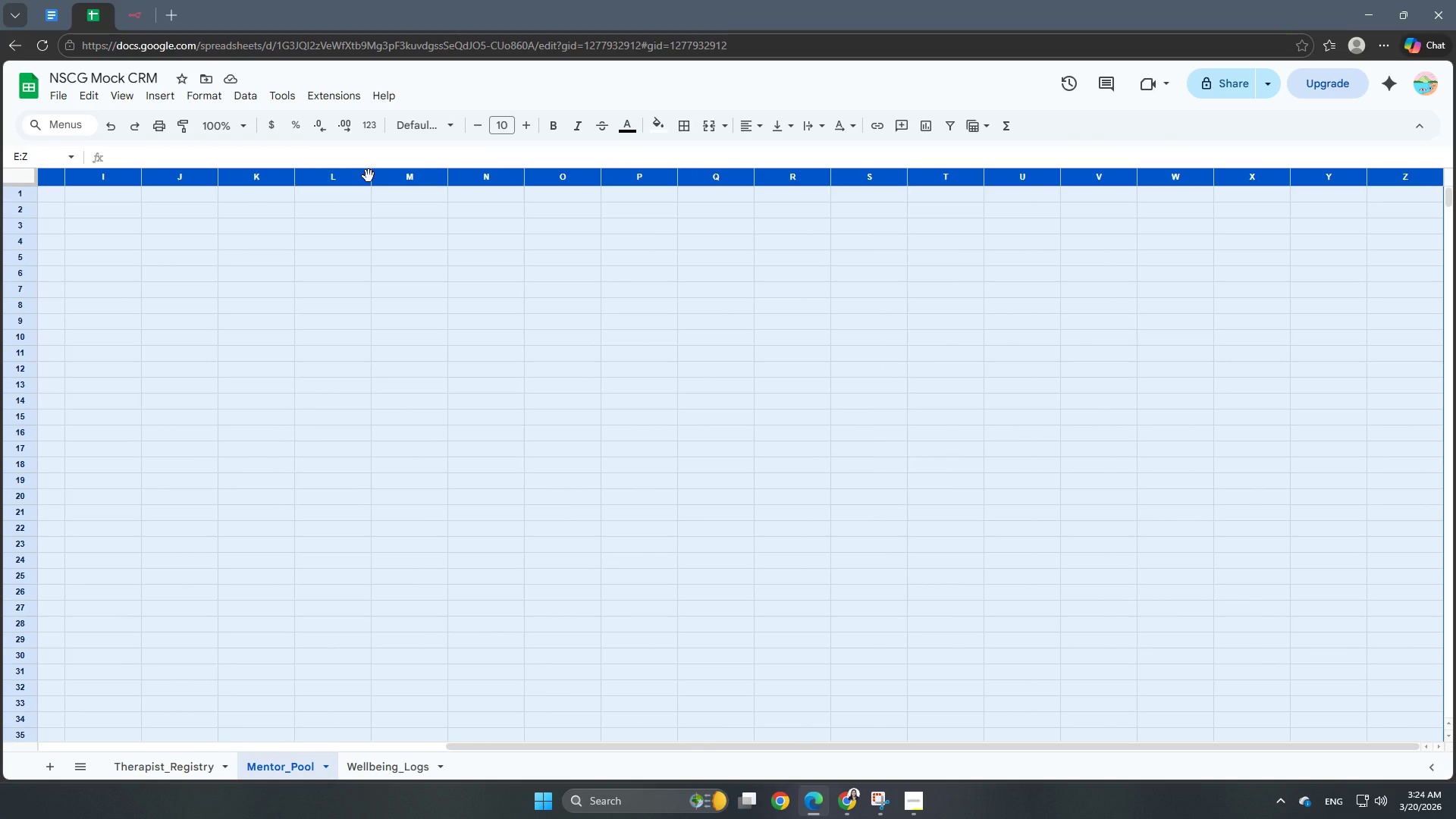 
key(Shift+ArrowRight)
 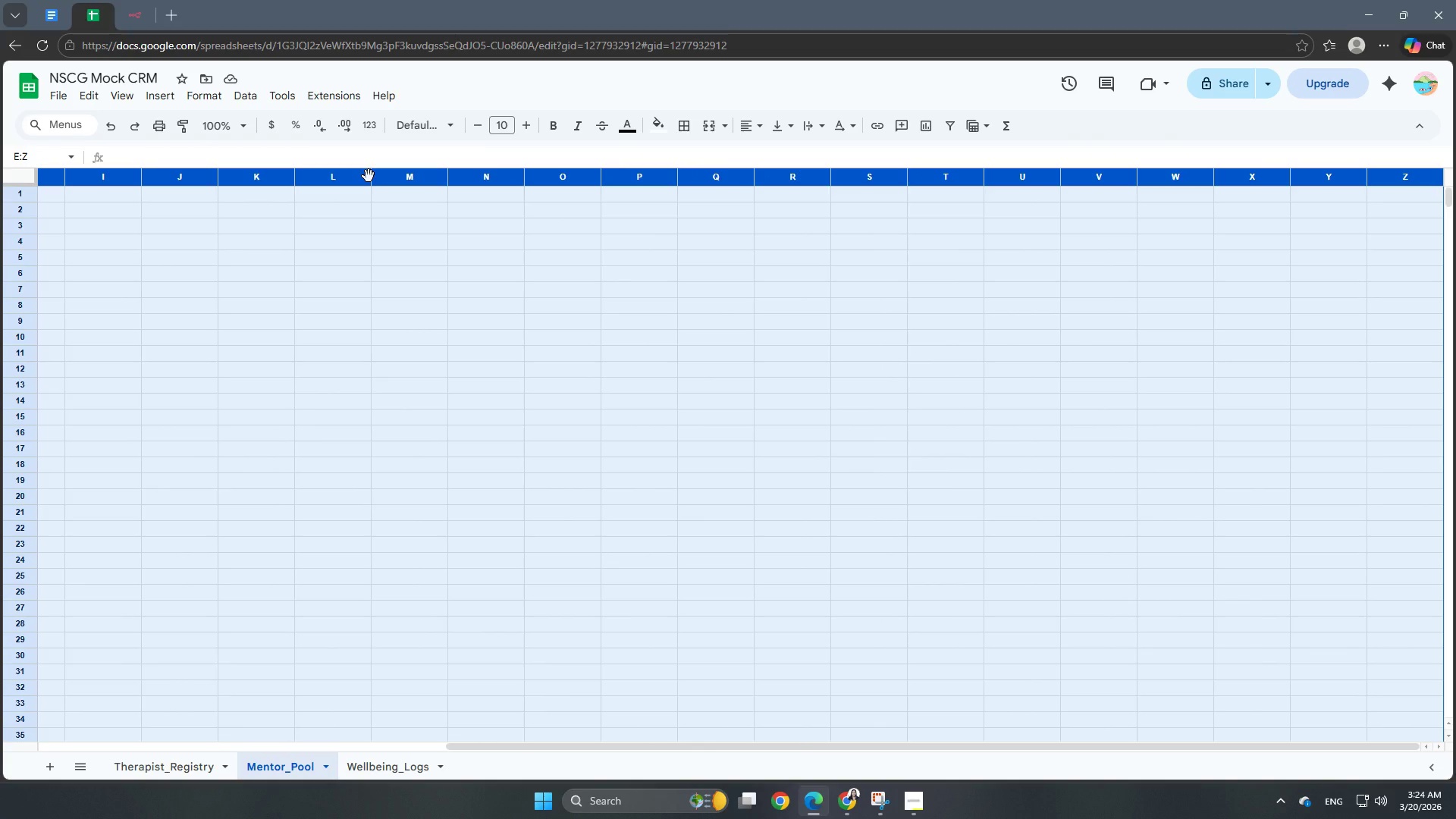 
key(Shift+ArrowRight)
 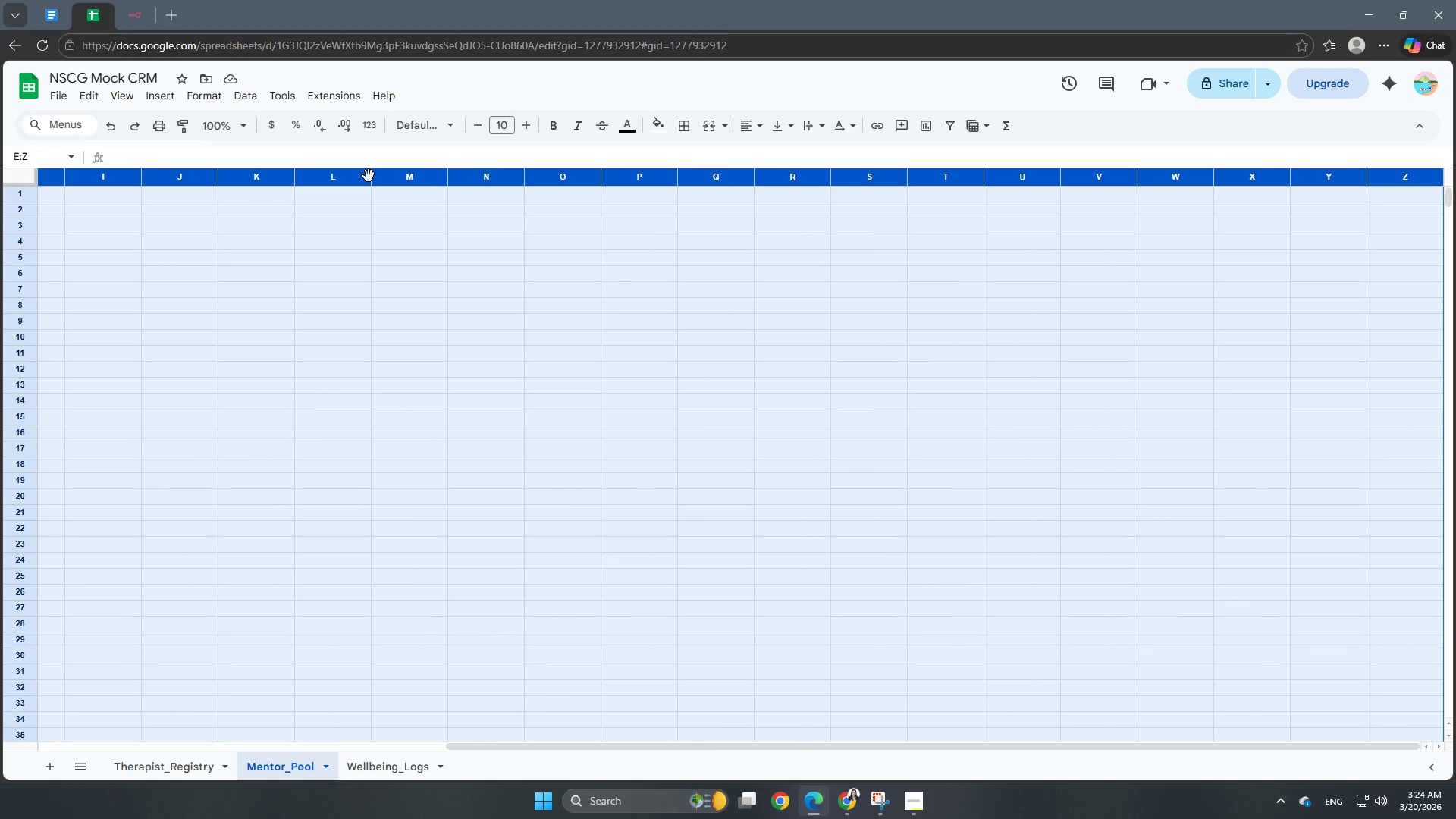 
key(Shift+ArrowRight)
 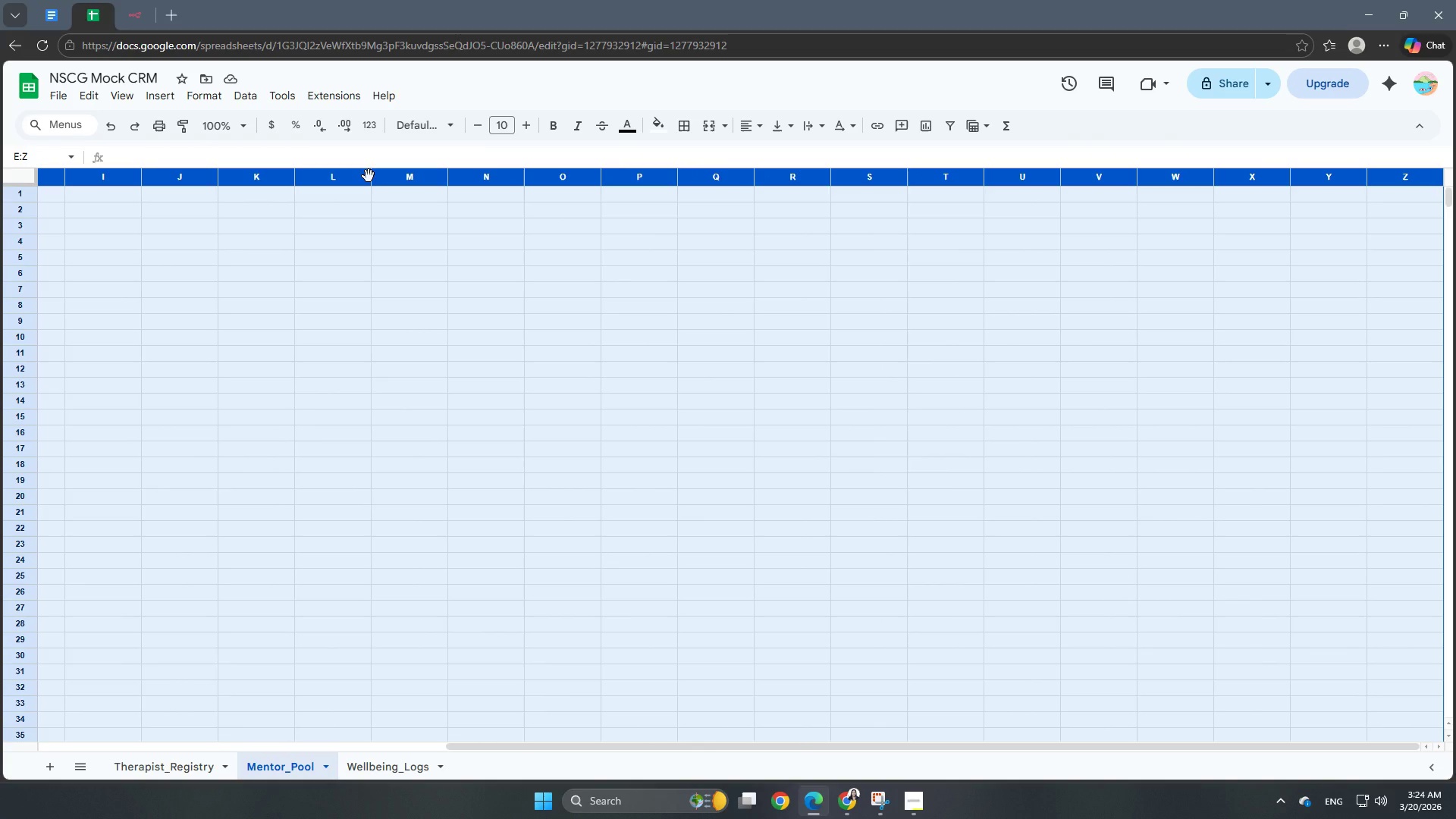 
key(Shift+ArrowRight)
 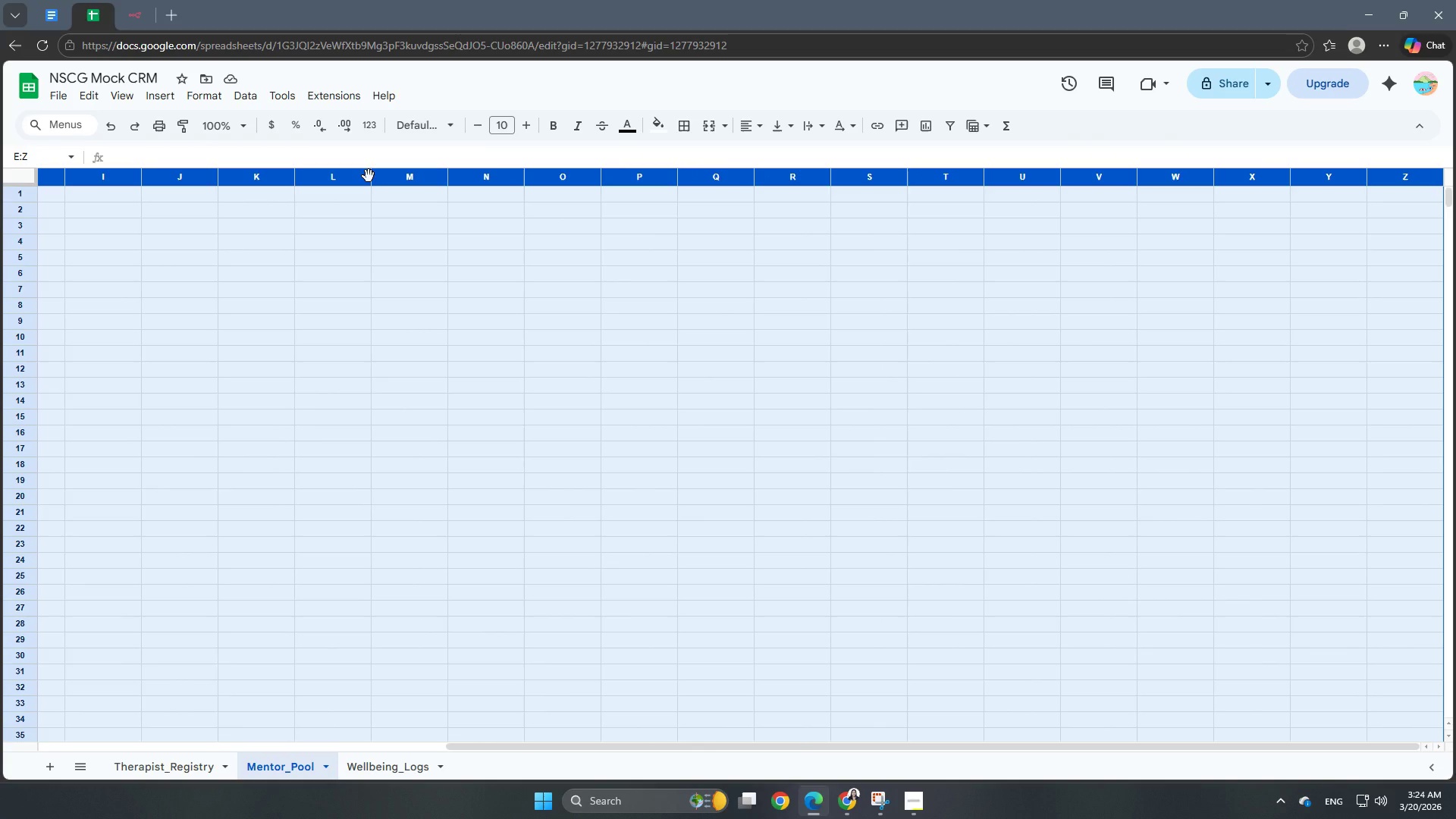 
key(Shift+ArrowRight)
 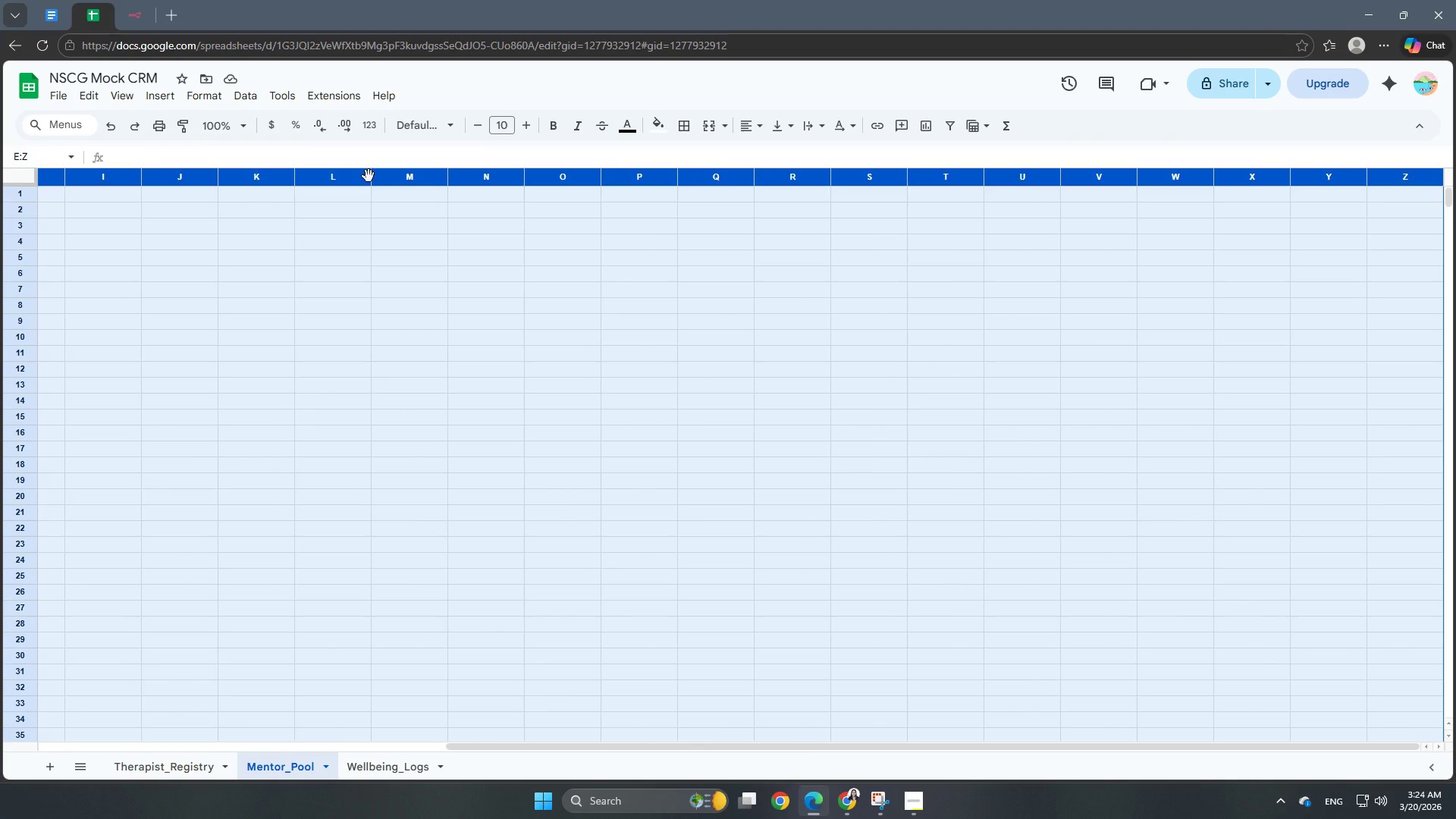 
key(Shift+ArrowRight)
 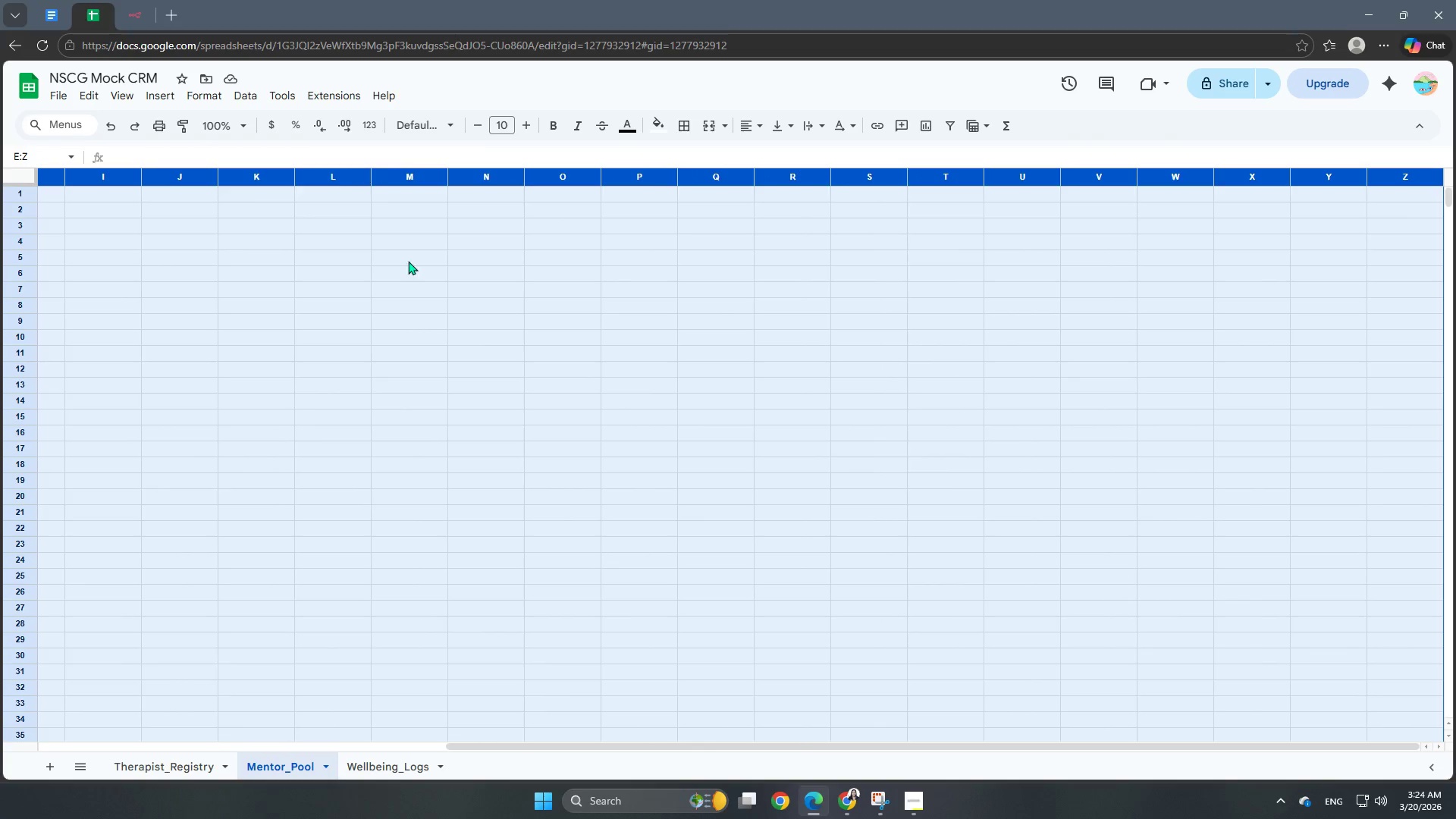 
right_click([524, 388])
 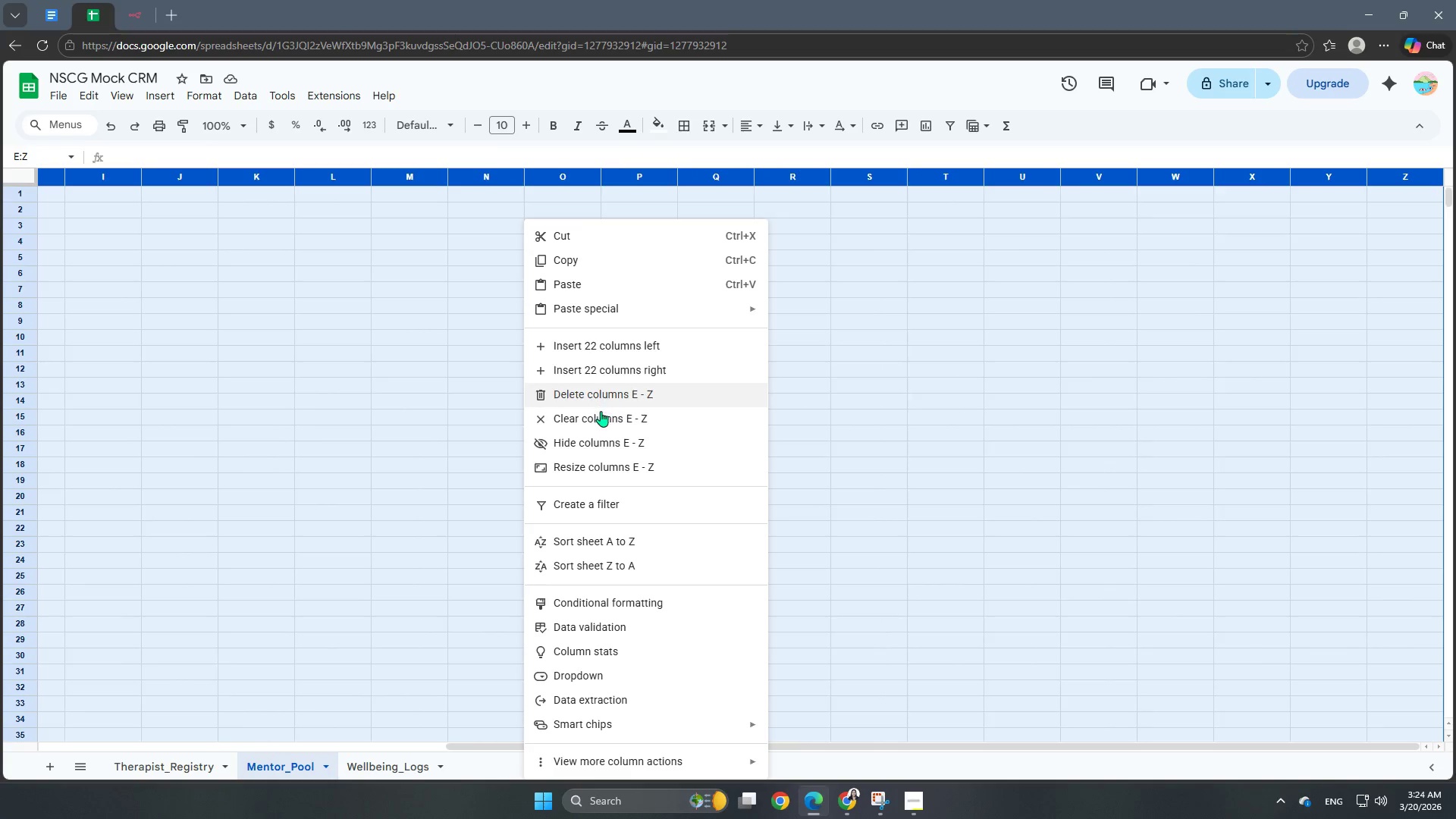 
left_click([603, 447])
 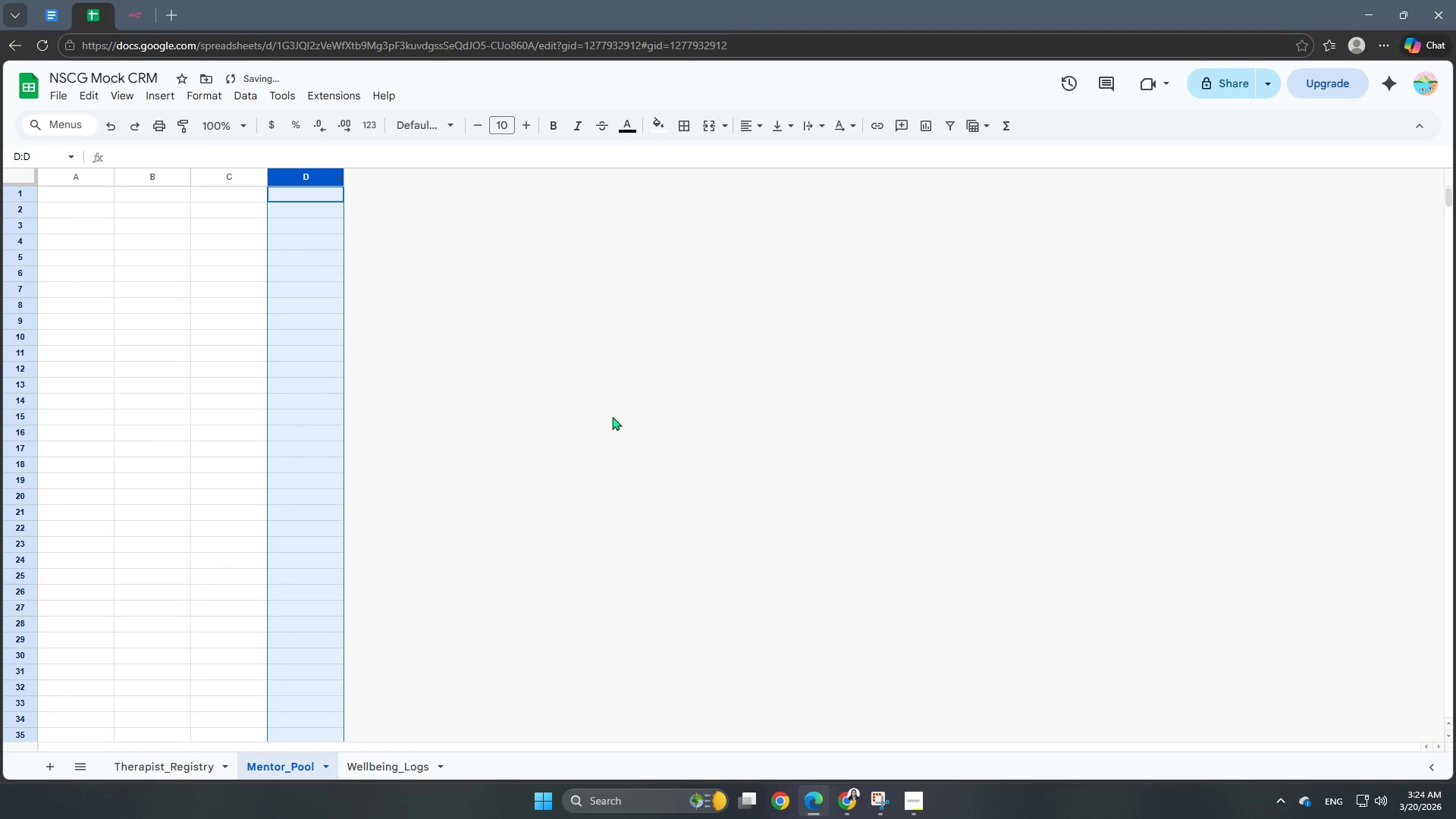 
left_click([727, 333])
 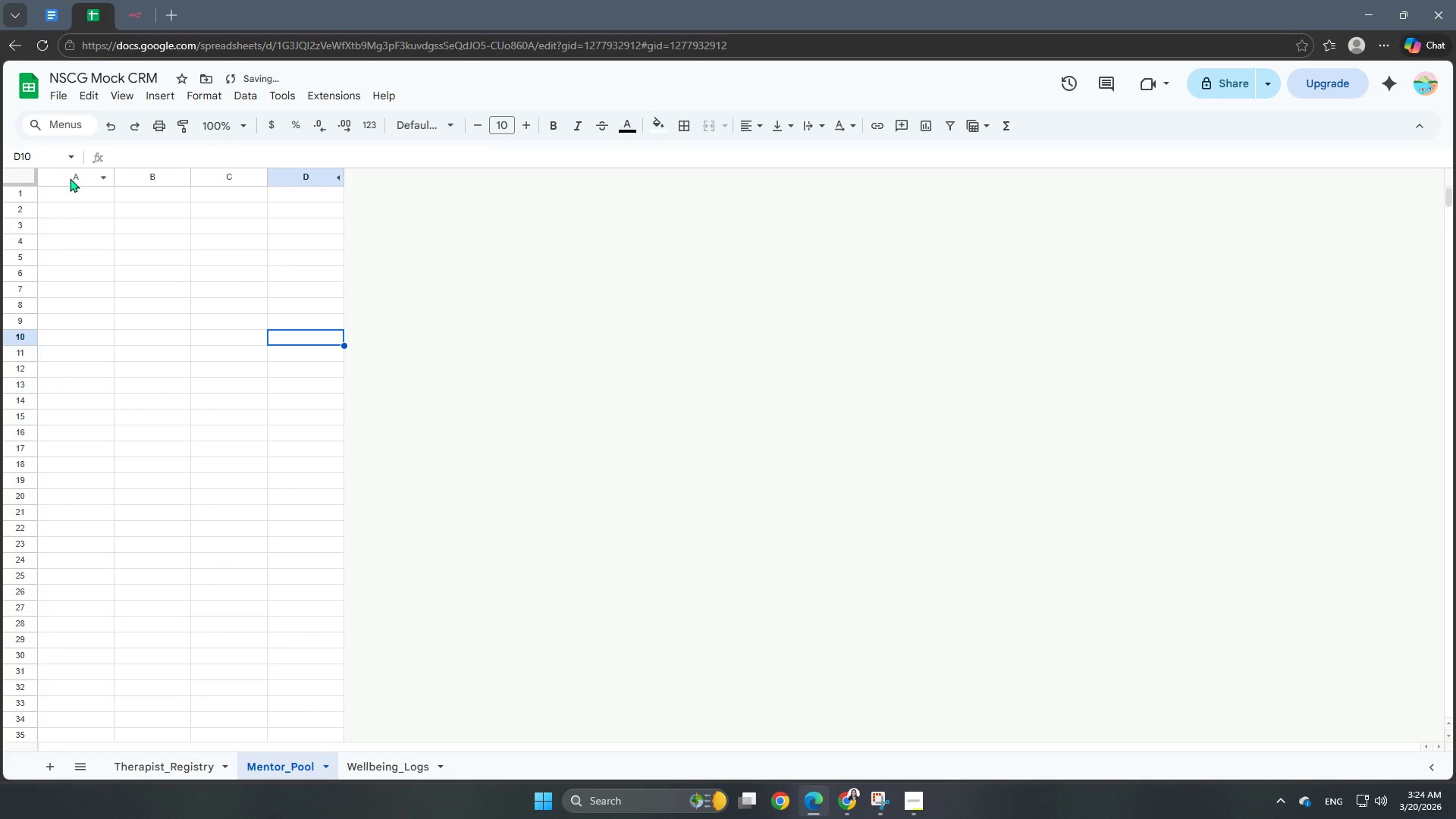 
left_click([70, 178])
 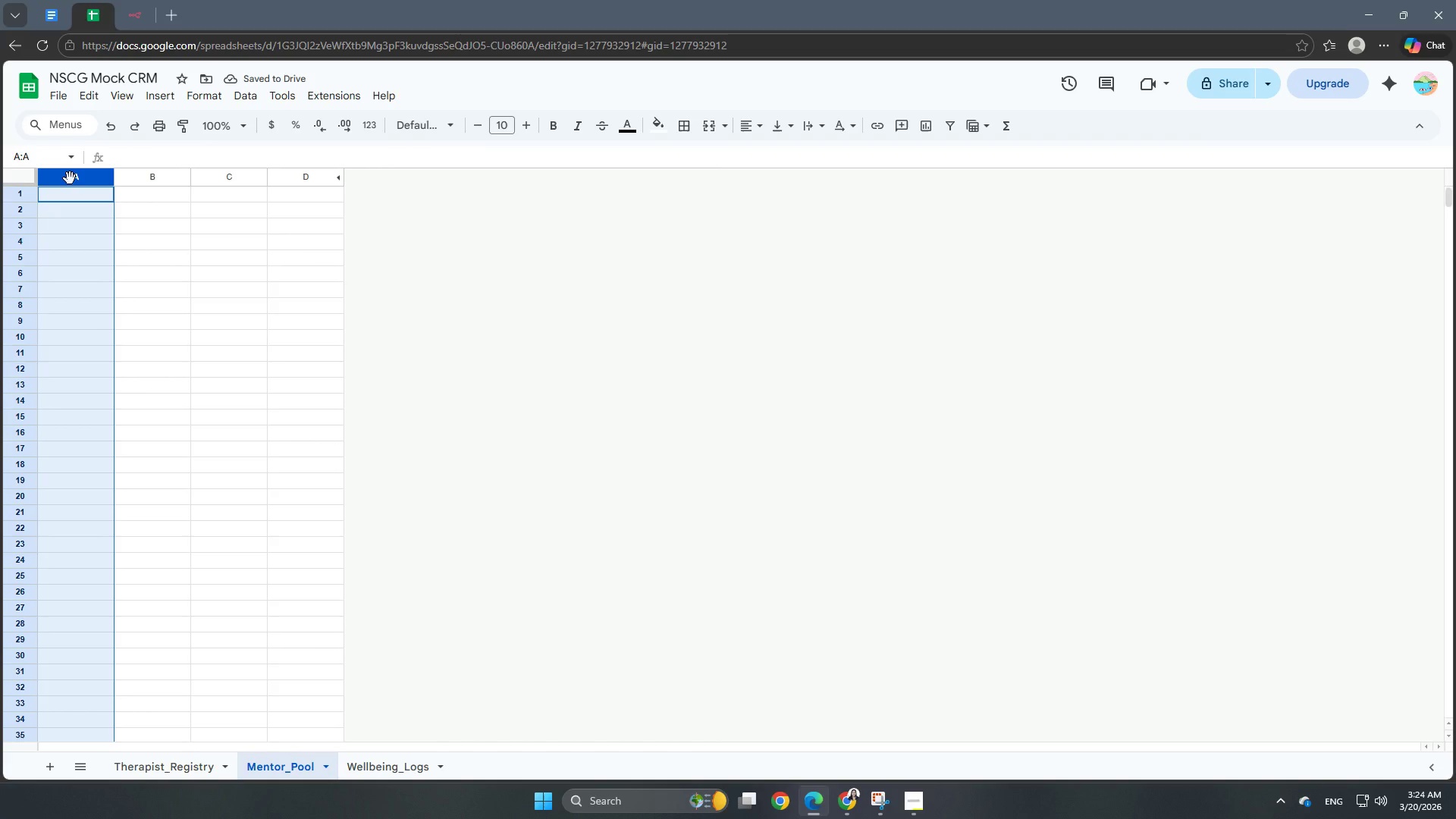 
hold_key(key=ShiftLeft, duration=1.41)
left_click([300, 179])
 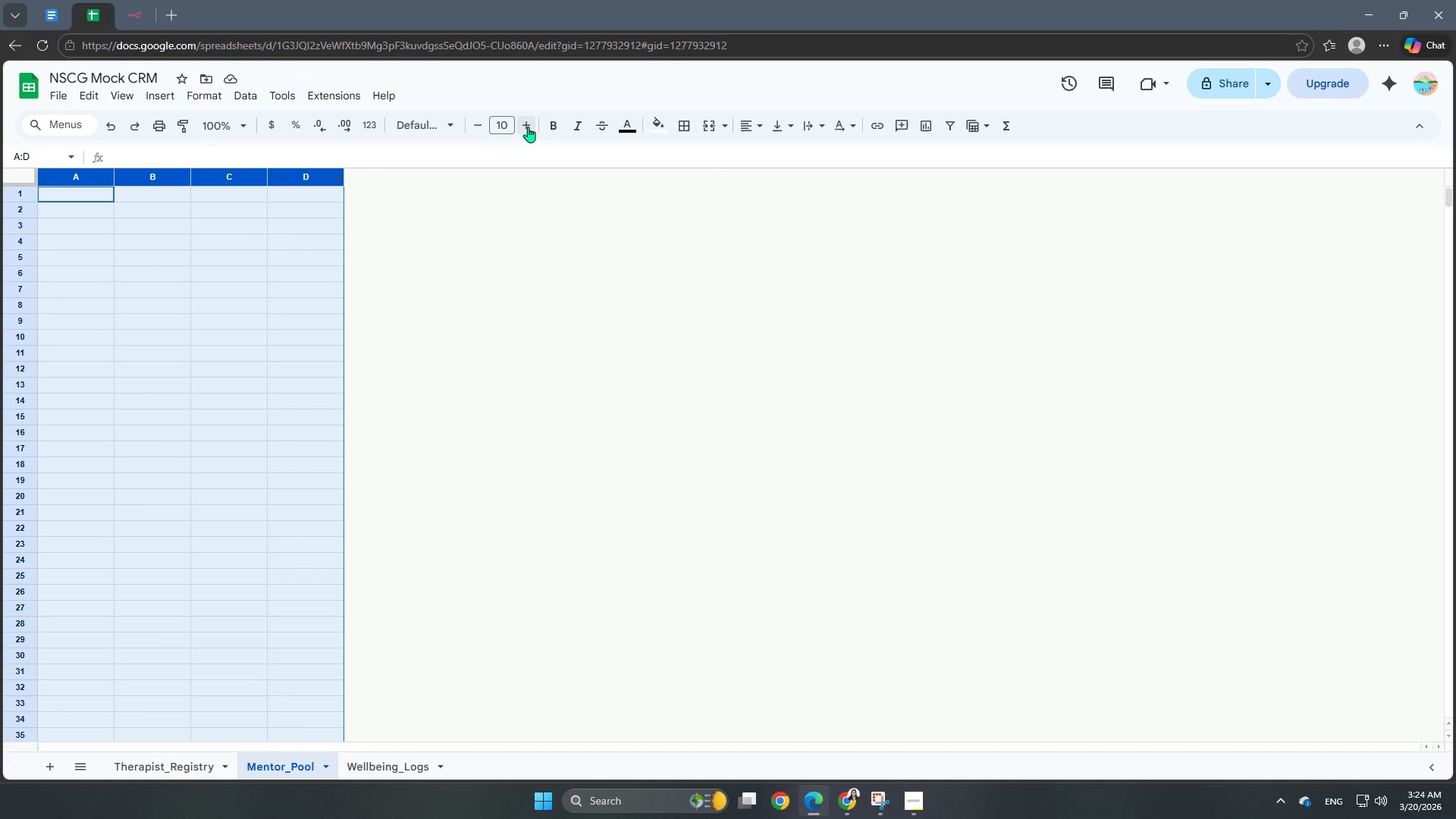 
double_click([528, 127])
 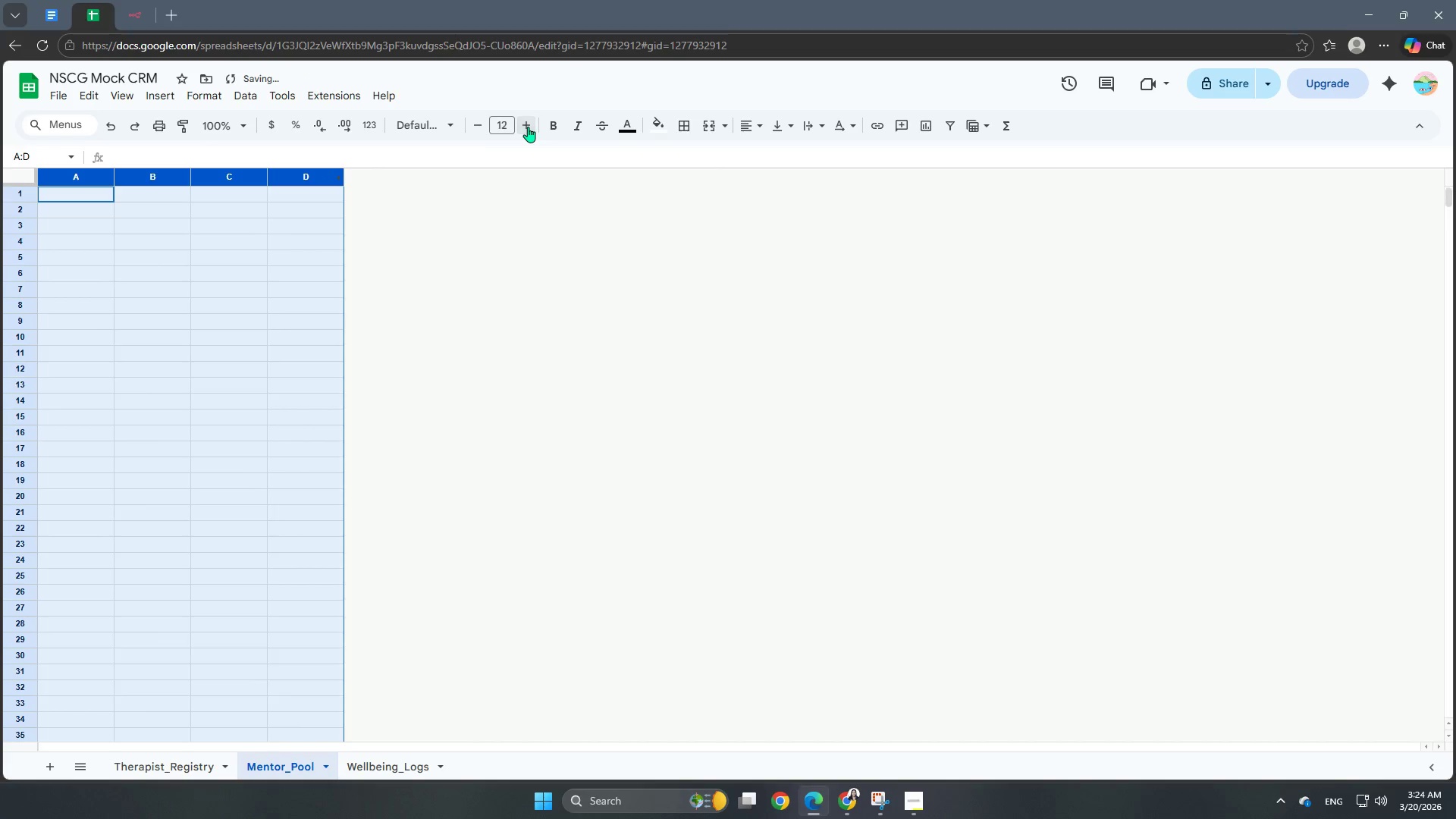 
triple_click([528, 127])
 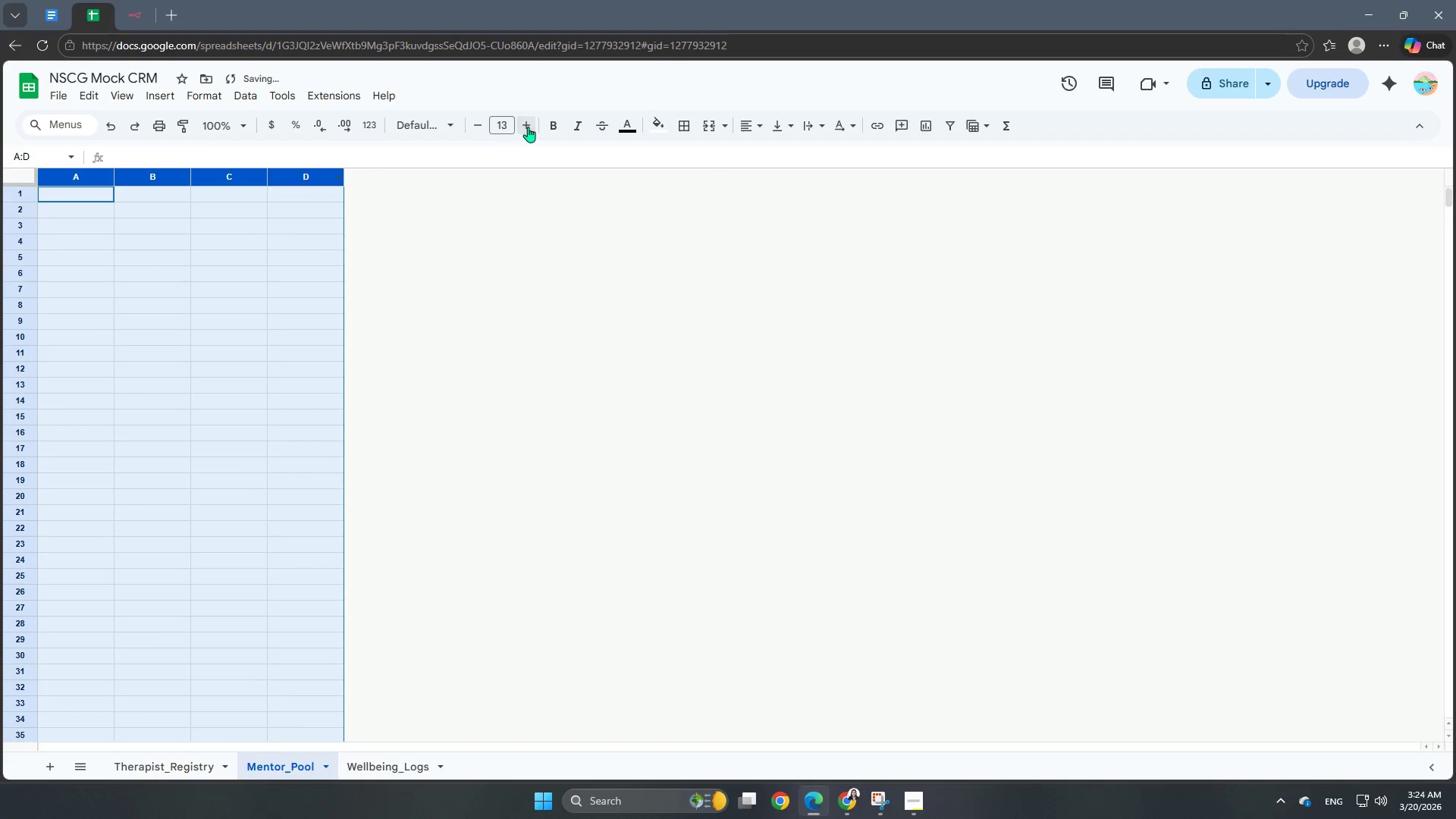 
triple_click([528, 127])
 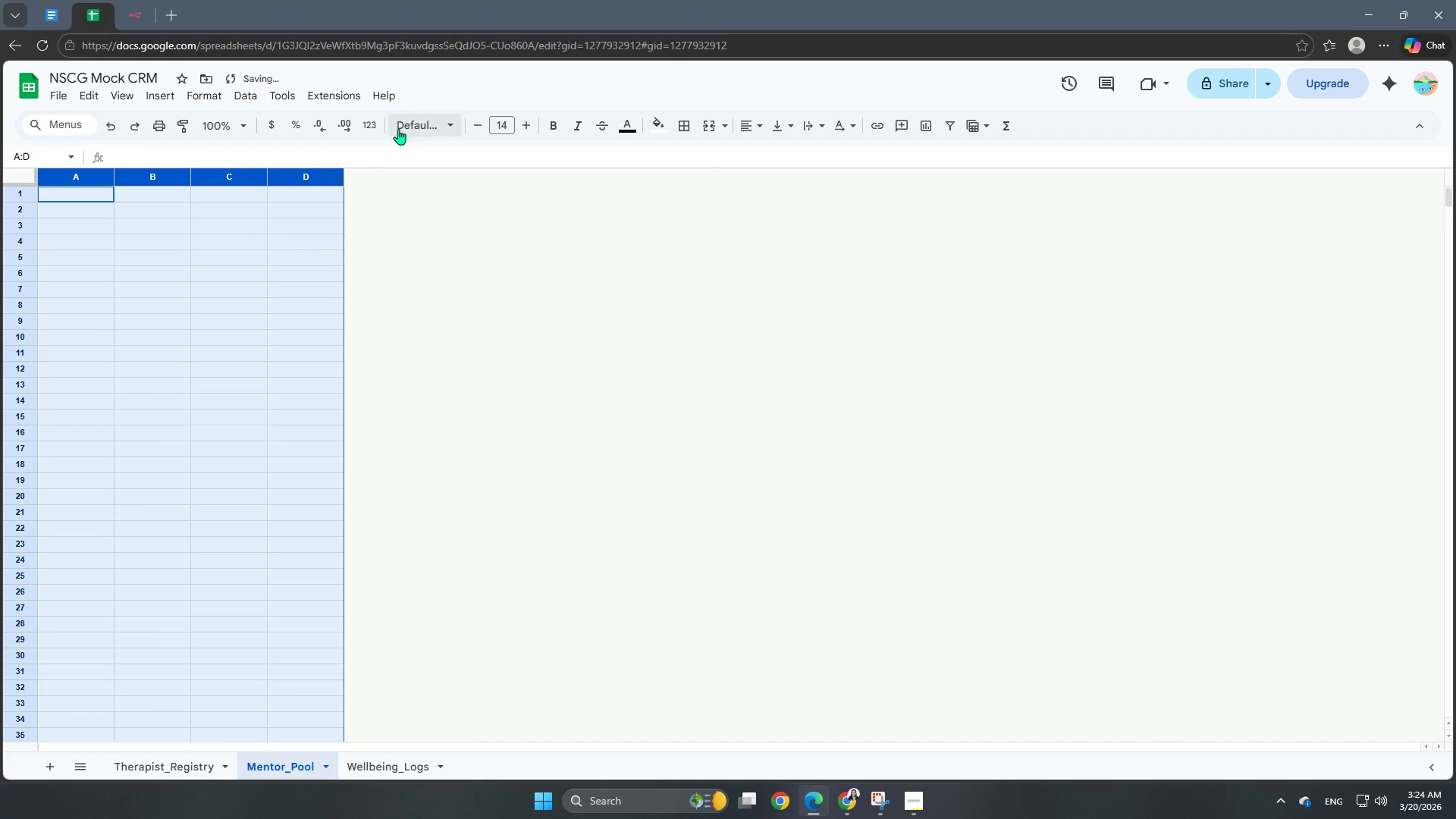 
left_click([398, 129])
 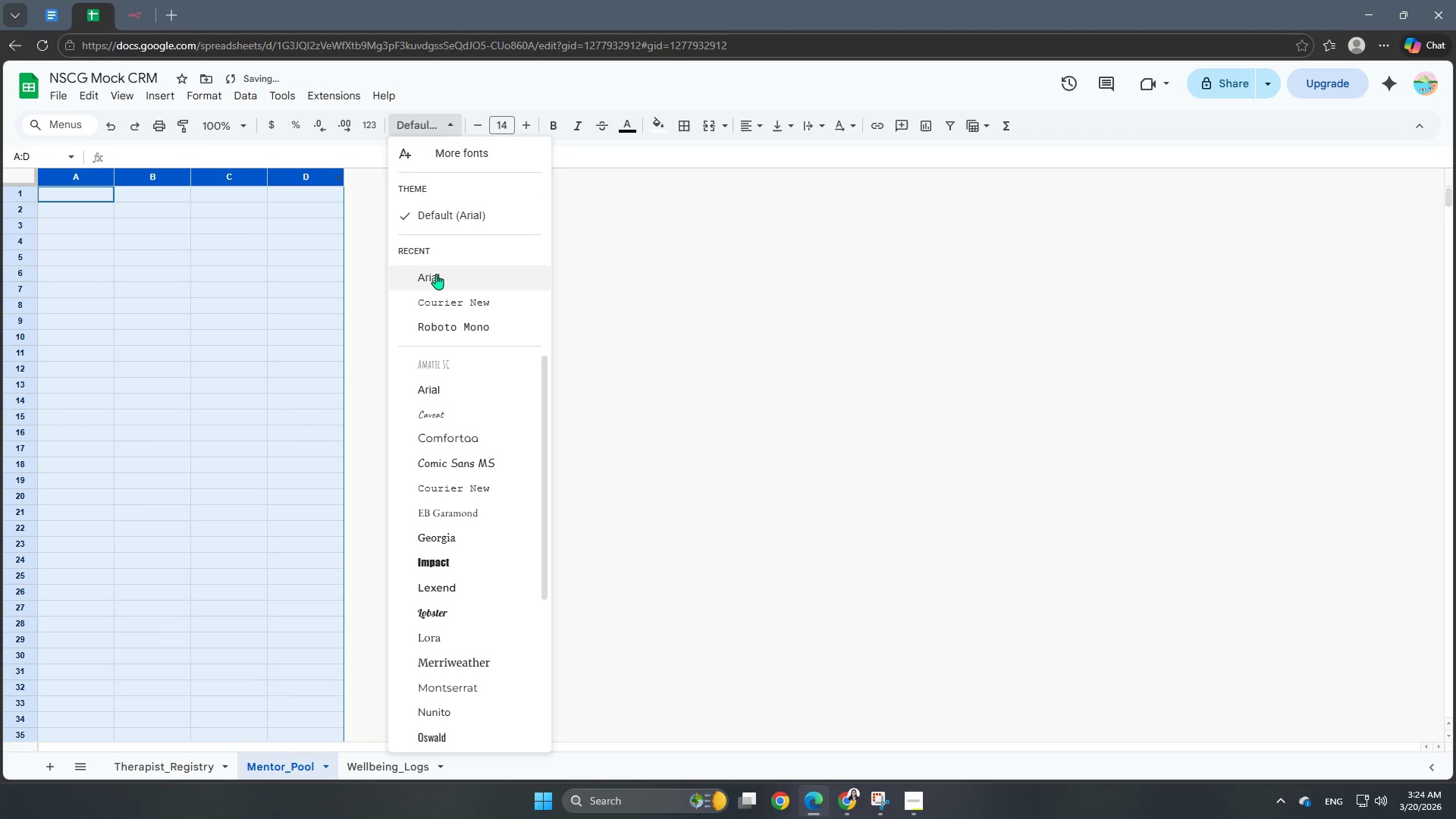 
left_click([438, 275])
 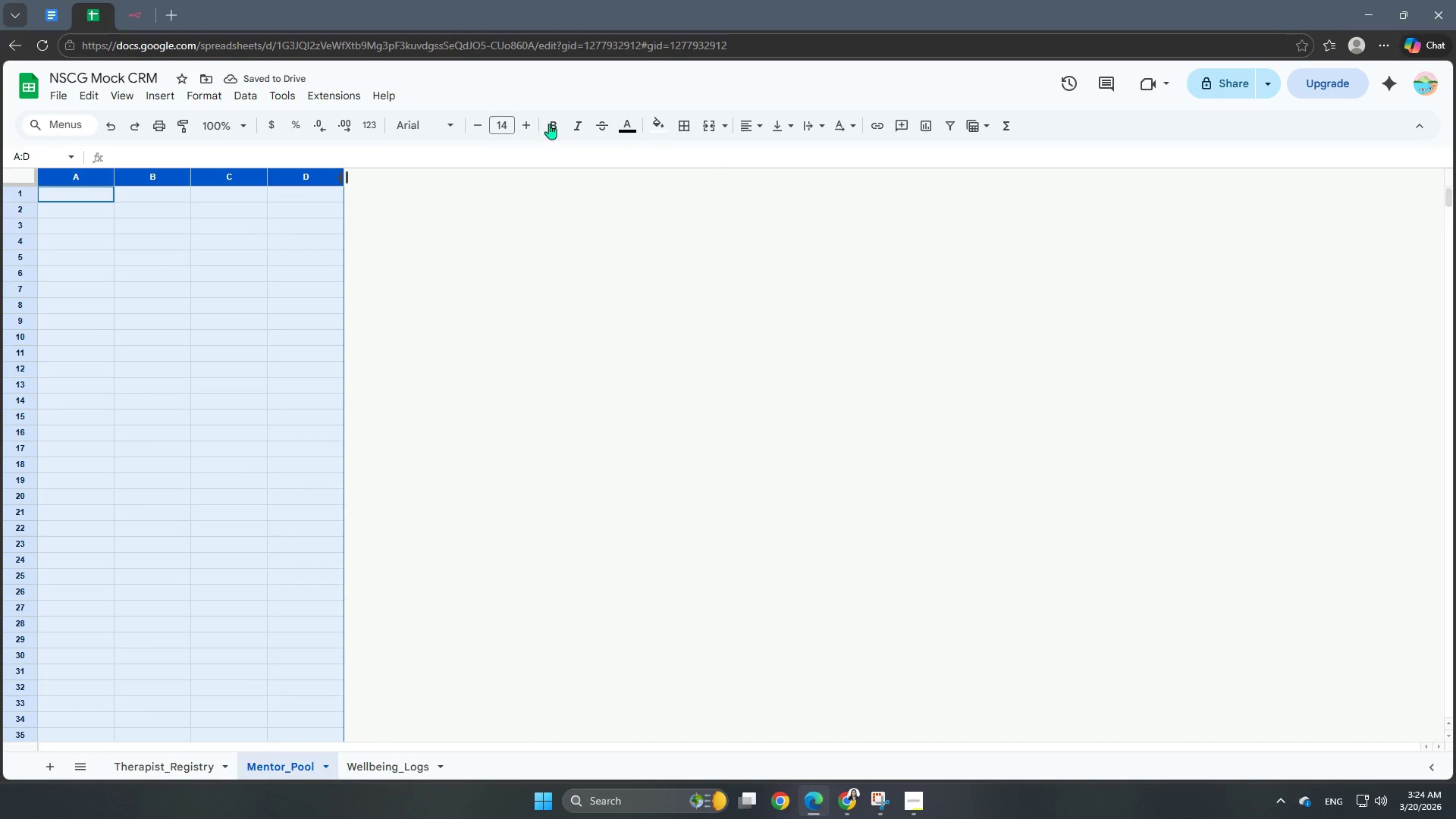 
left_click([748, 129])
 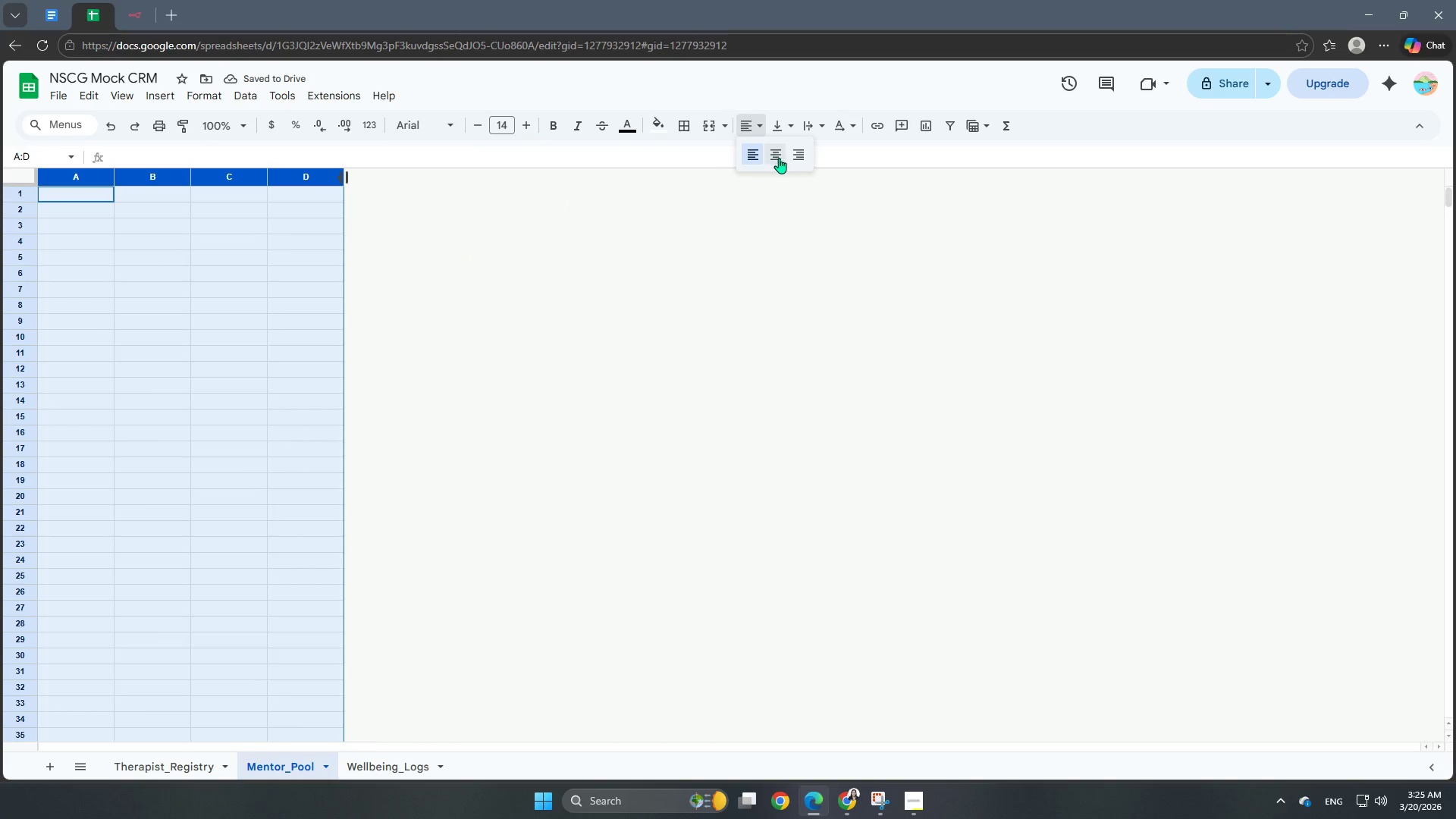 
left_click([779, 158])
 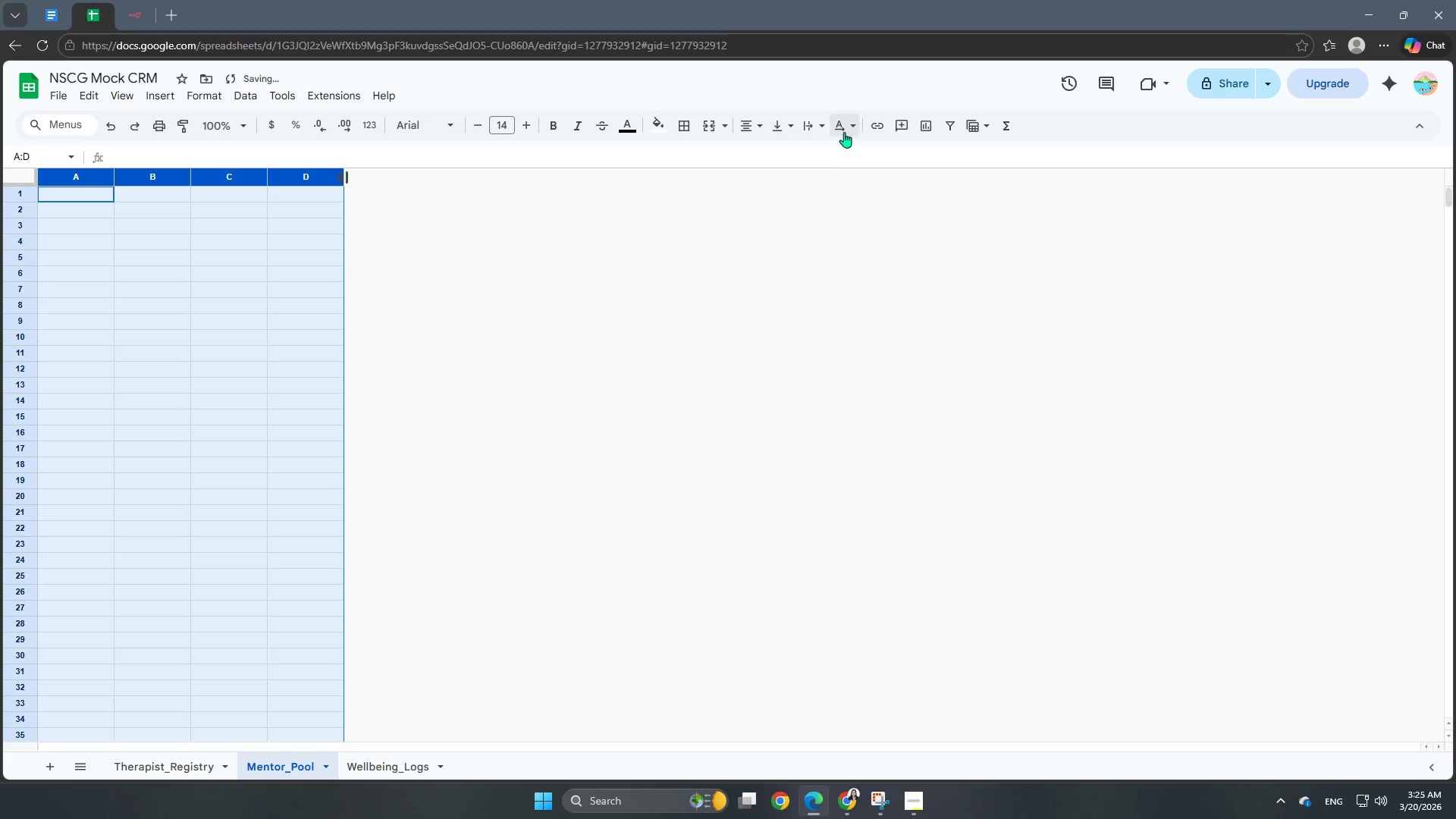 
left_click([846, 127])
 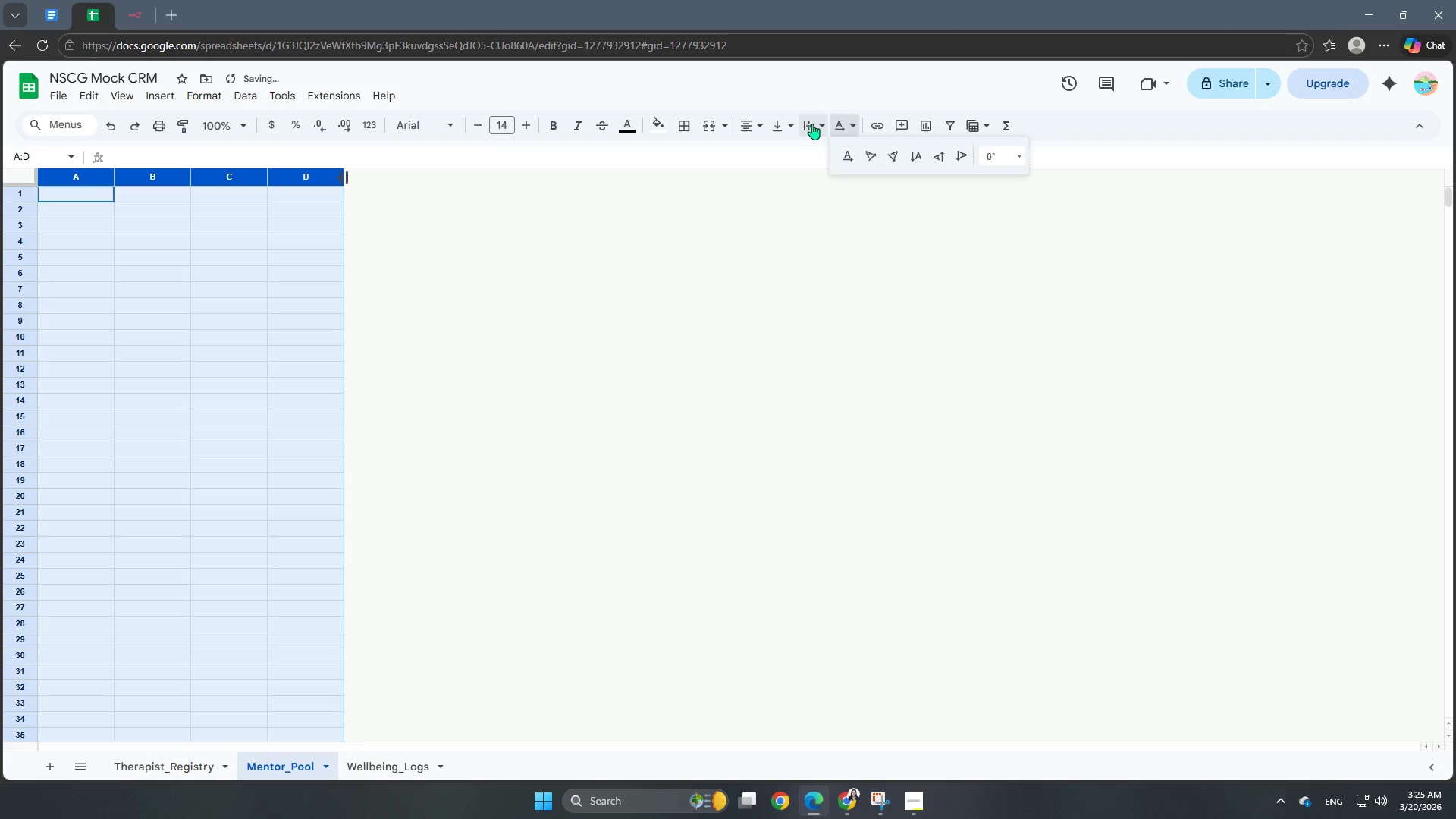 
left_click([808, 126])
 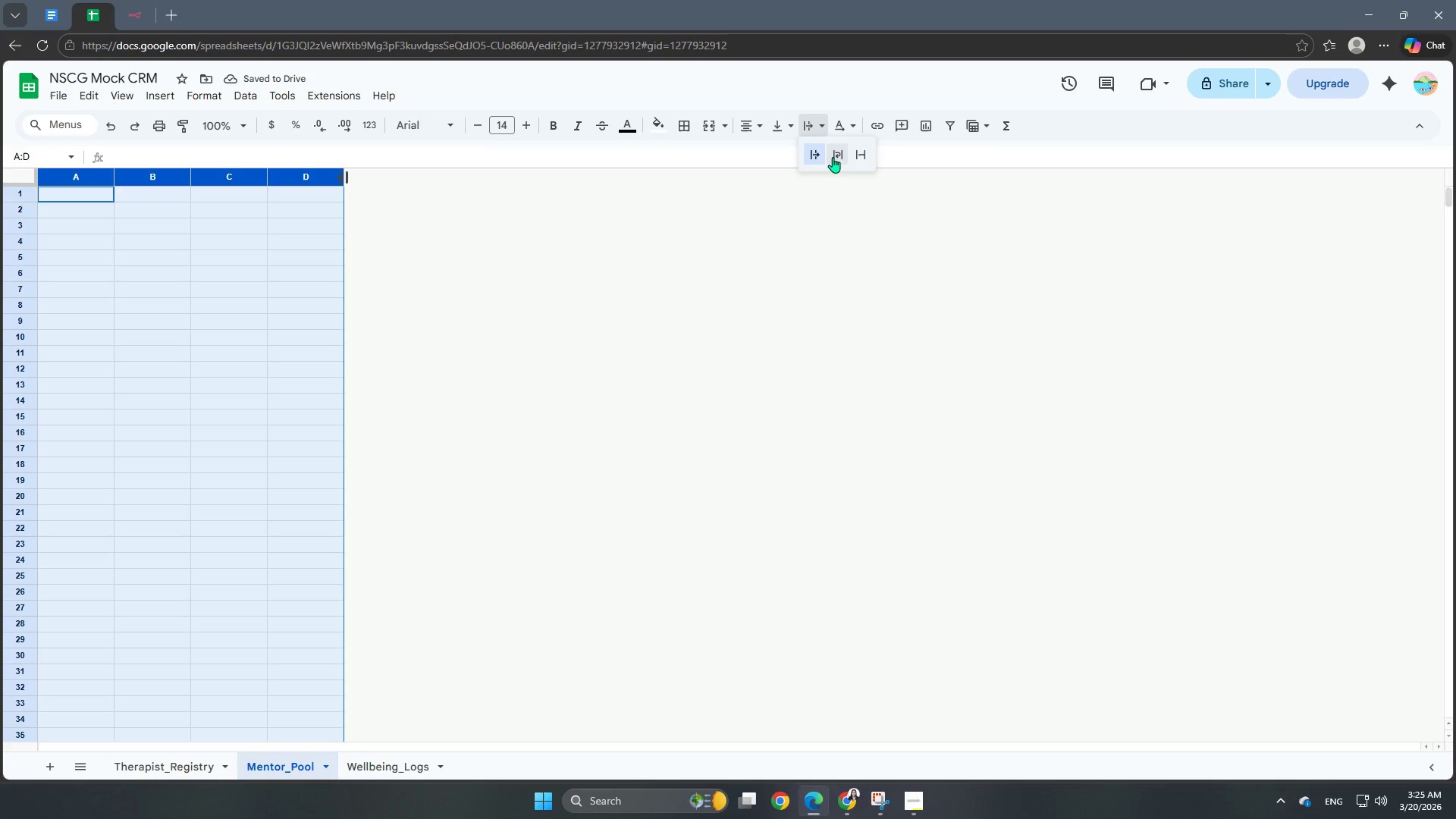 
left_click([836, 156])
 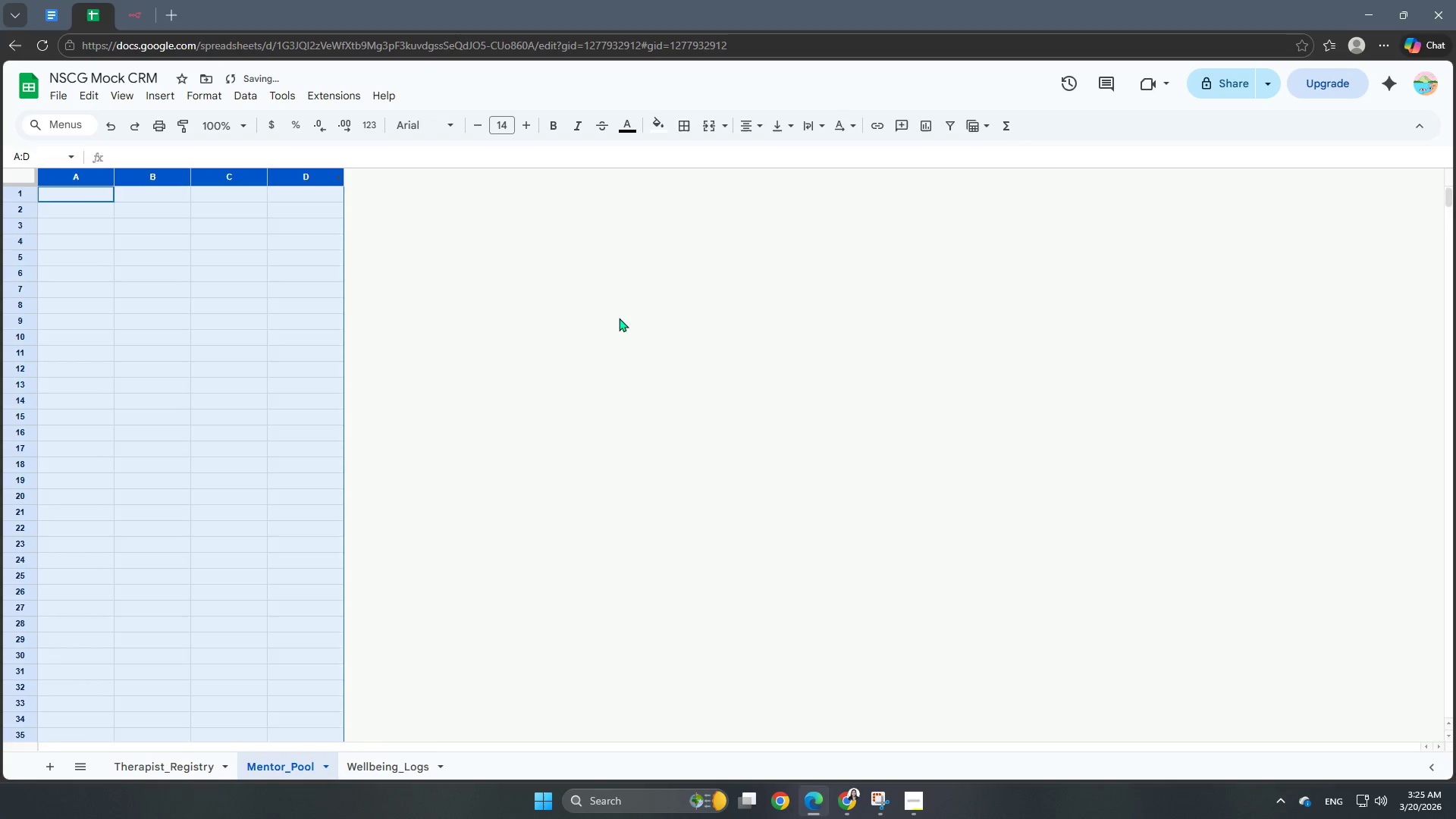 
left_click([607, 321])
 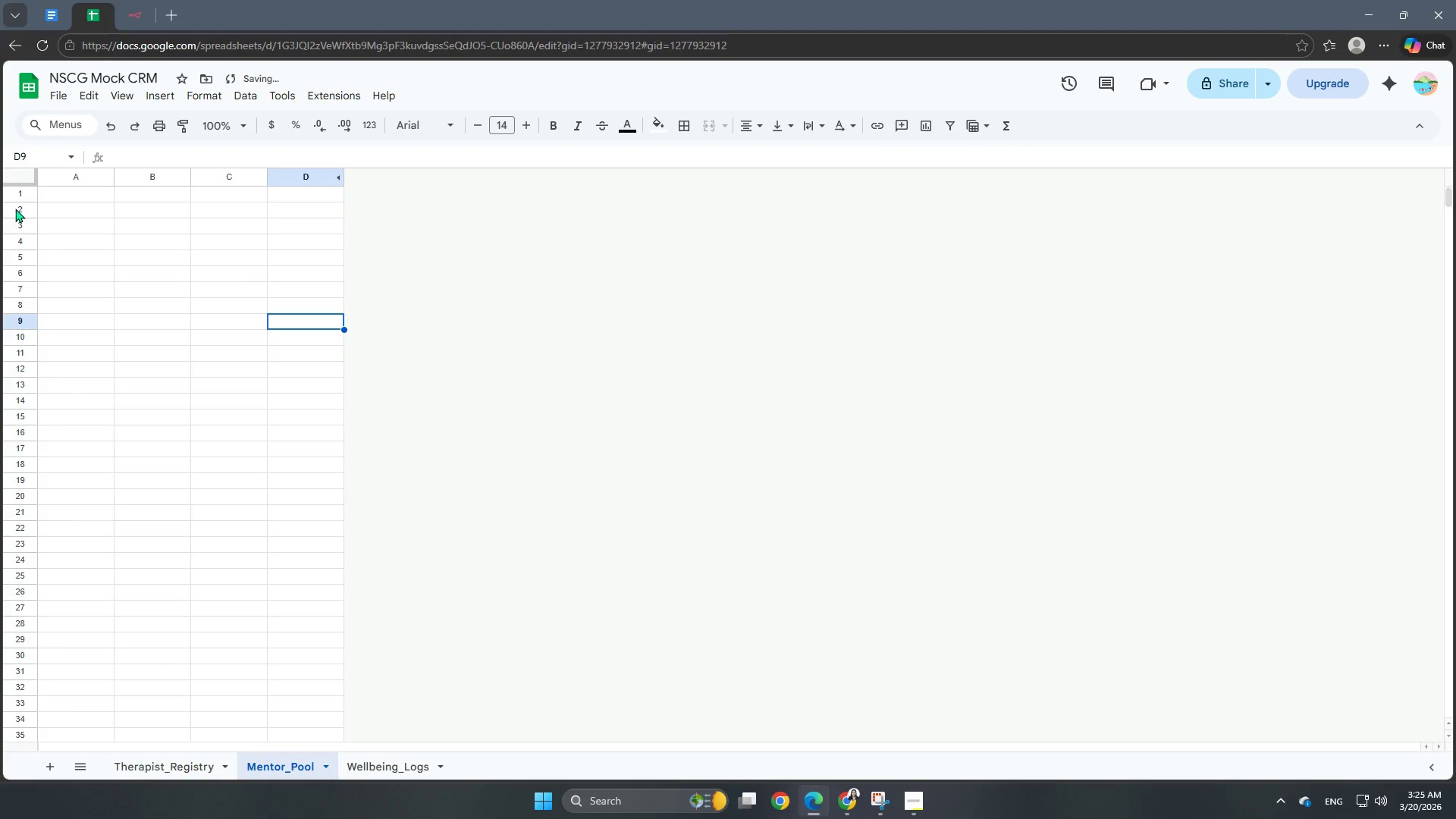 
left_click([22, 197])
 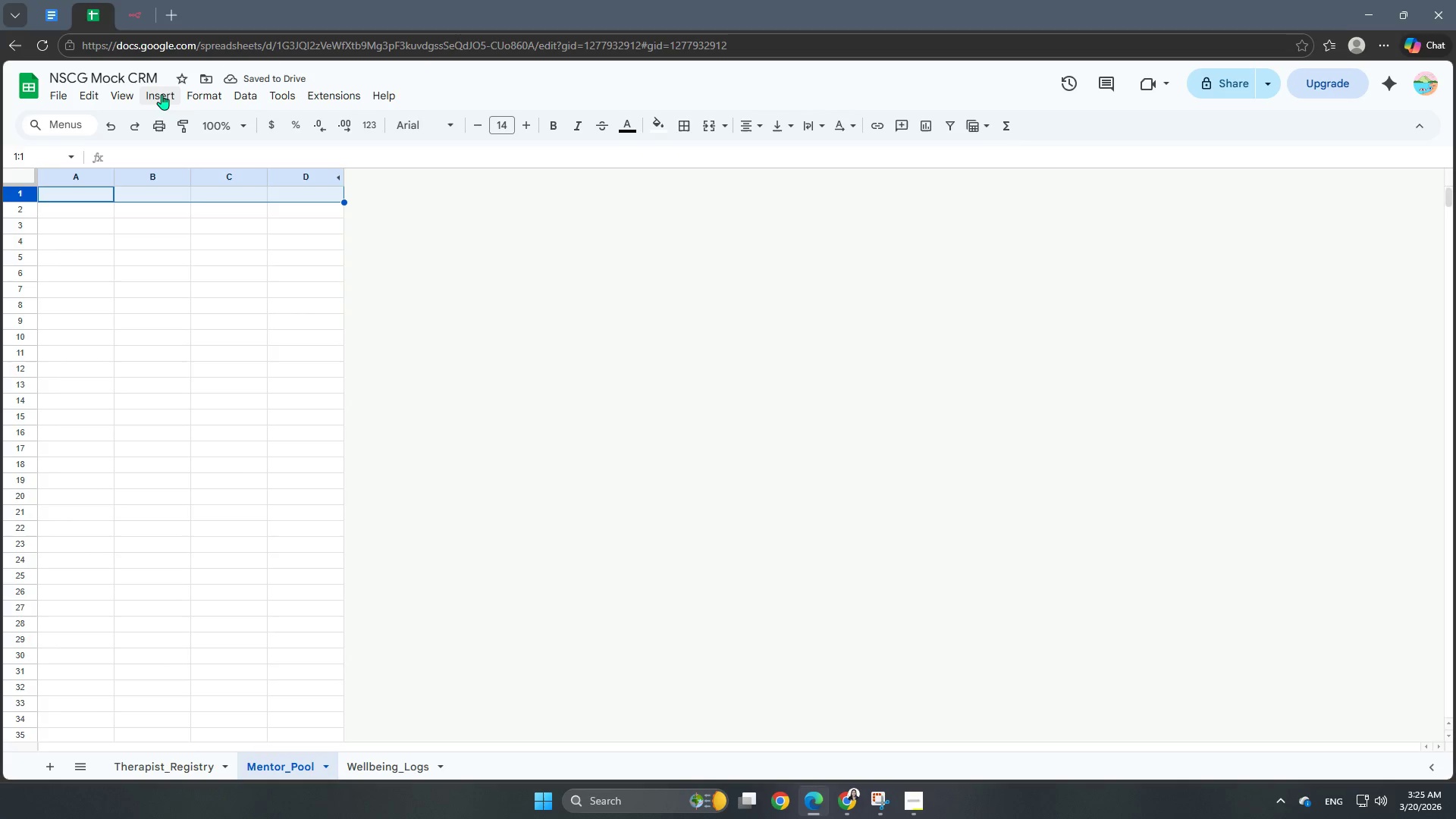 
left_click([122, 99])
 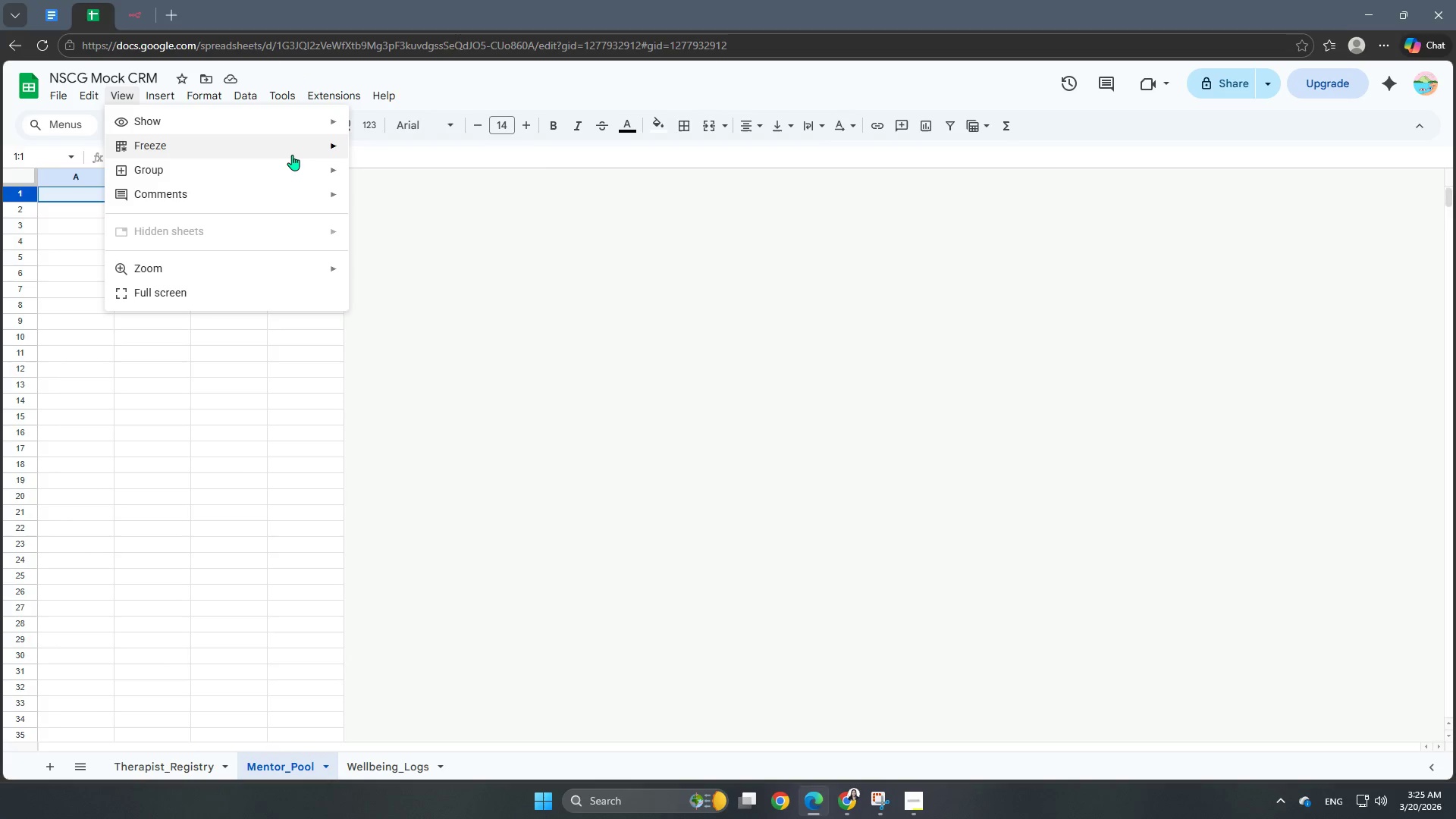 
left_click([382, 177])
 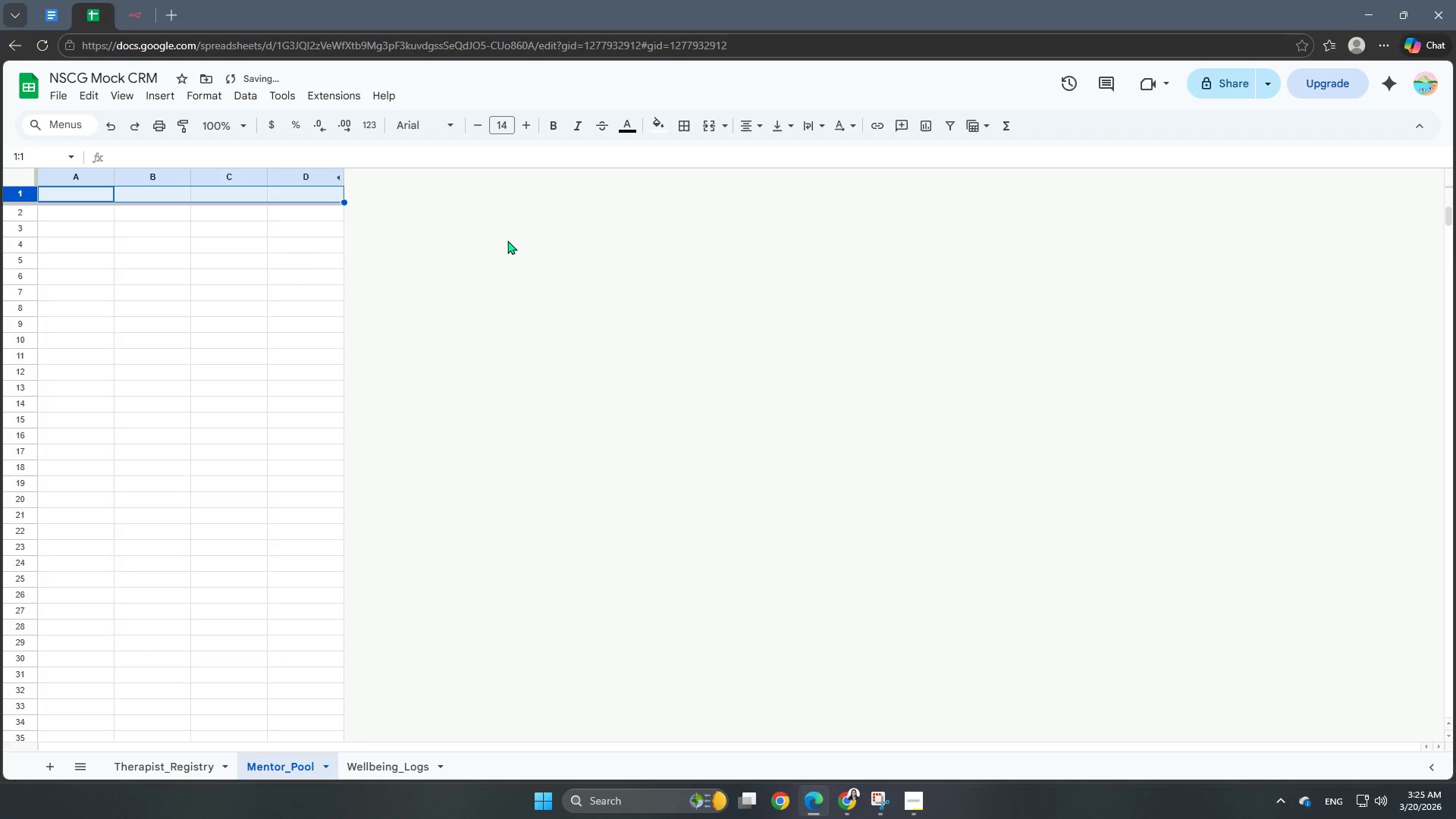 
left_click([507, 240])
 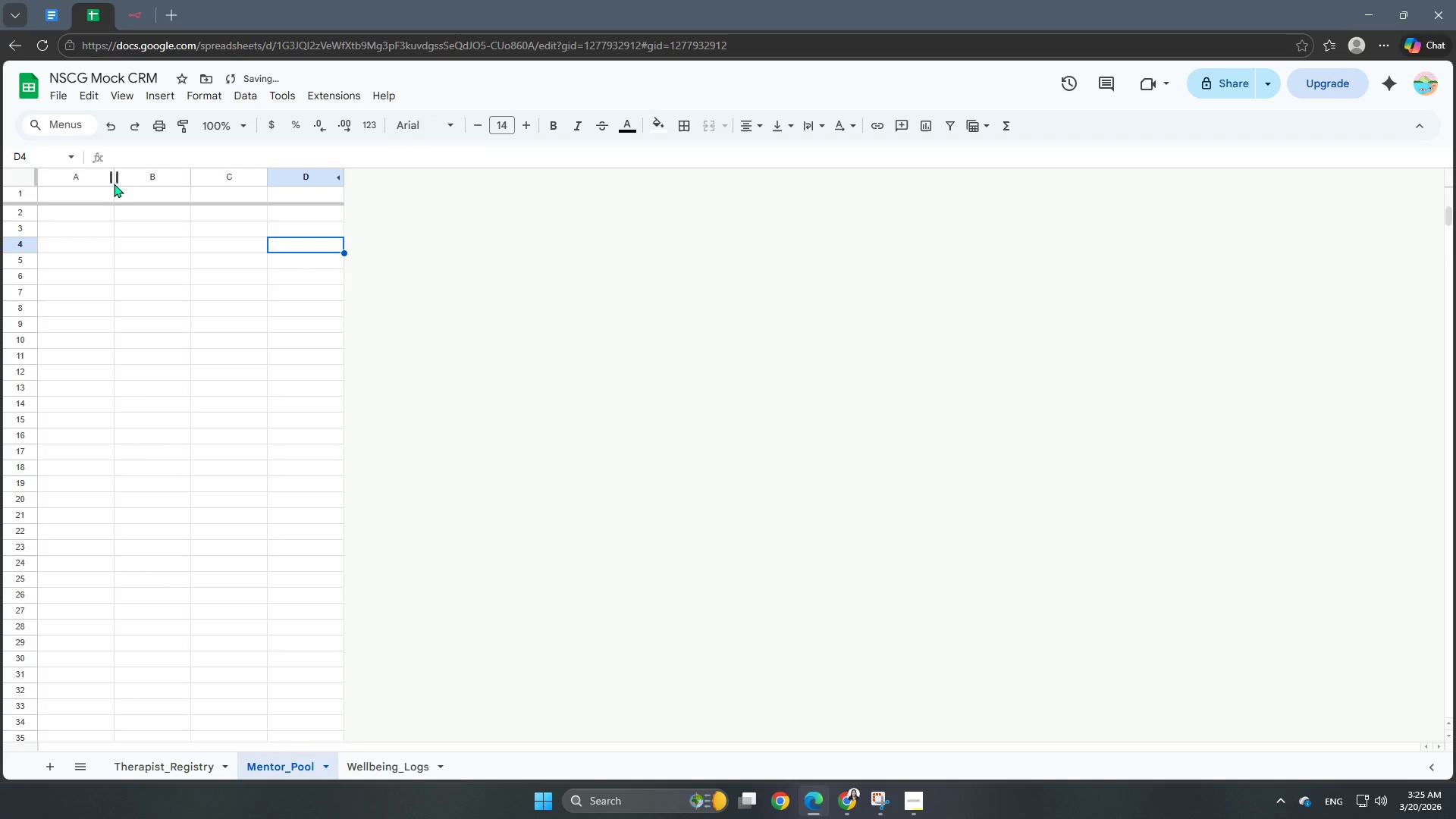 
left_click_drag(start_coordinate=[114, 184], to_coordinate=[201, 193])
 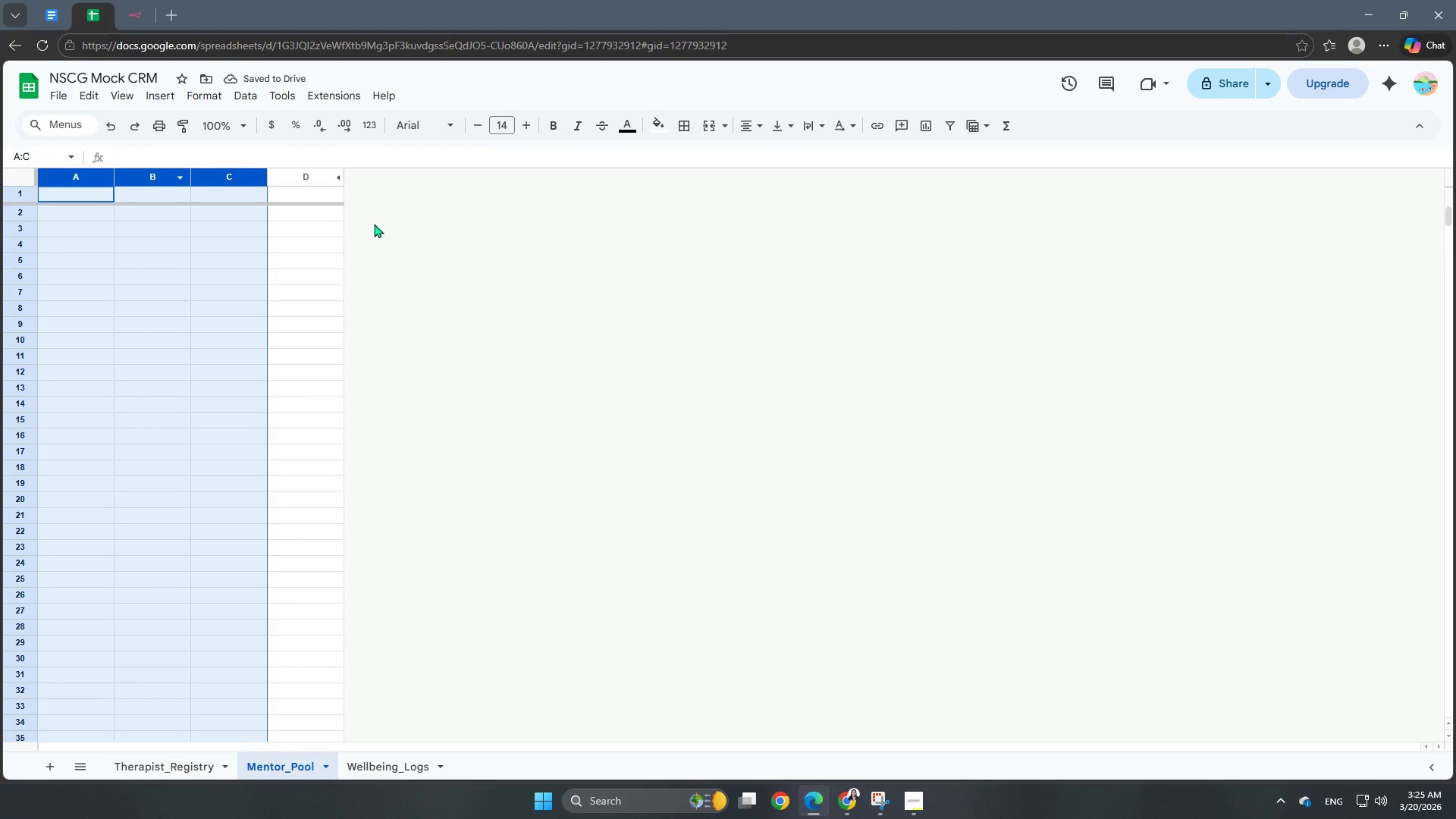 
left_click([374, 224])
 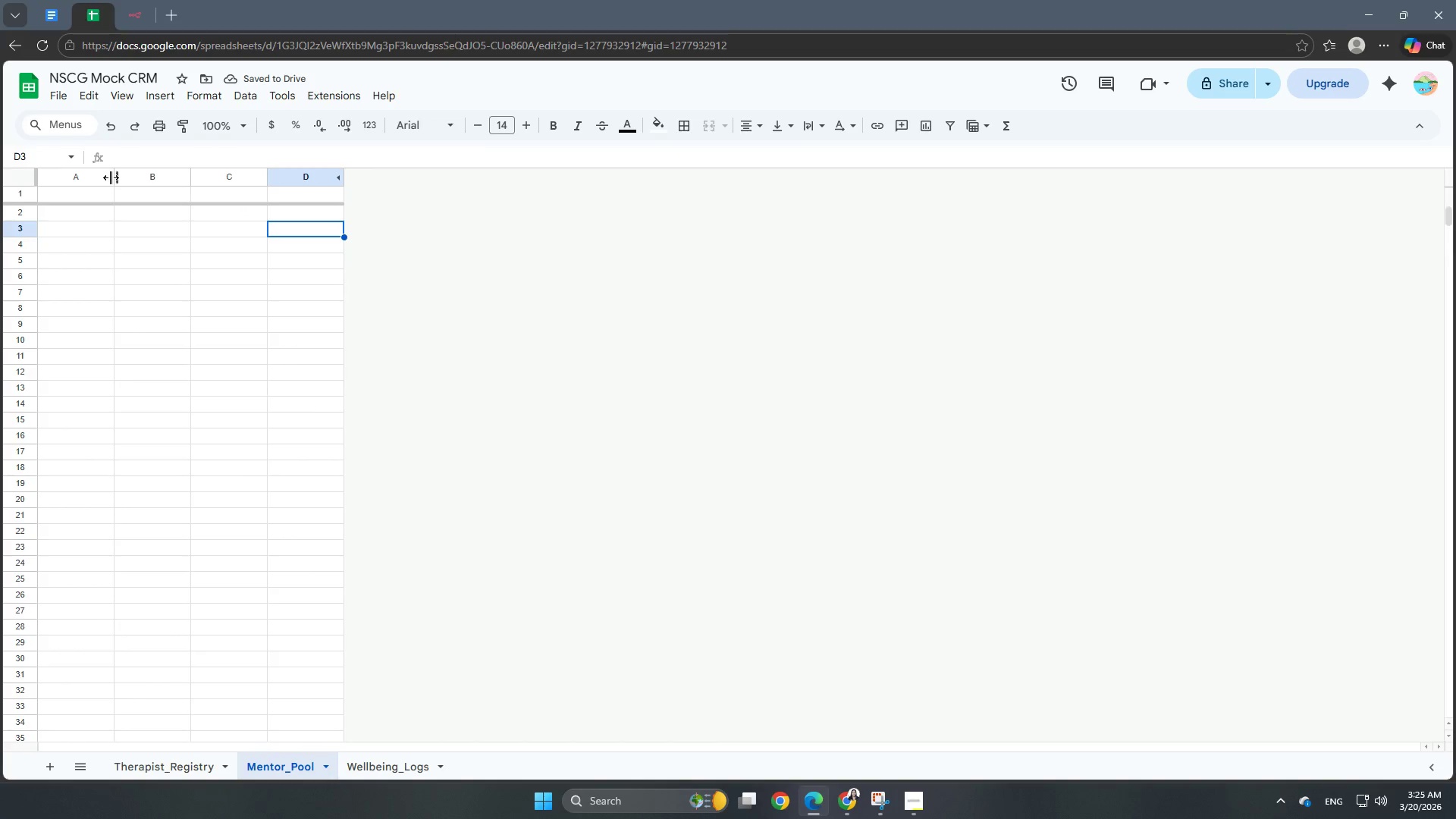 
left_click_drag(start_coordinate=[112, 177], to_coordinate=[175, 180])
 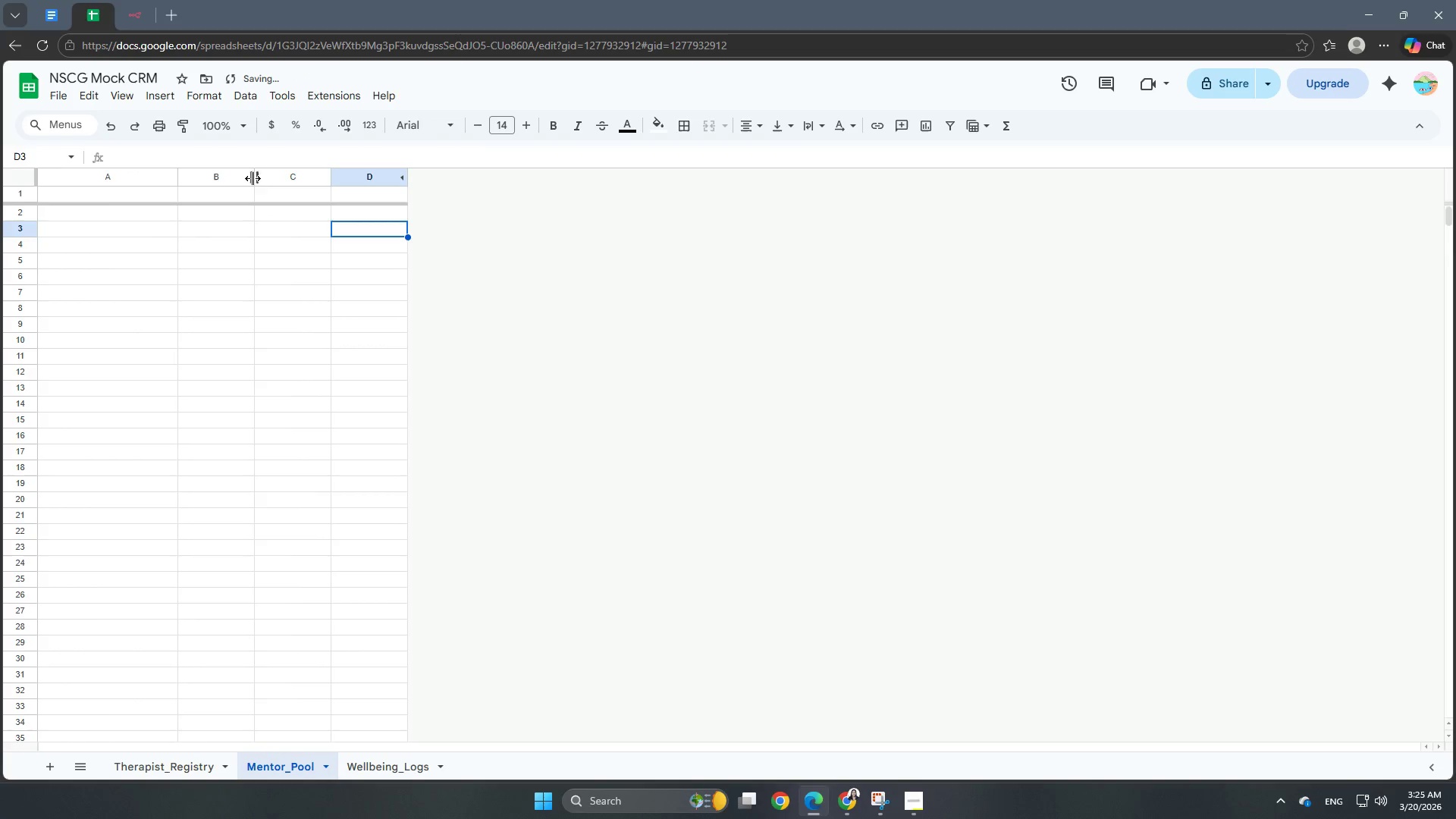 
left_click_drag(start_coordinate=[255, 177], to_coordinate=[354, 189])
 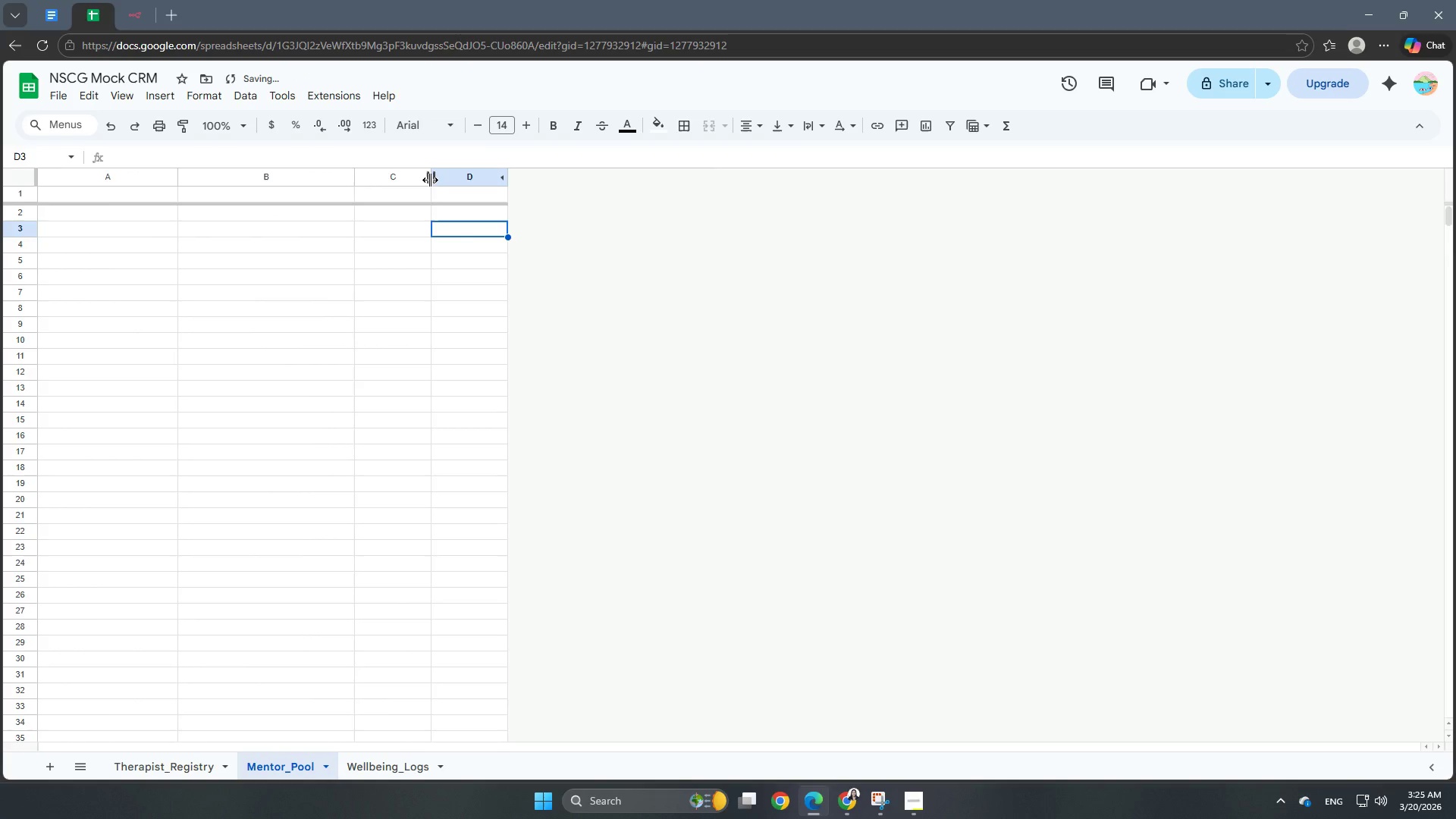 
left_click_drag(start_coordinate=[430, 180], to_coordinate=[567, 180])
 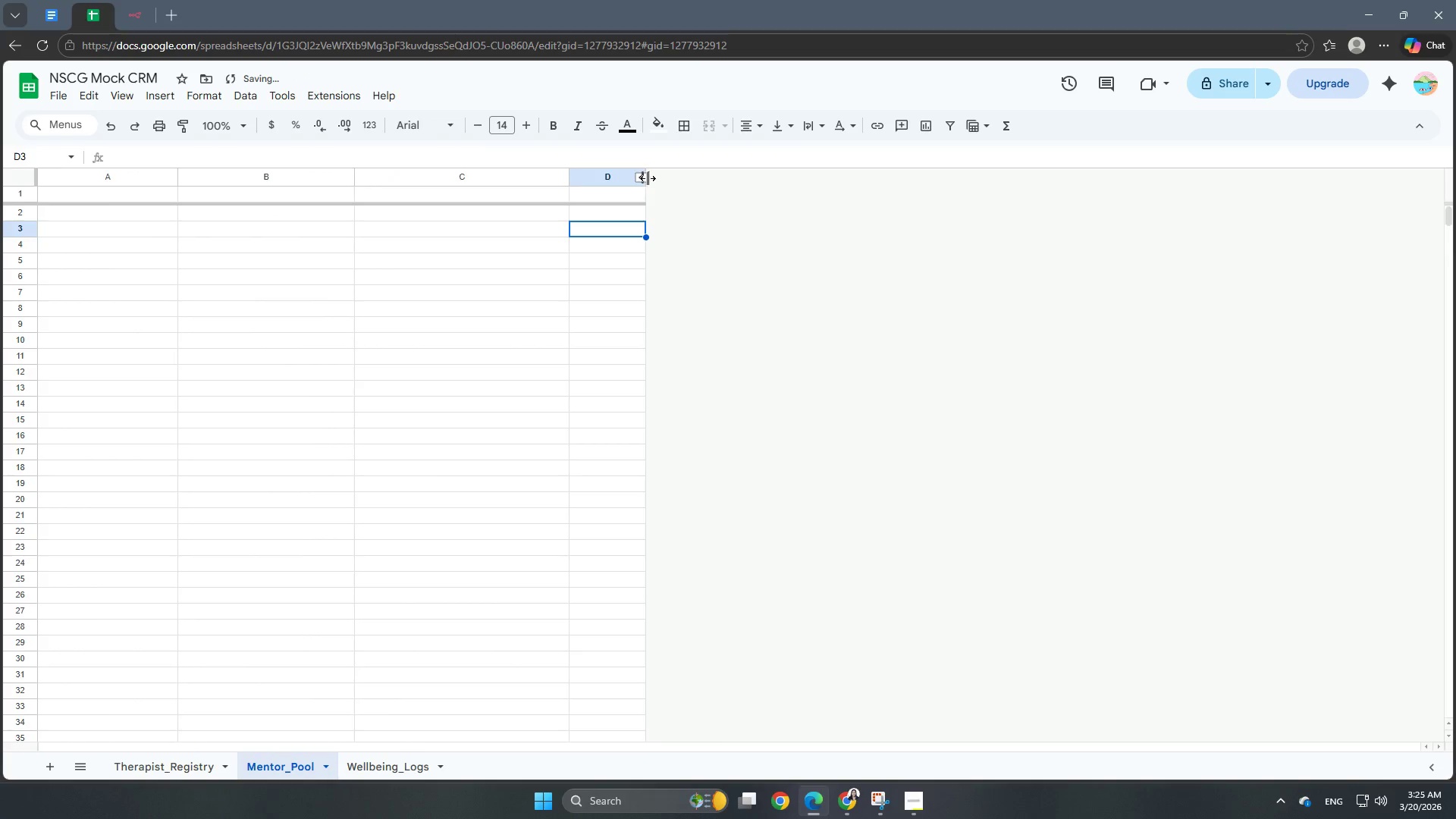 
left_click_drag(start_coordinate=[648, 178], to_coordinate=[736, 184])
 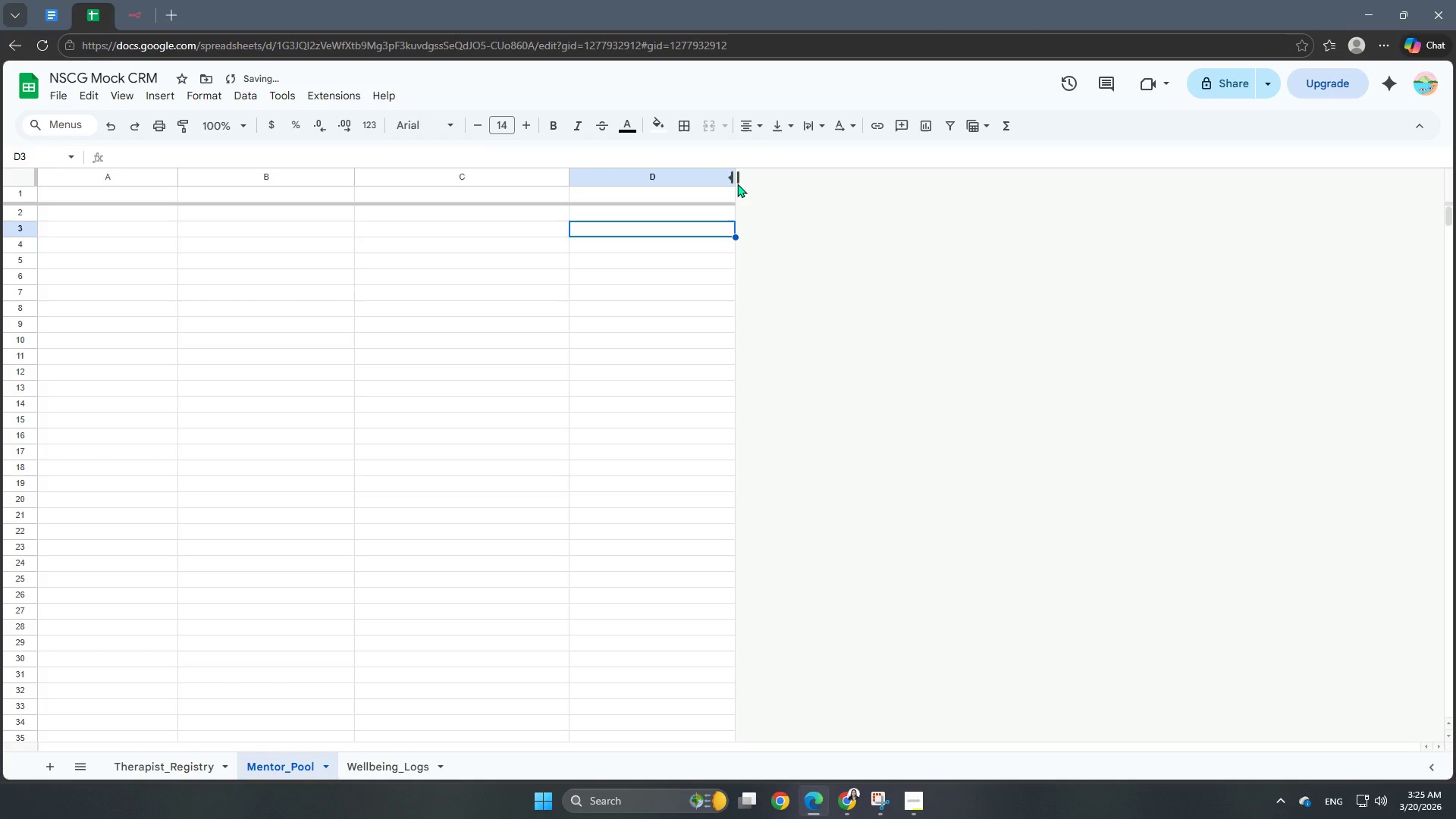 
left_click_drag(start_coordinate=[737, 184], to_coordinate=[770, 181])
 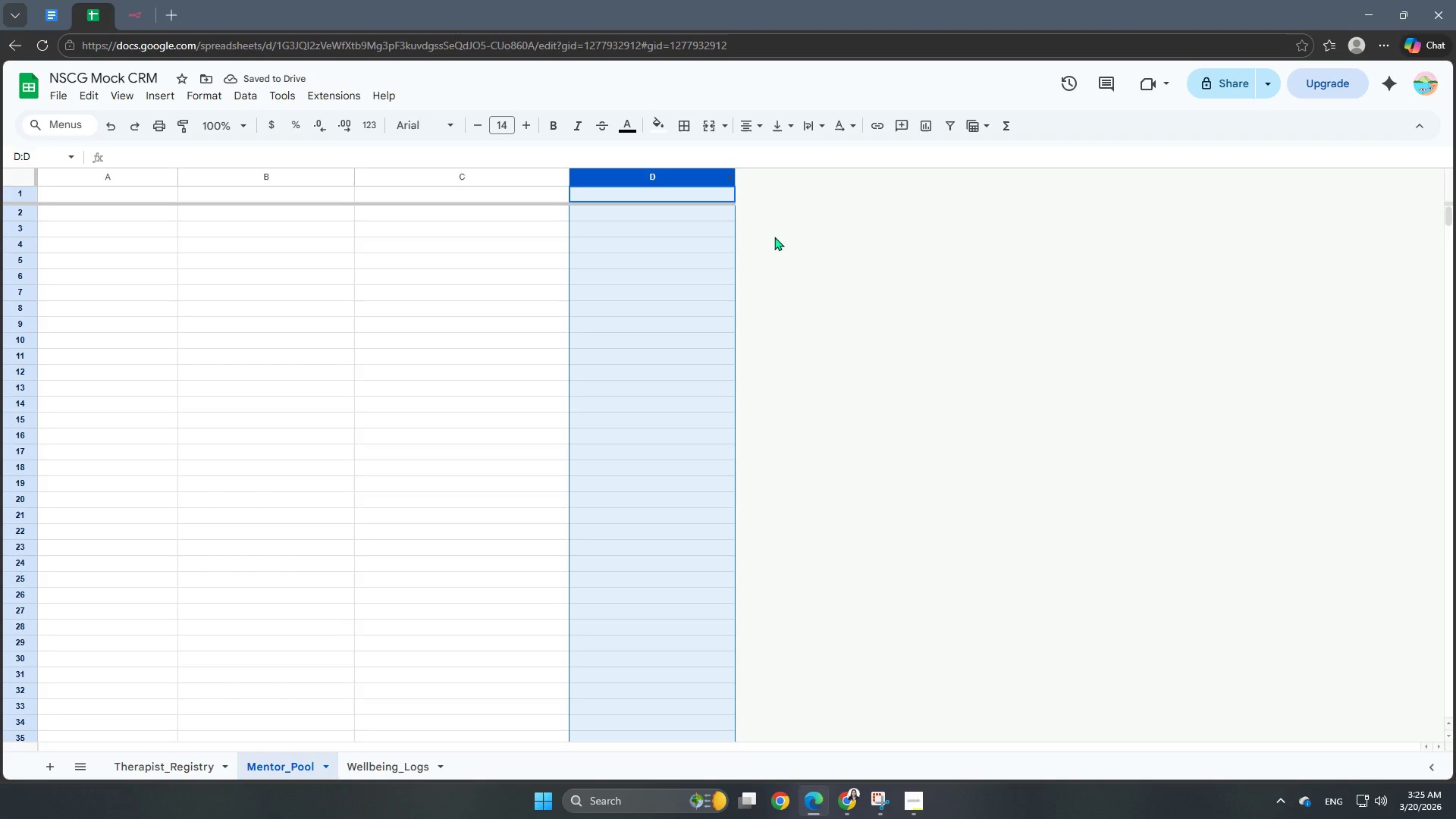 
left_click([774, 237])
 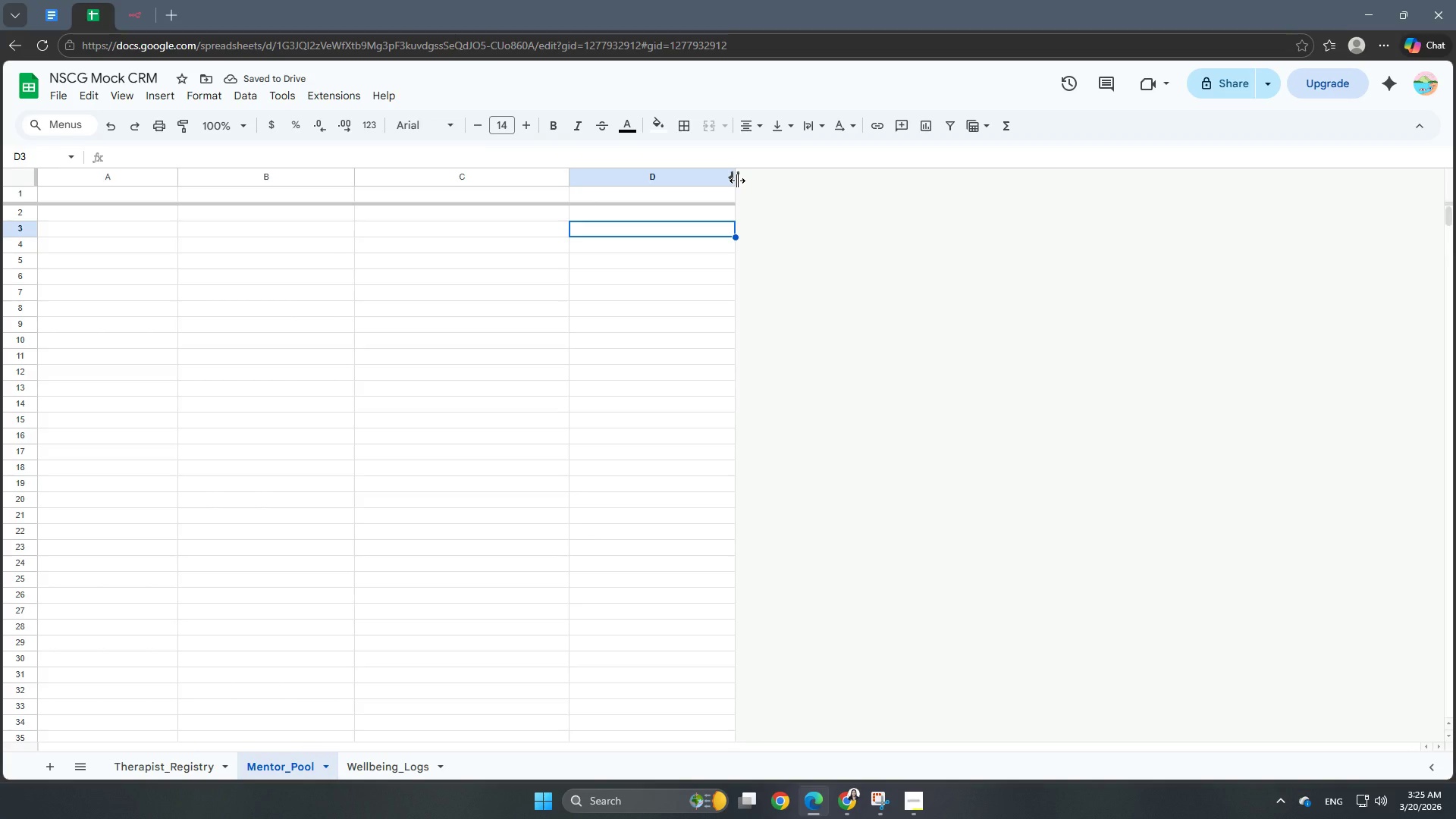 
left_click_drag(start_coordinate=[737, 180], to_coordinate=[769, 177])
 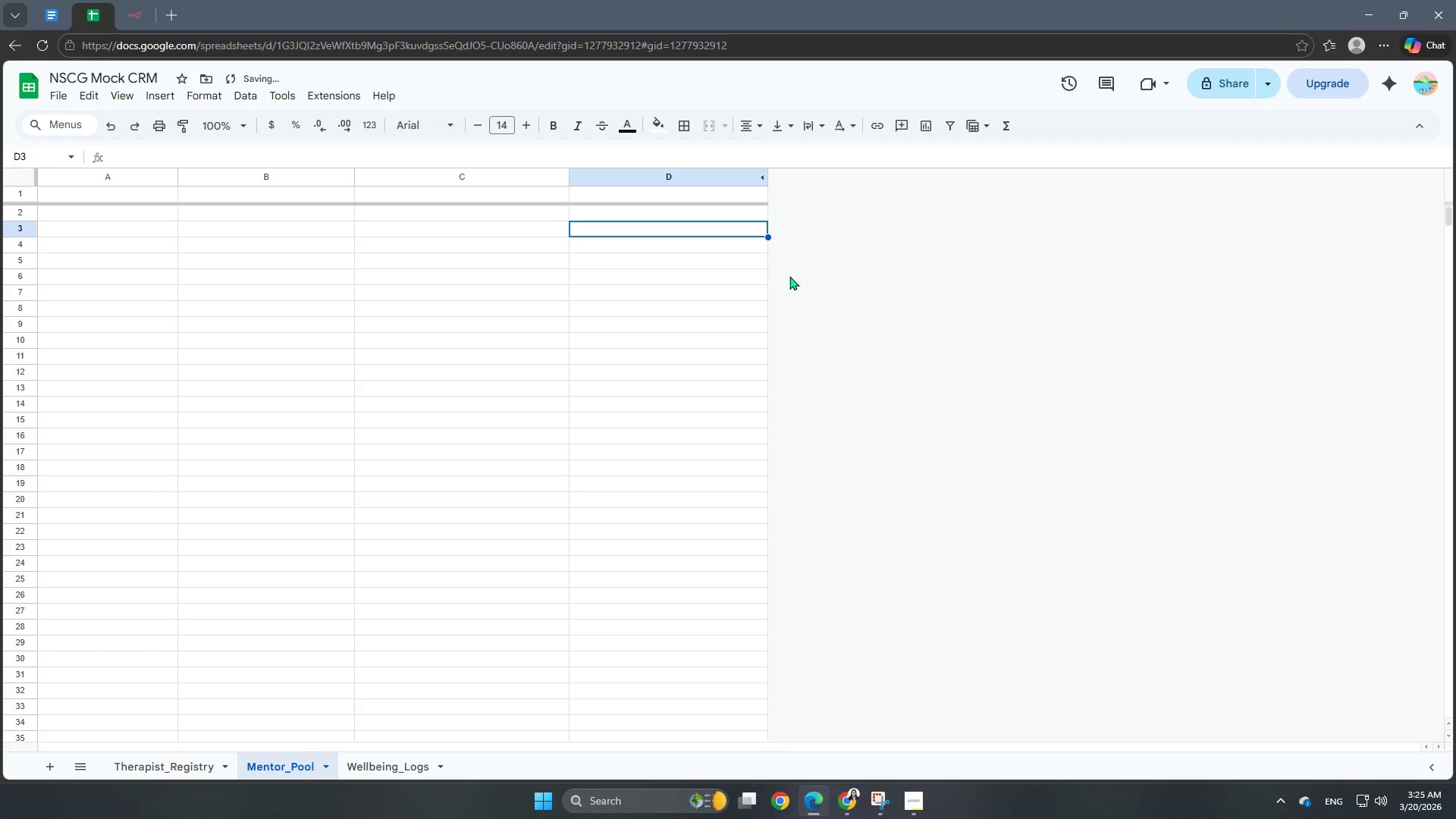 
left_click([833, 326])
 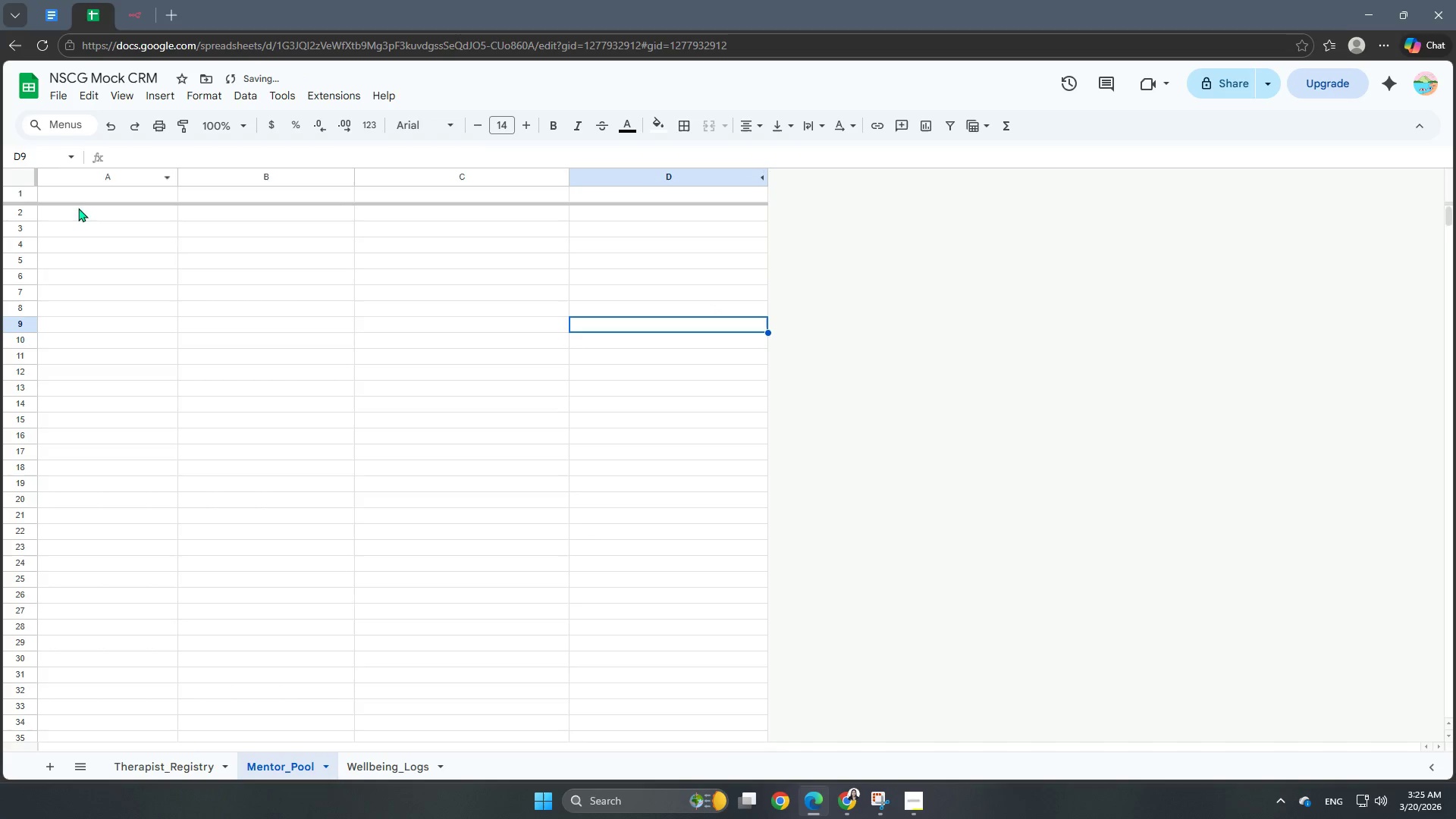 
left_click([79, 196])
 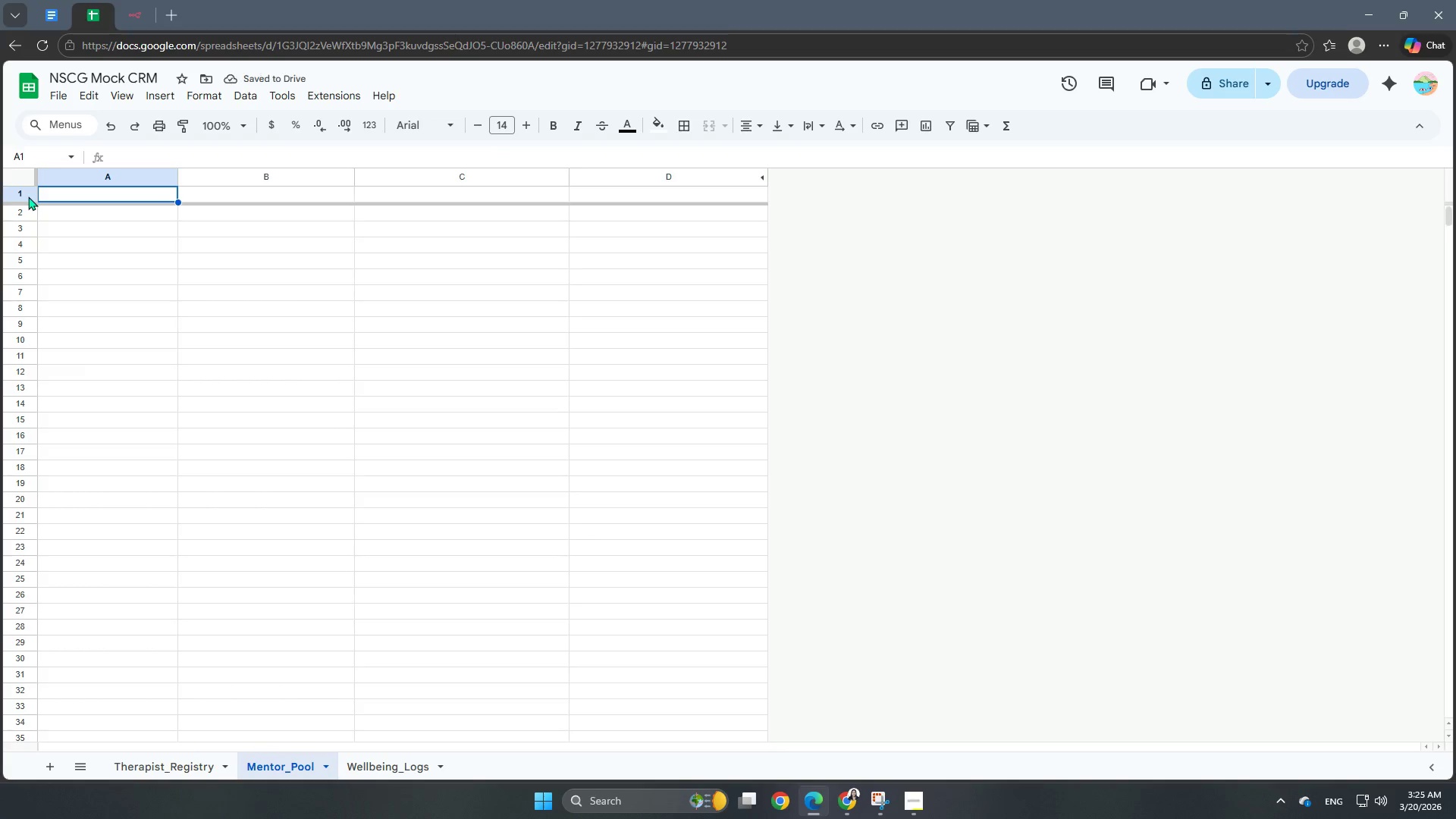 
left_click([28, 196])
 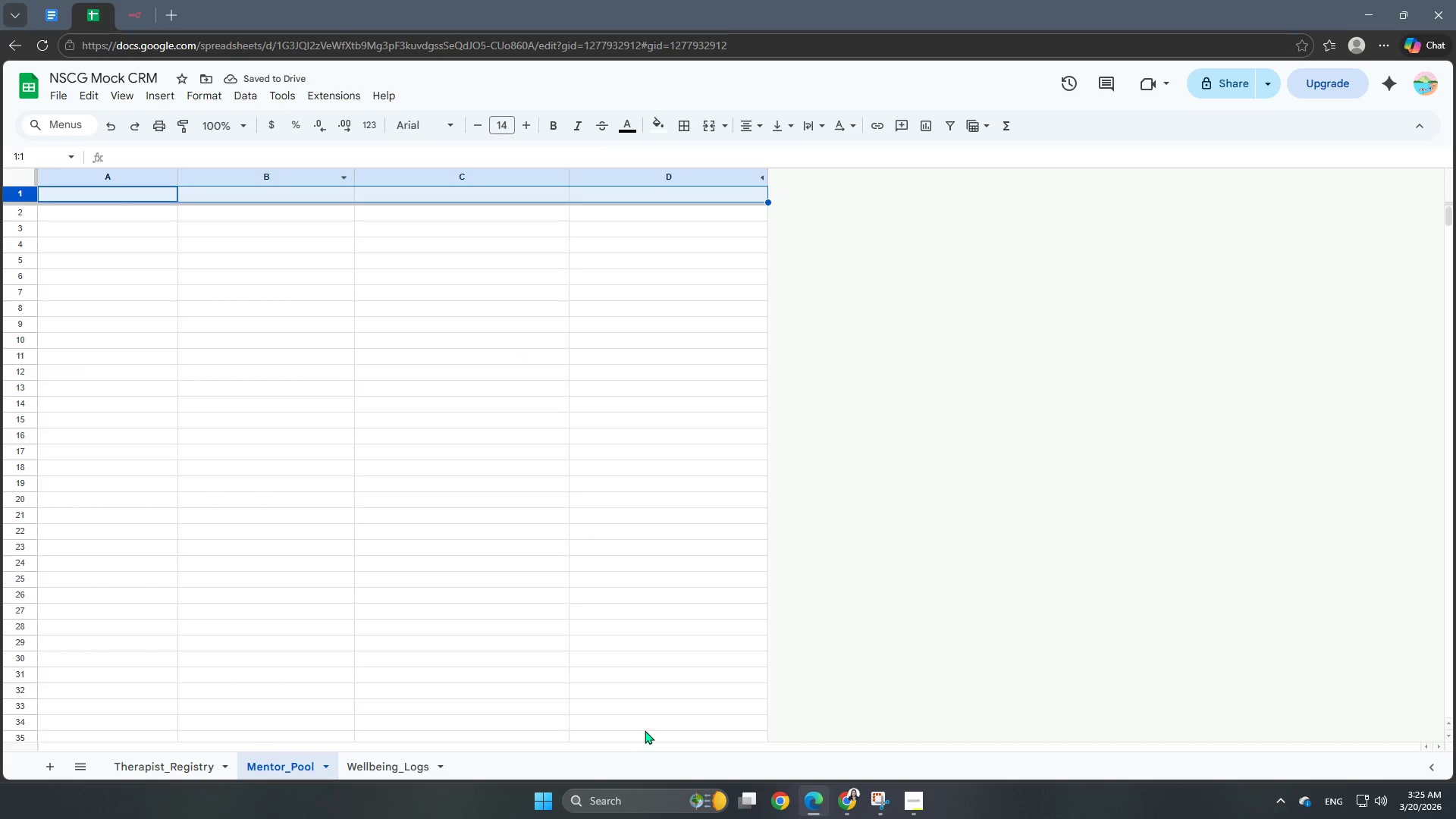 
left_click([181, 779])
 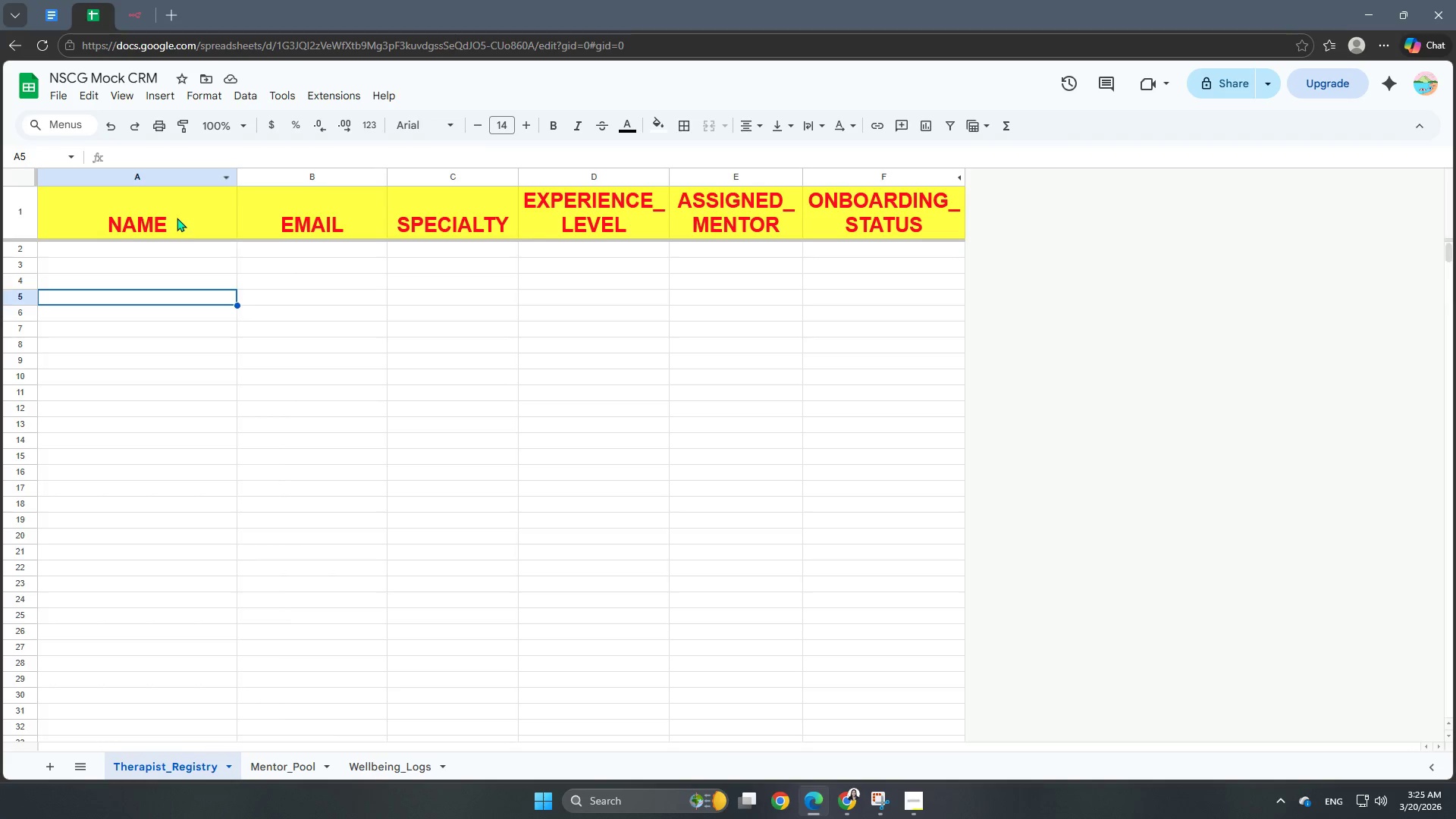 
left_click([148, 219])
 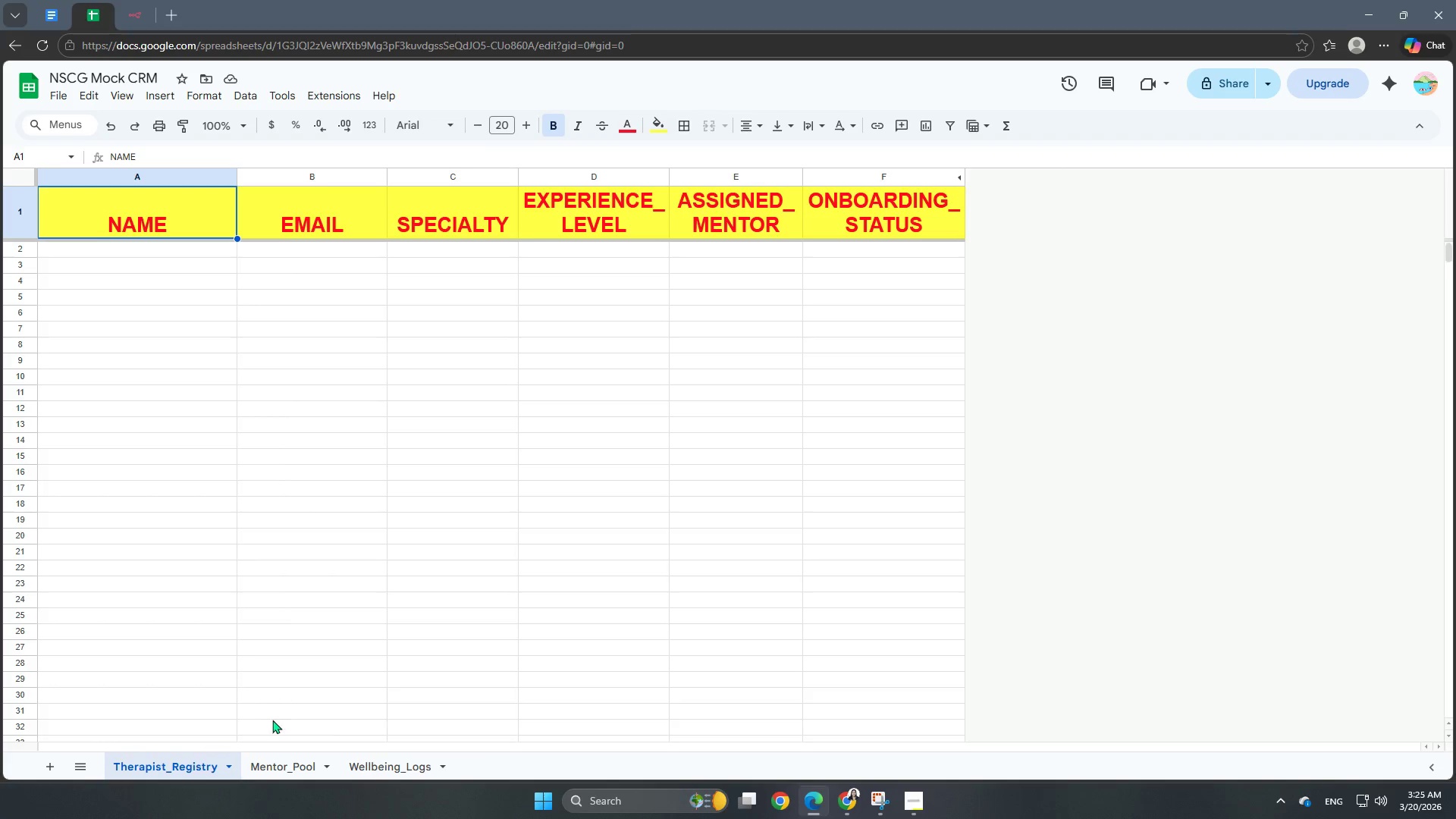 
left_click([282, 775])
 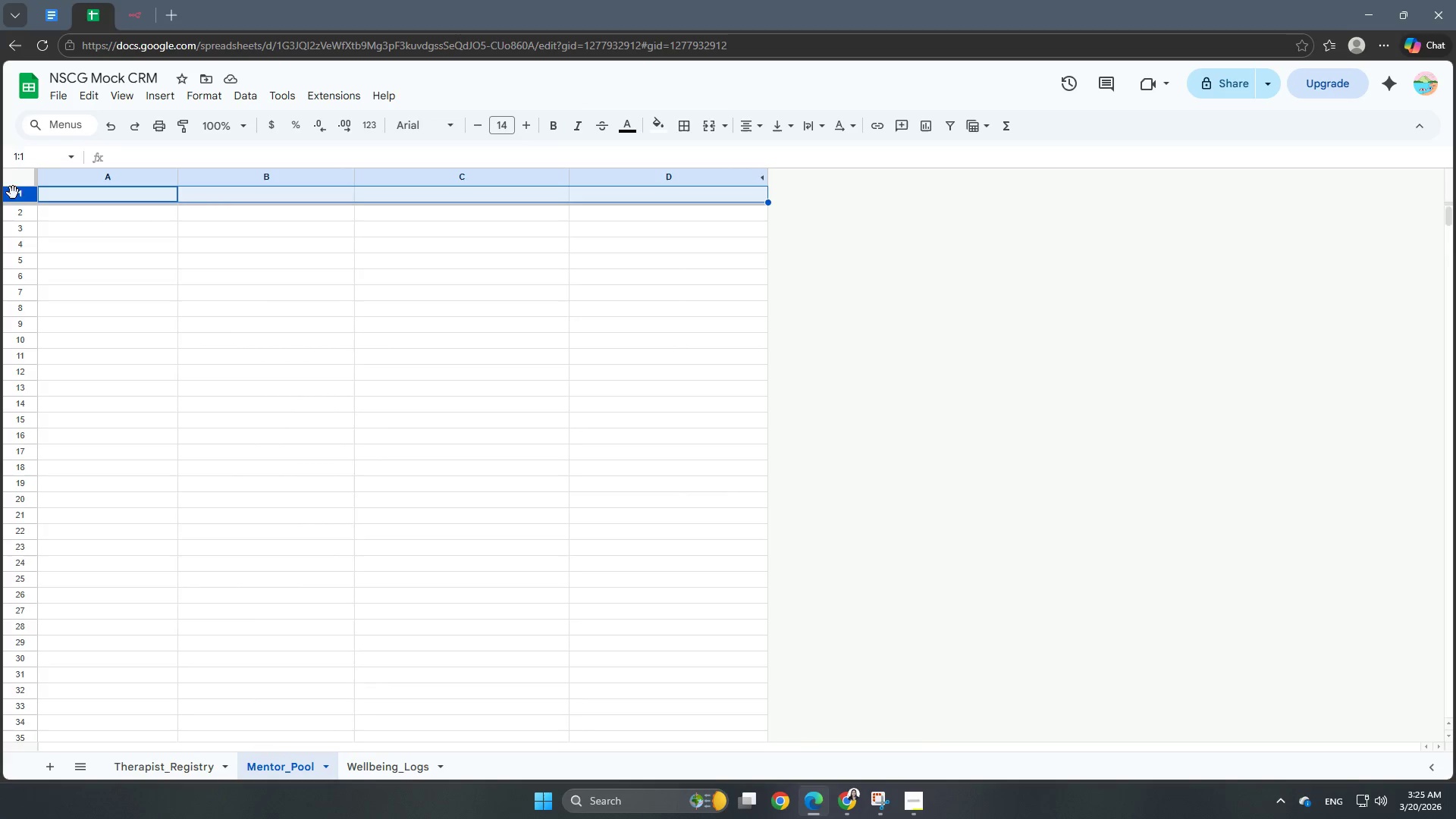 
left_click([19, 201])
 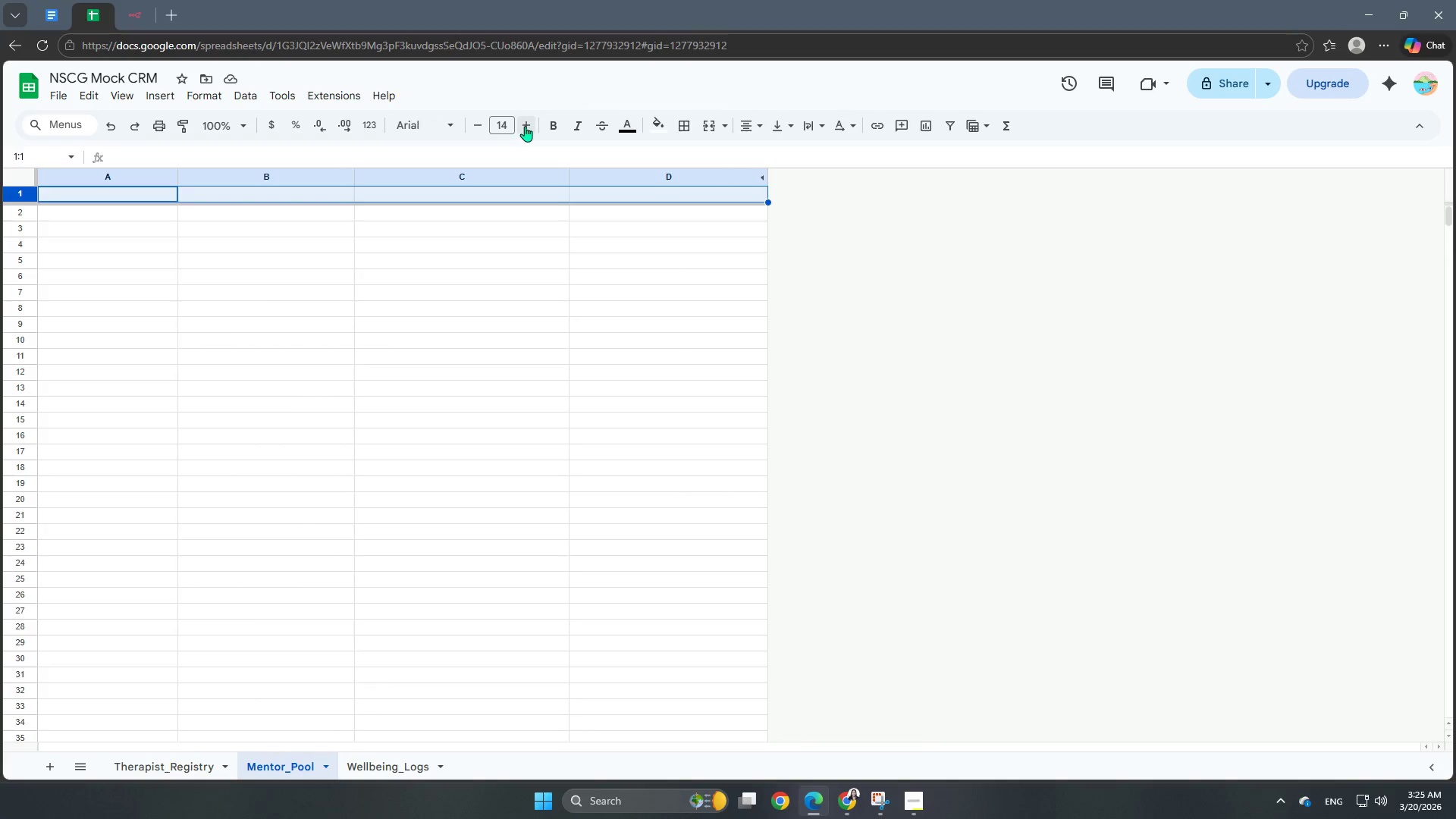 
double_click([525, 125])
 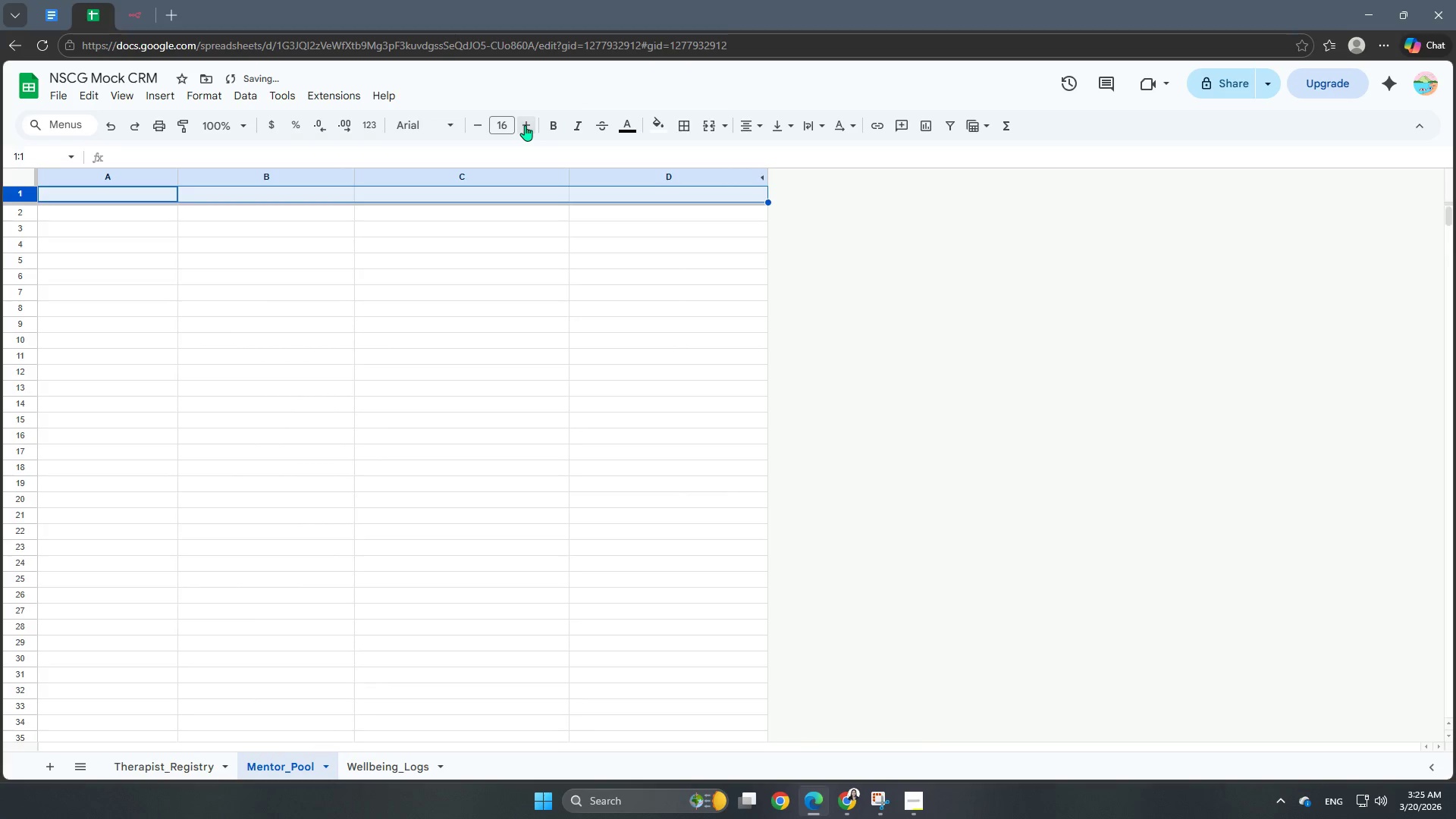 
triple_click([525, 125])
 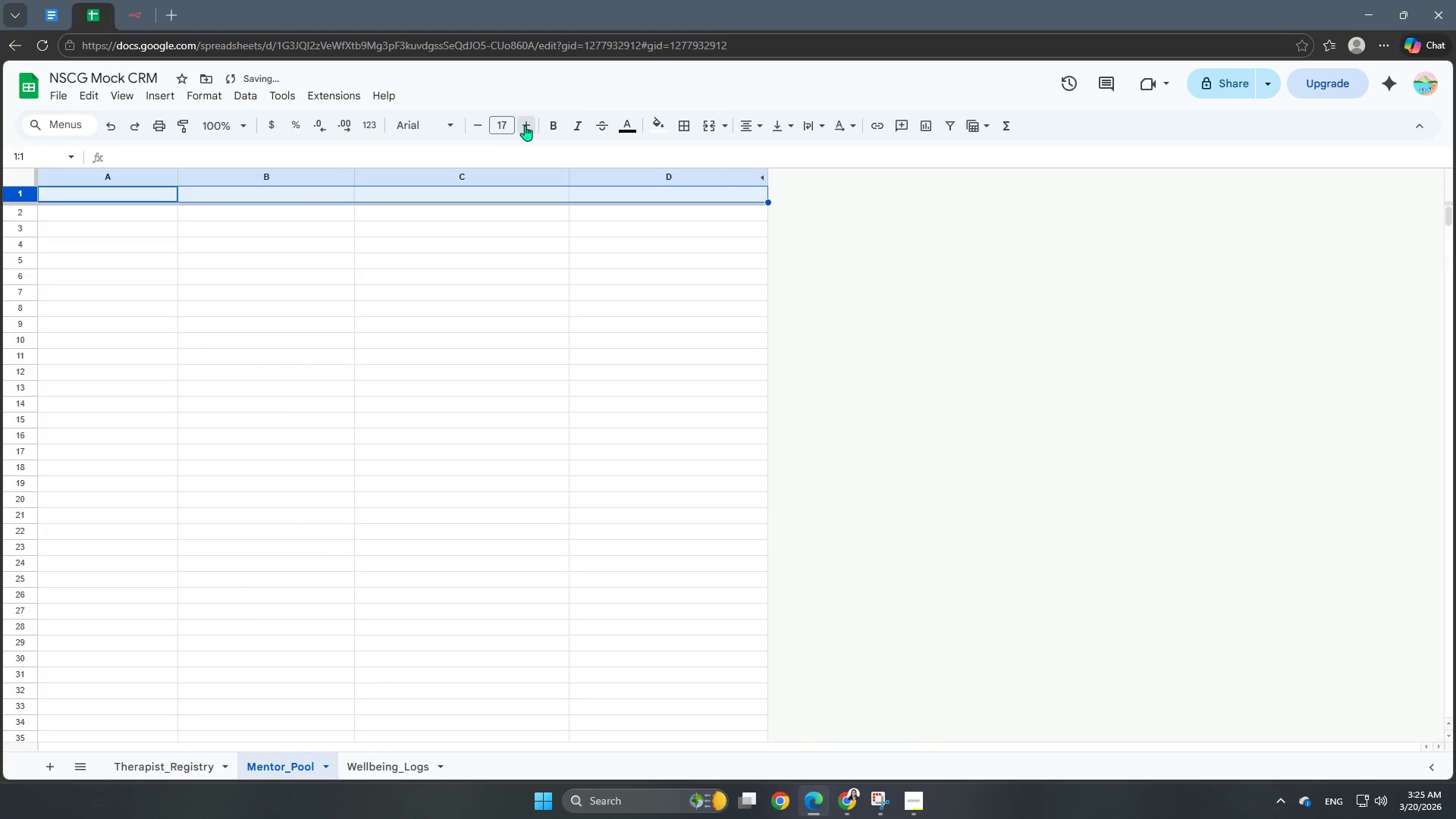 
triple_click([525, 125])
 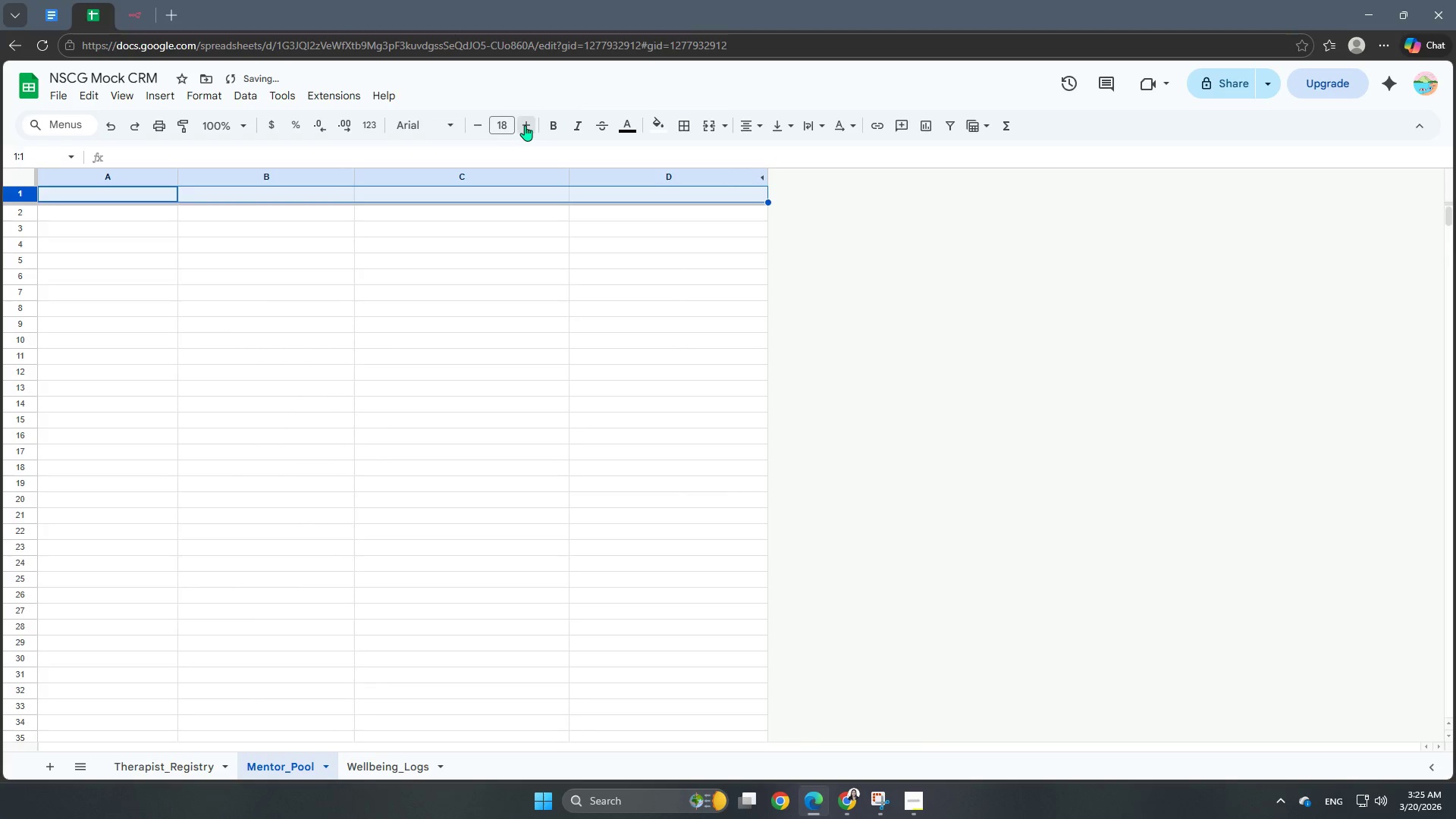 
triple_click([525, 125])
 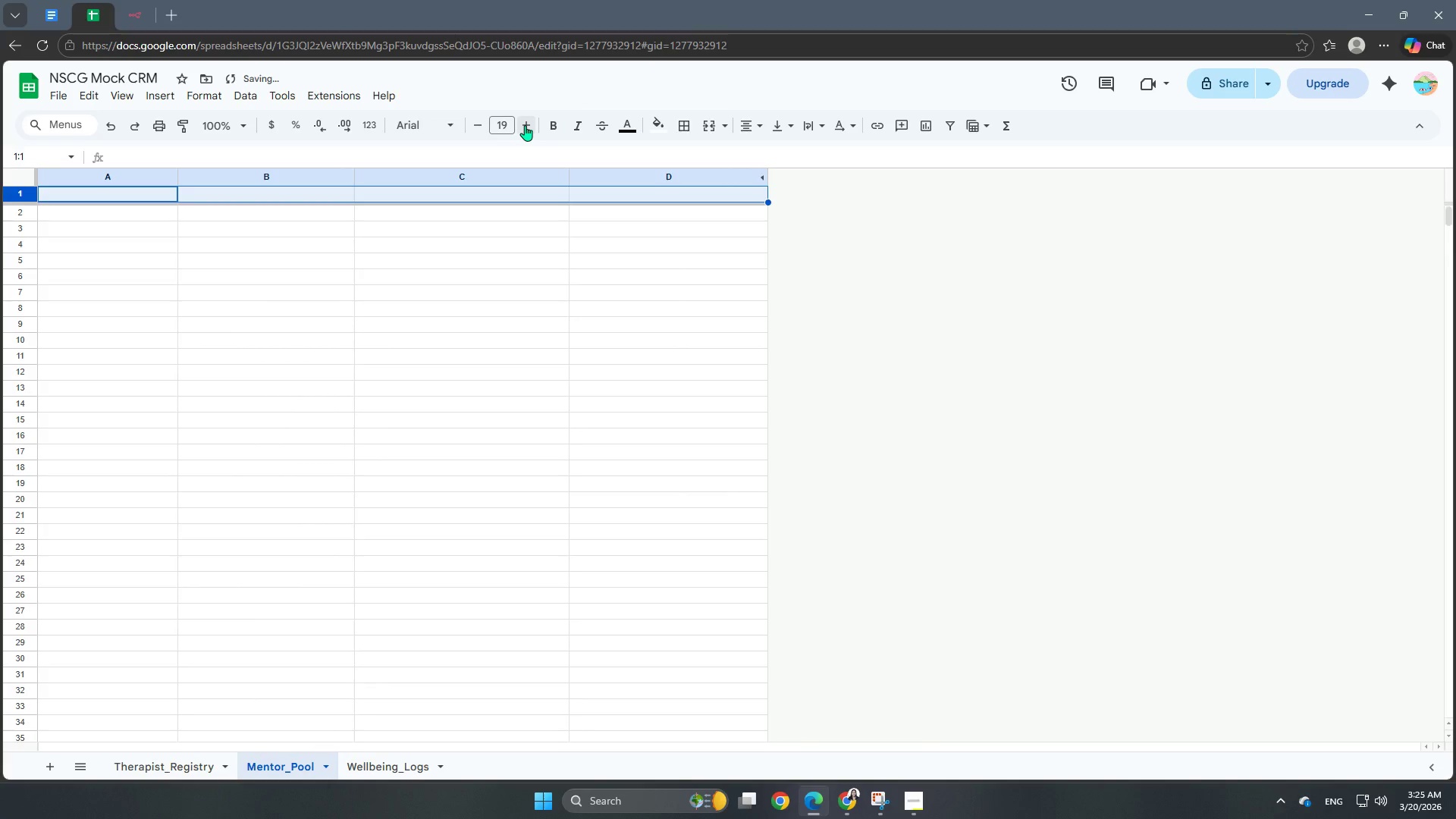 
left_click([525, 125])
 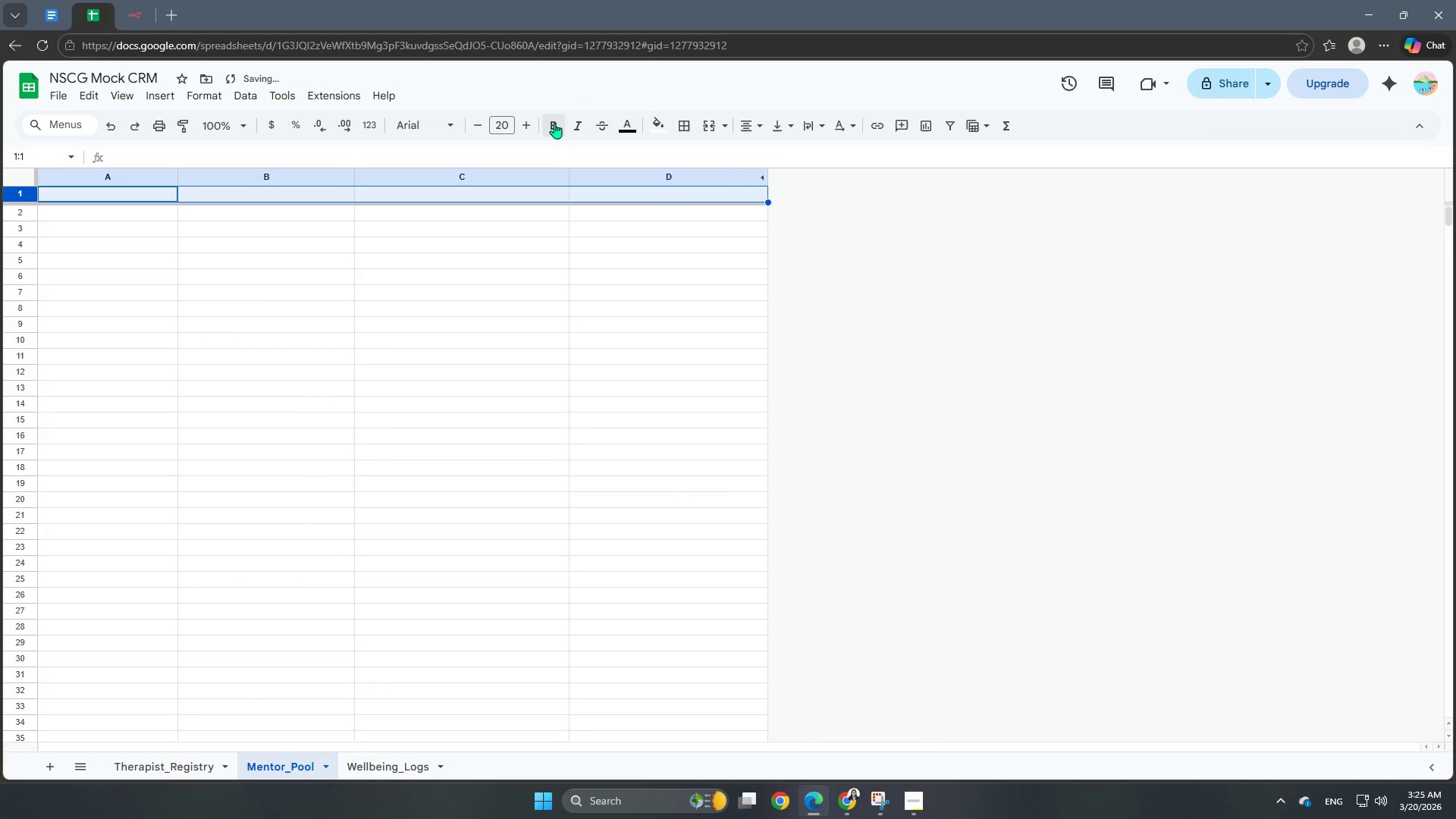 
left_click([554, 123])
 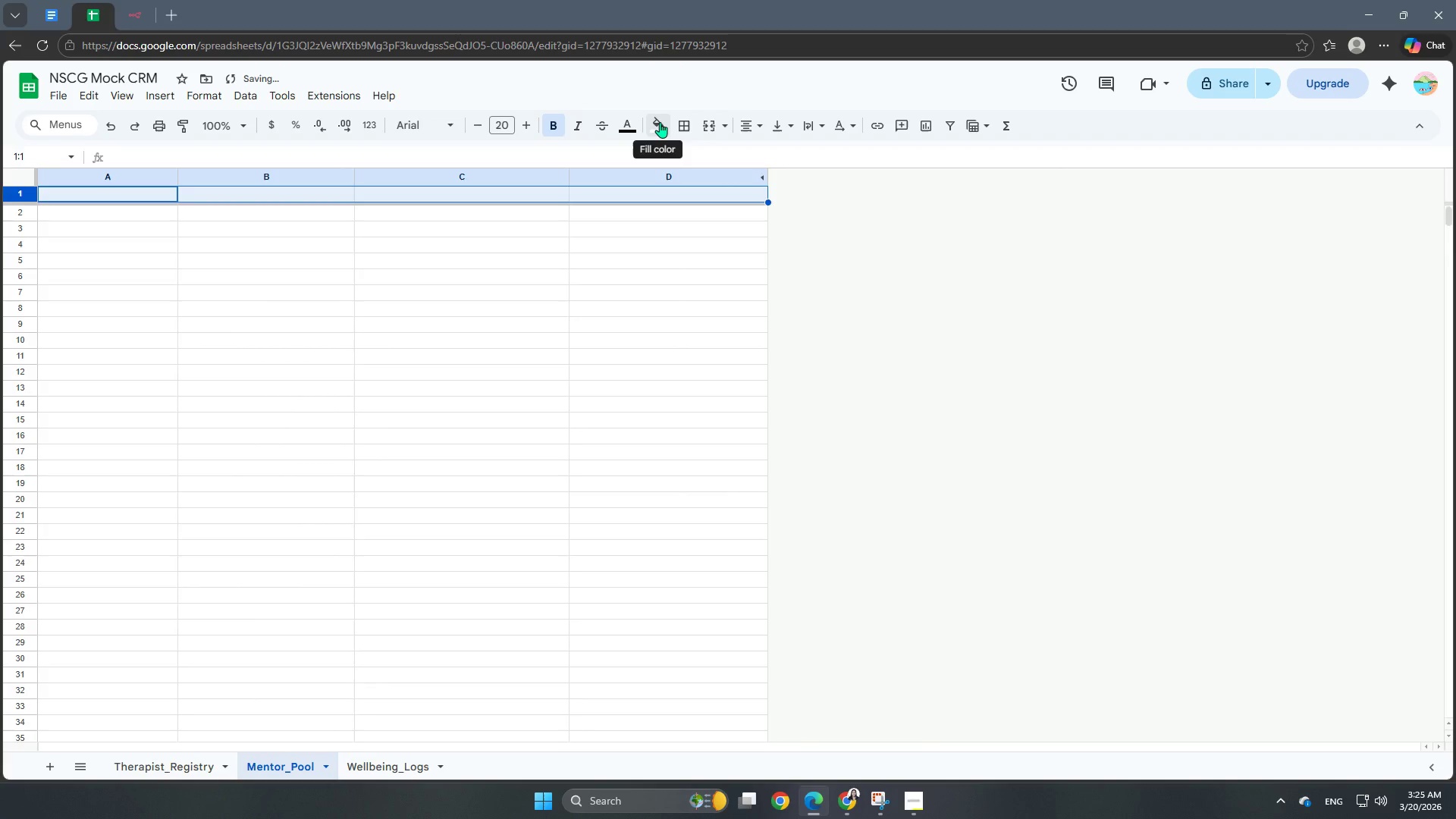 
left_click([626, 126])
 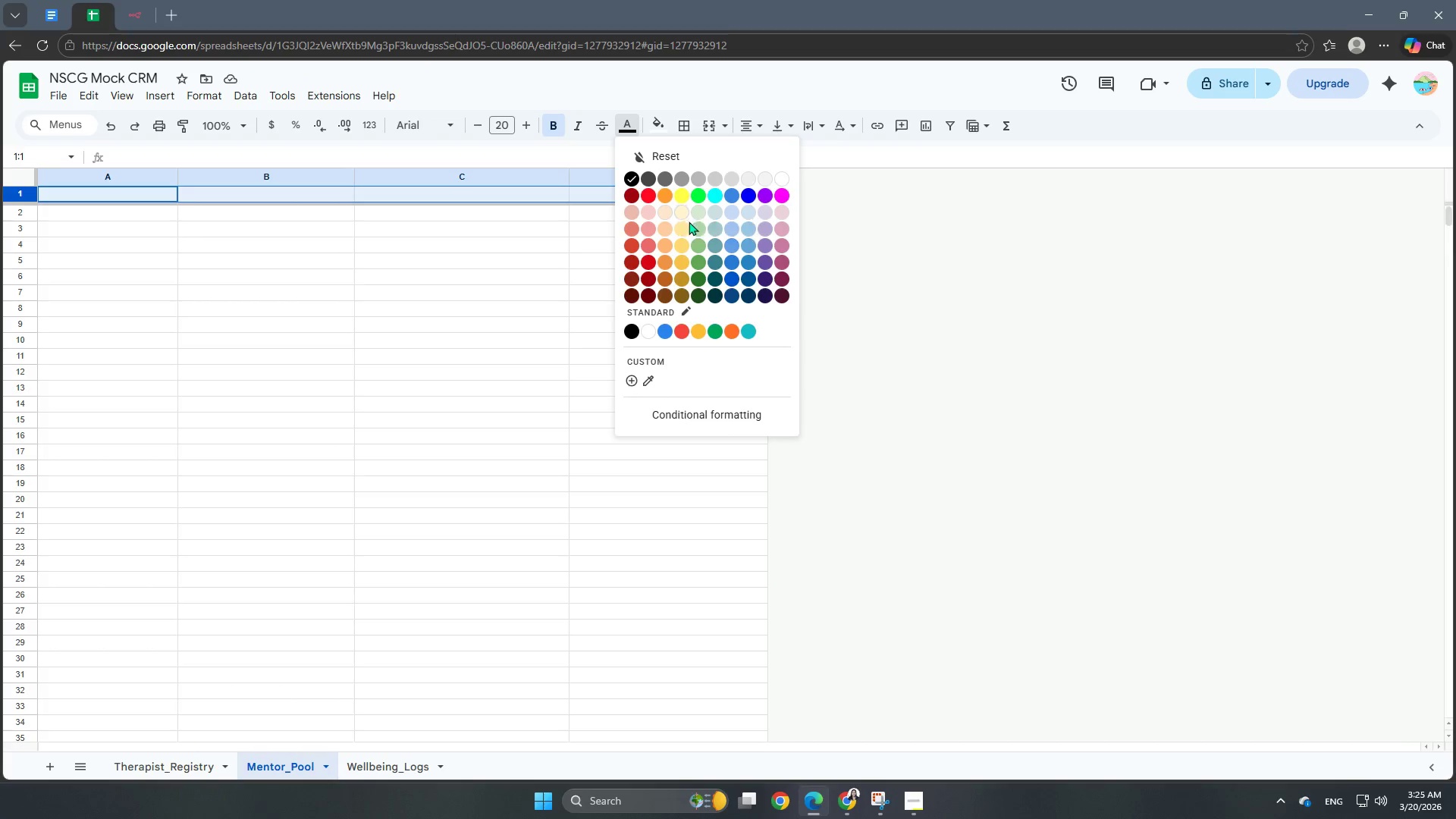 
wait(9.98)
 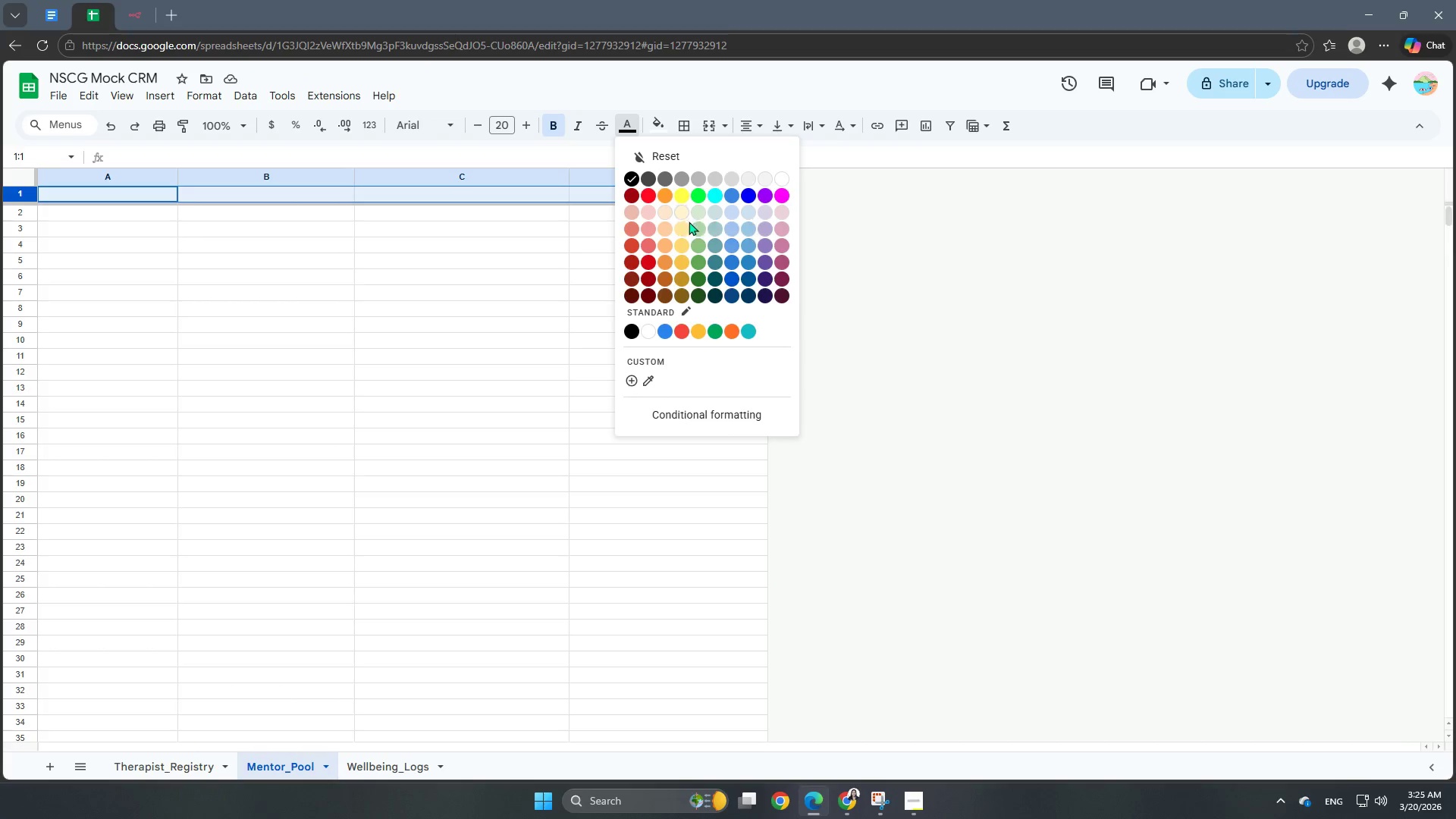 
left_click([667, 197])
 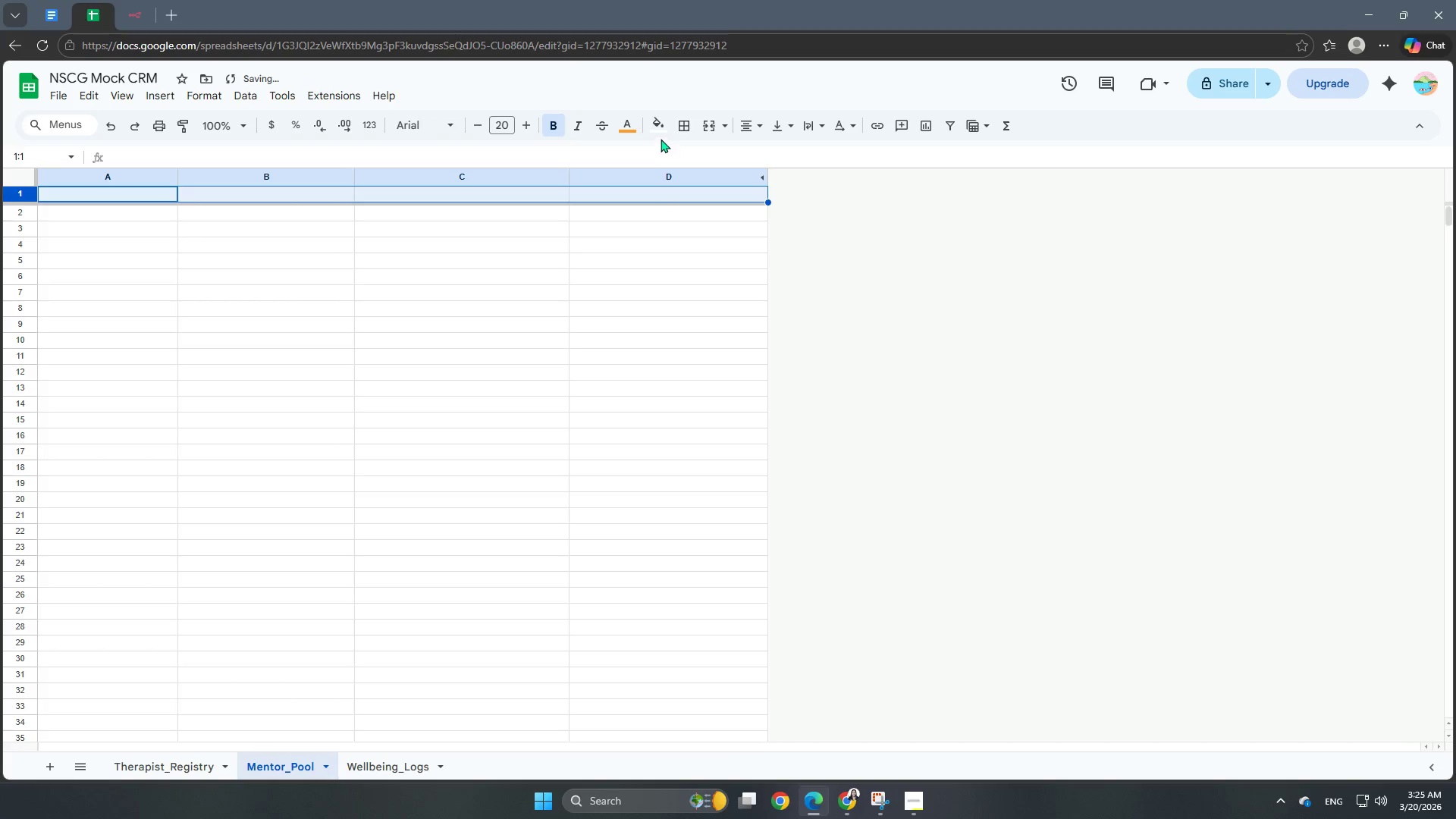 
left_click([655, 114])
 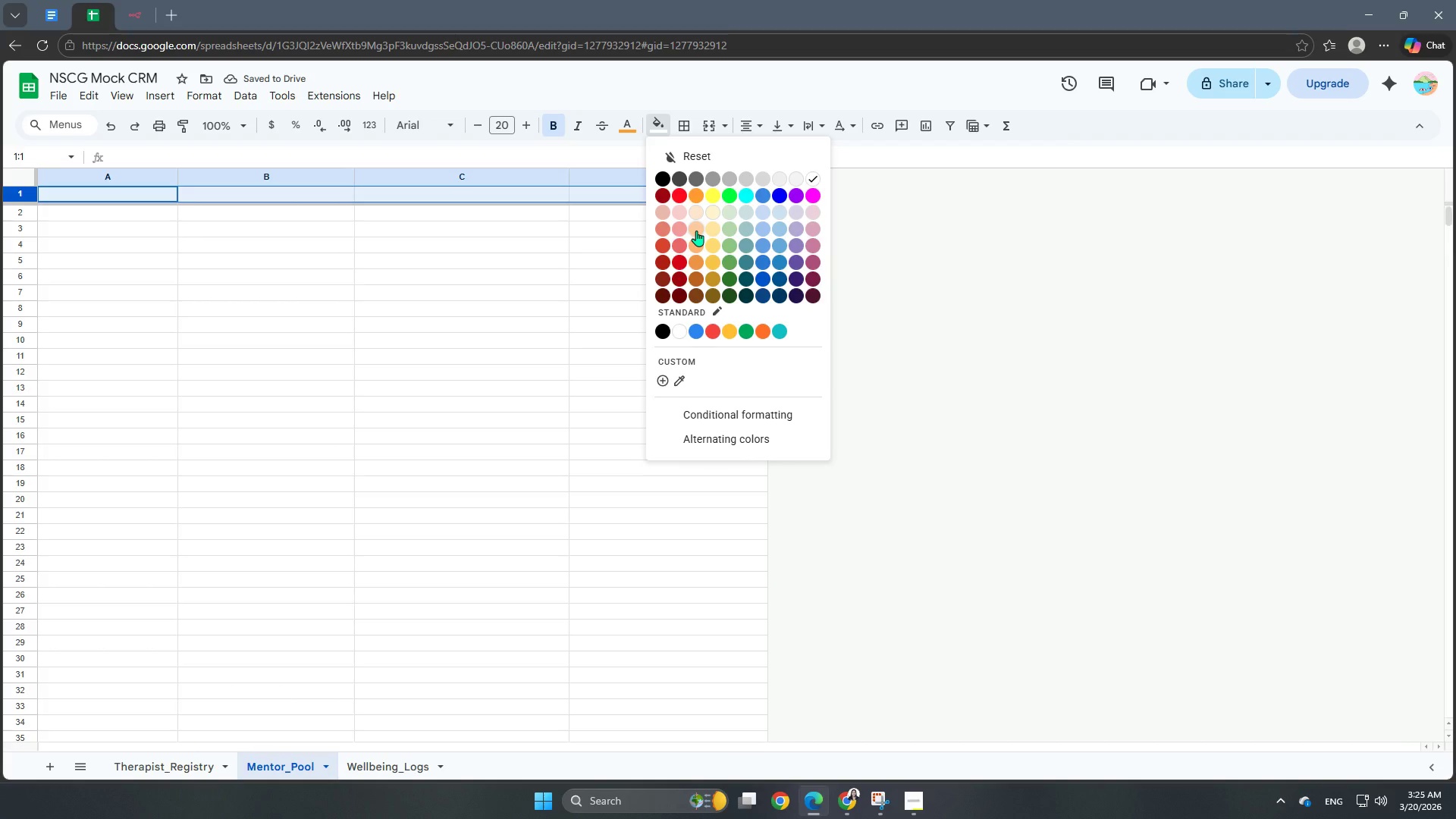 
left_click([696, 231])
 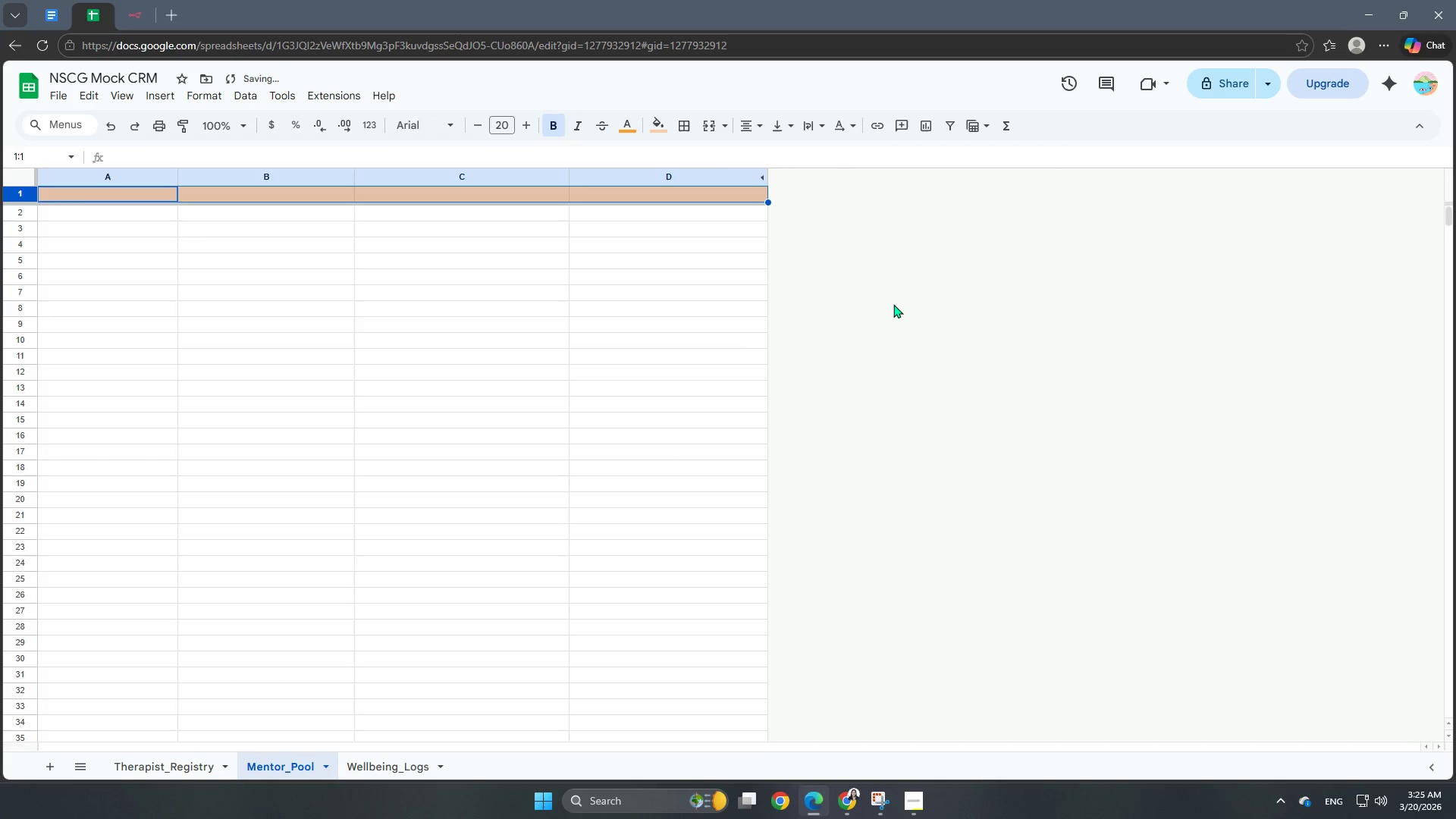 
left_click([906, 305])
 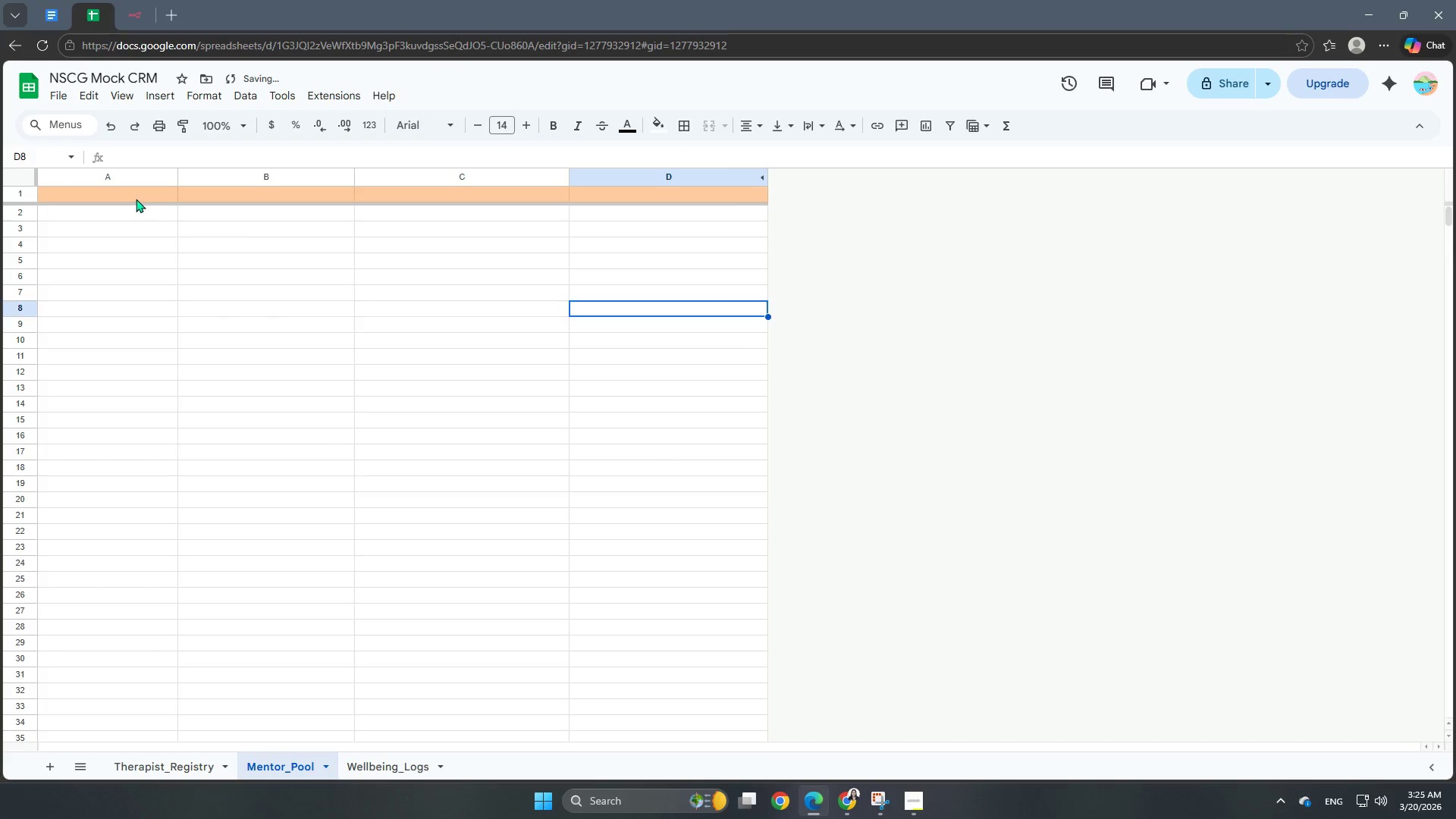 
double_click([136, 199])
 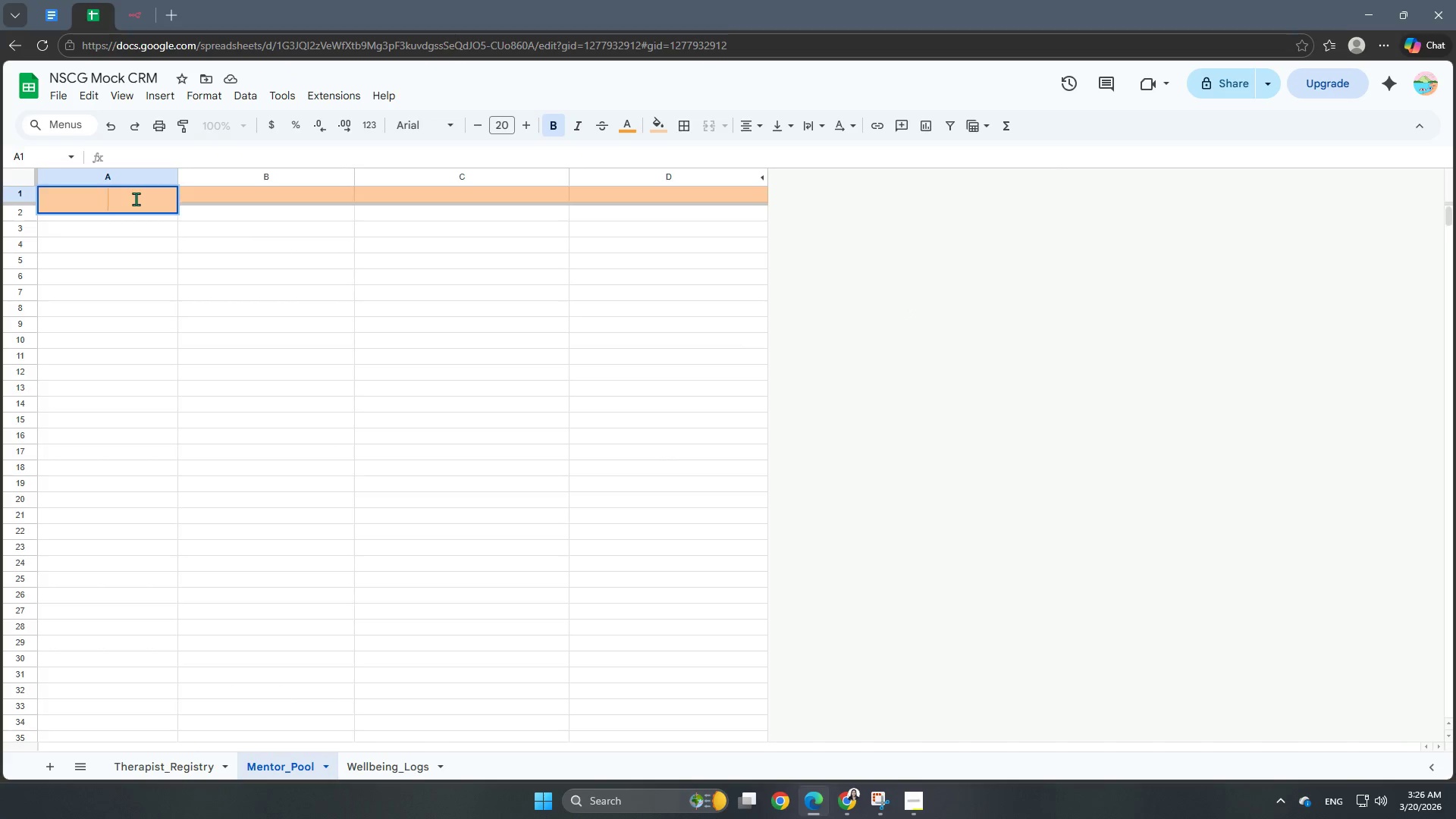 
type(mentor_name)
 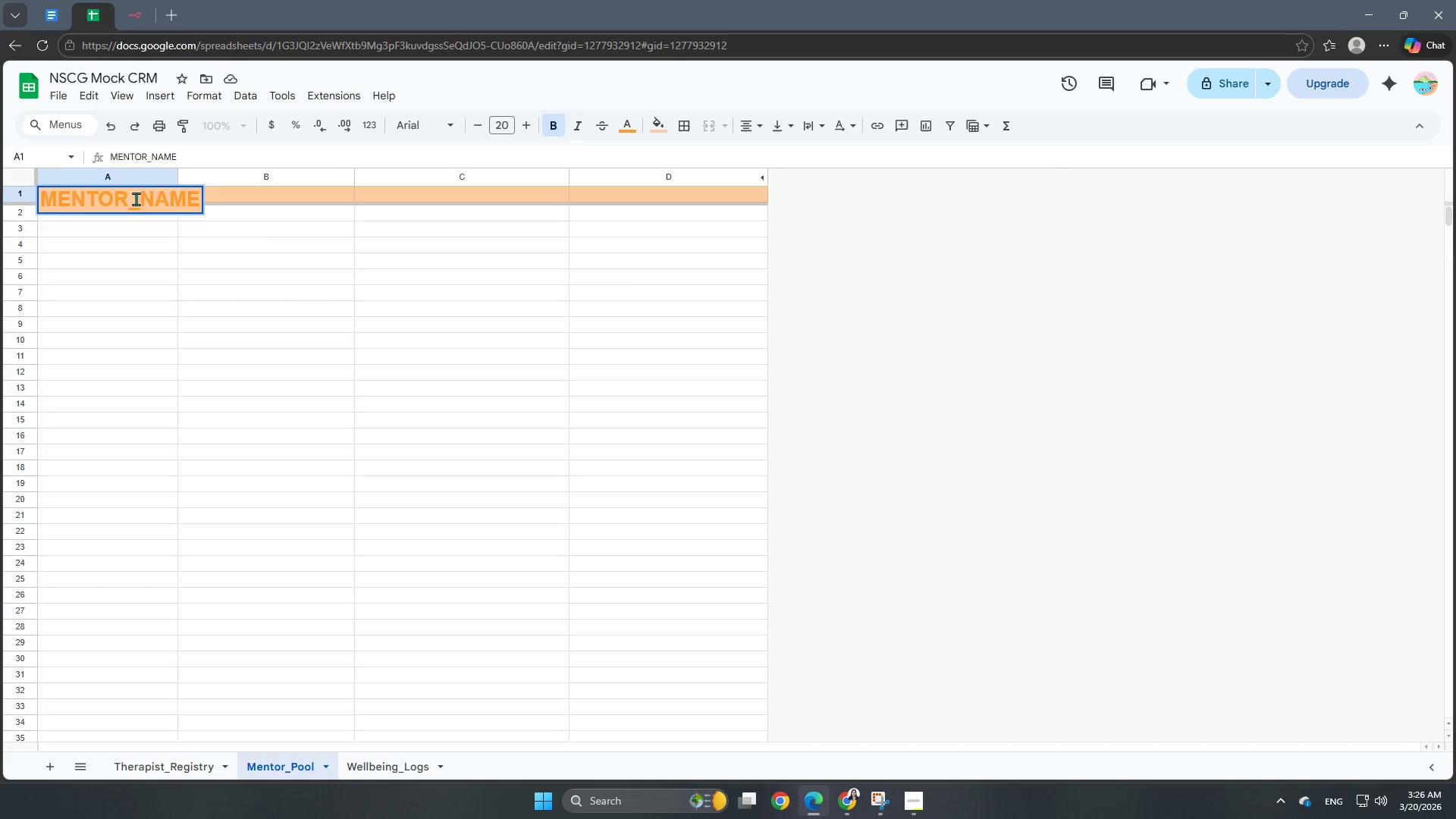 
left_click([929, 375])
 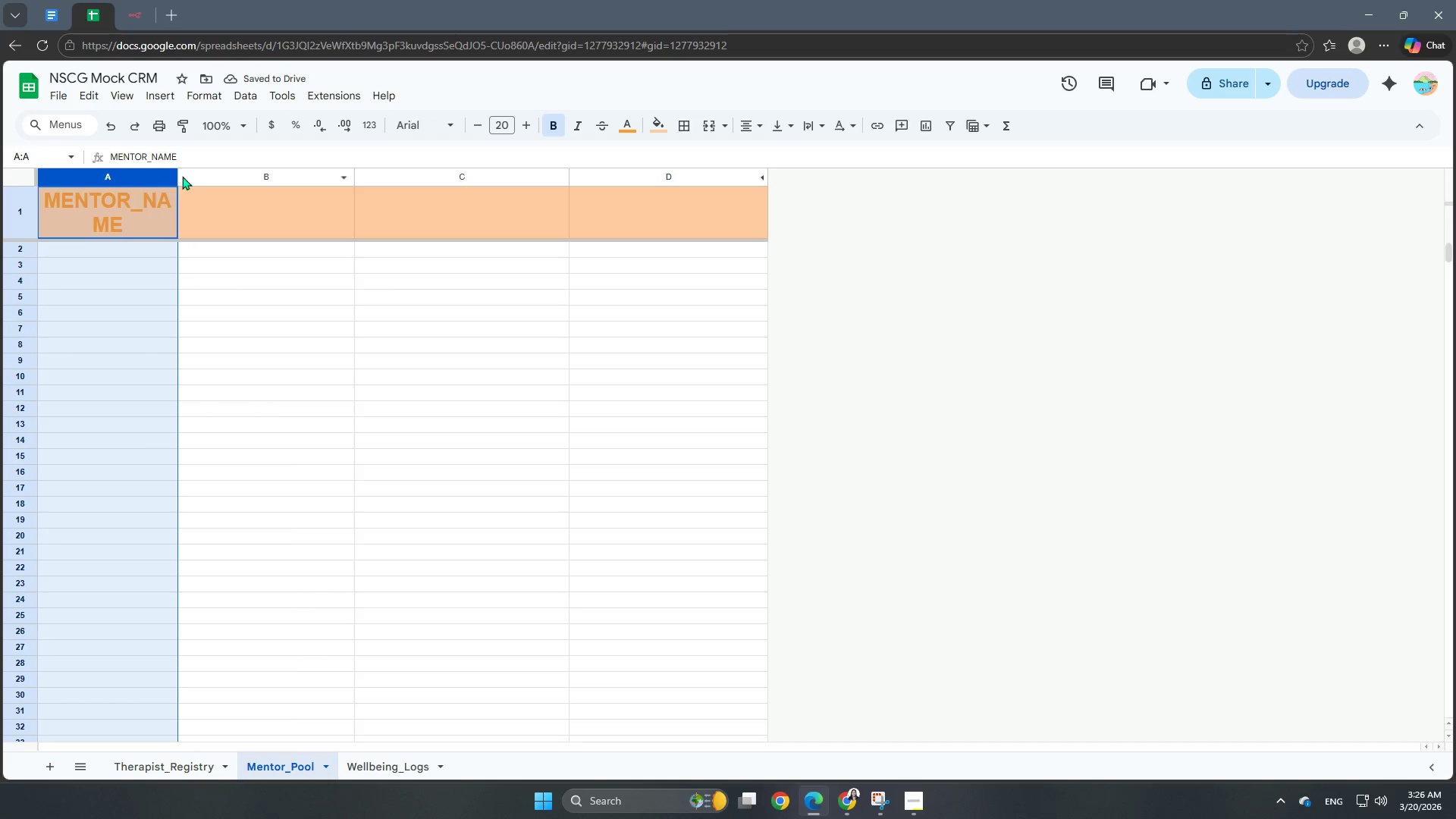 
left_click_drag(start_coordinate=[178, 179], to_coordinate=[202, 176])
 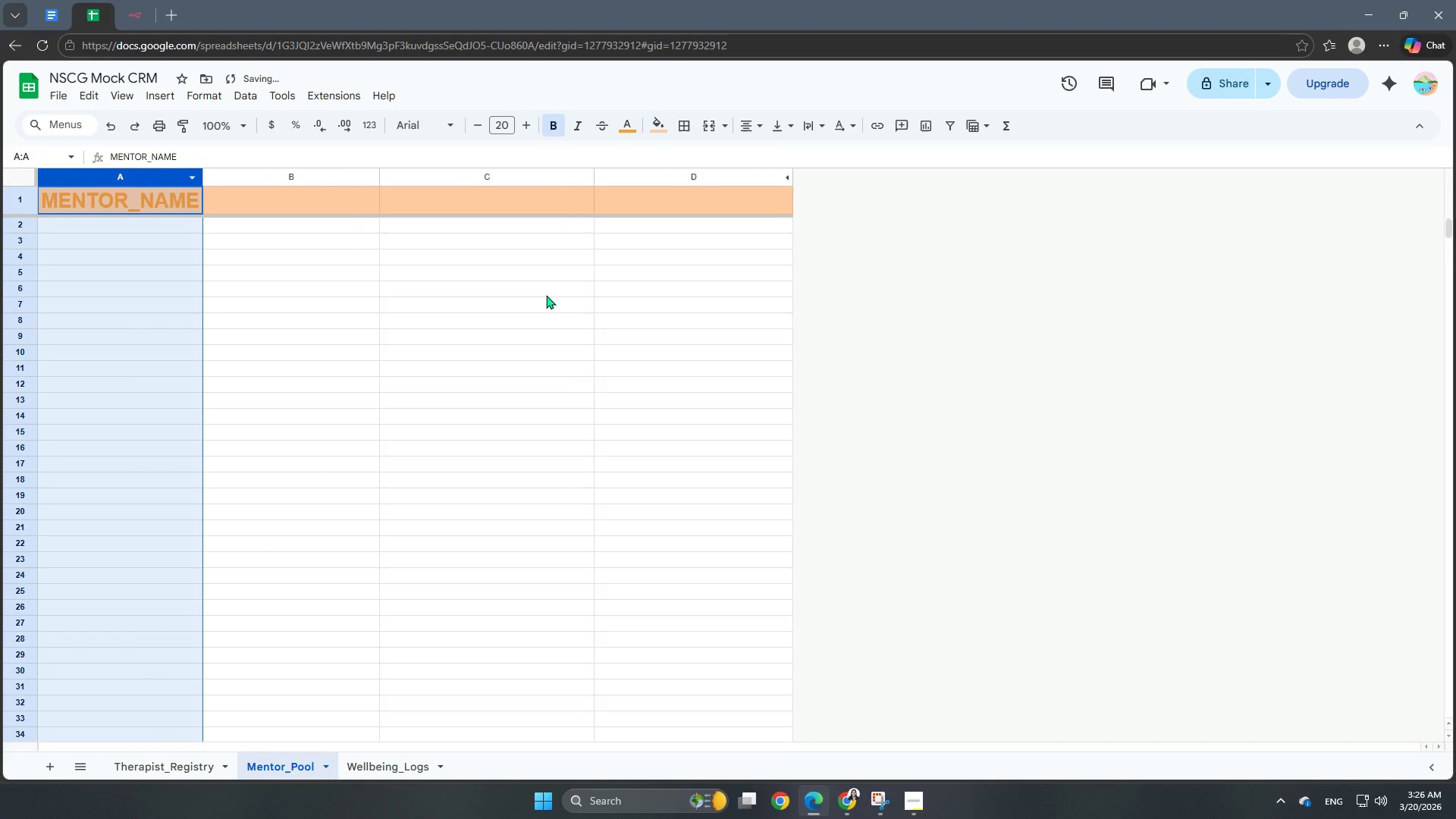 
left_click([863, 345])
 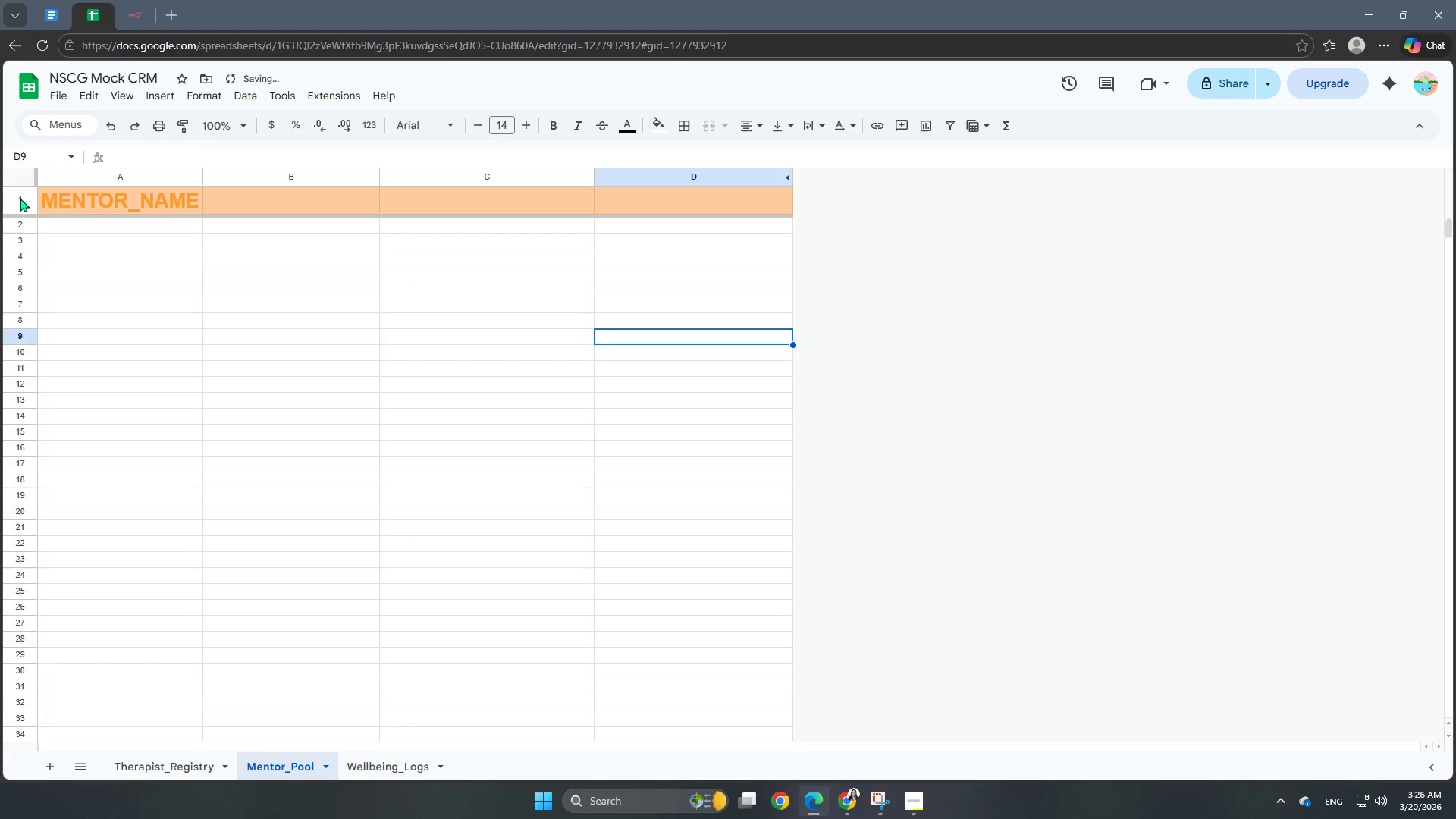 
left_click([20, 198])
 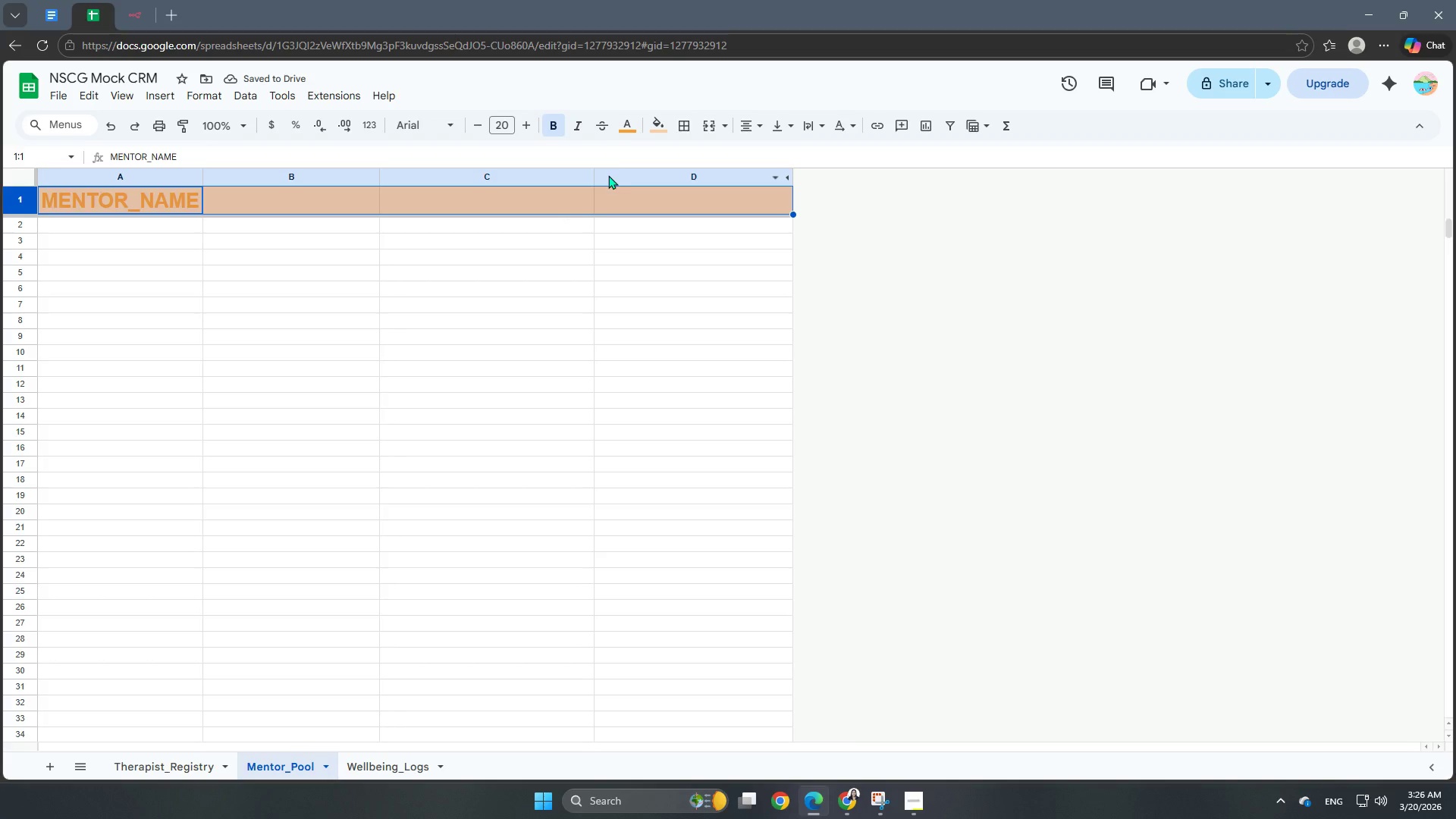 
left_click([625, 127])
 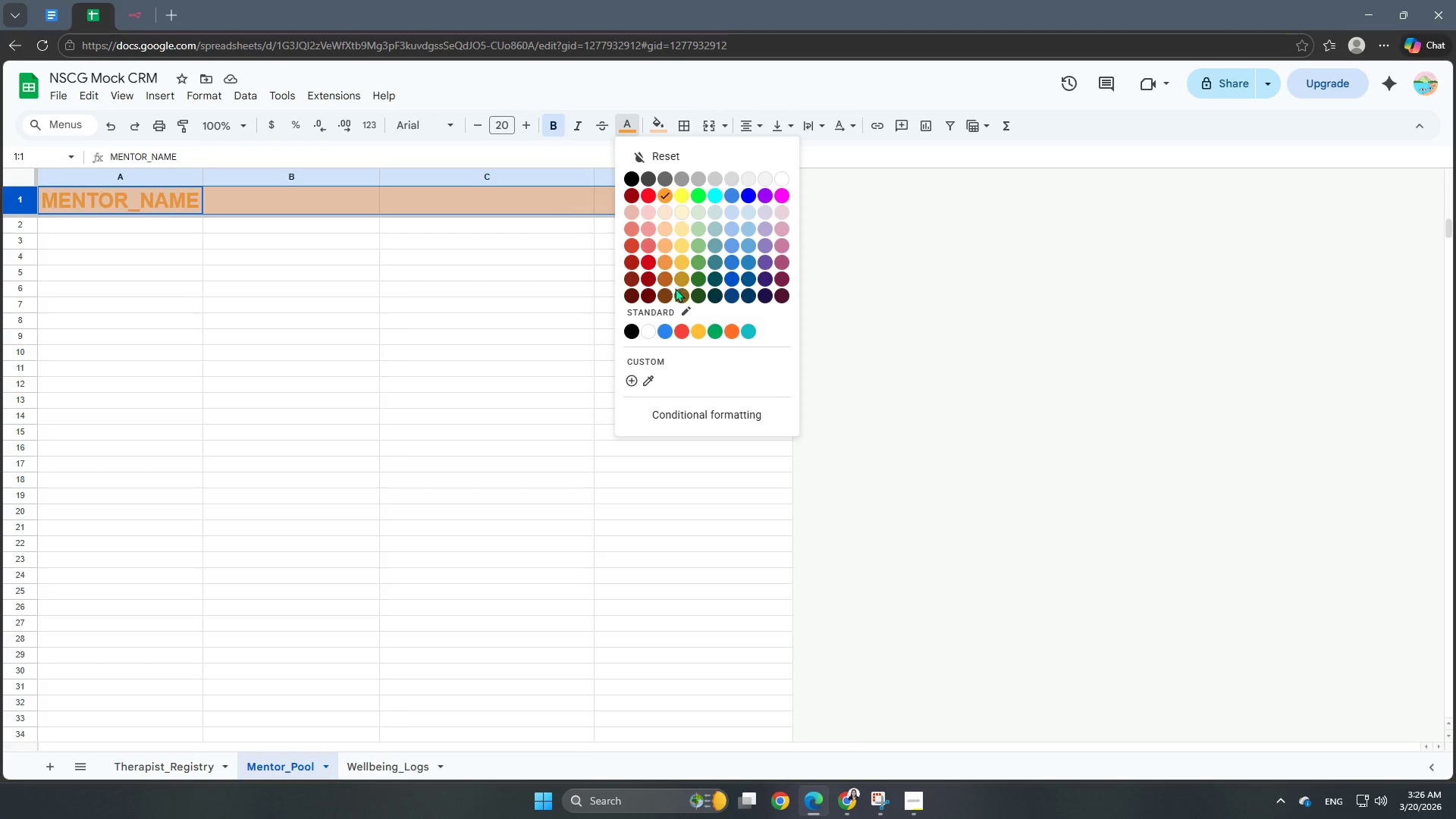 
left_click([668, 283])
 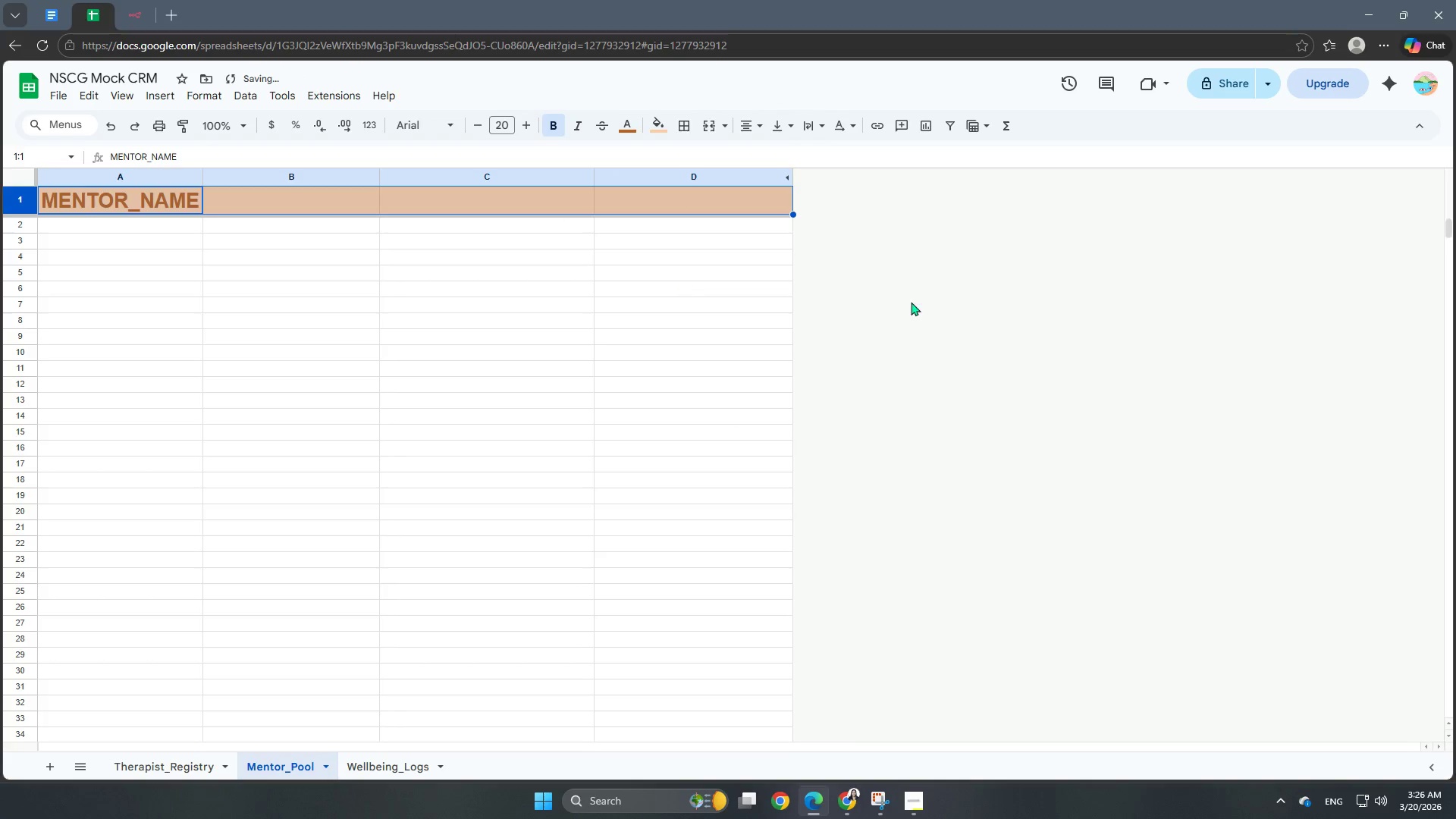 
left_click([1012, 325])
 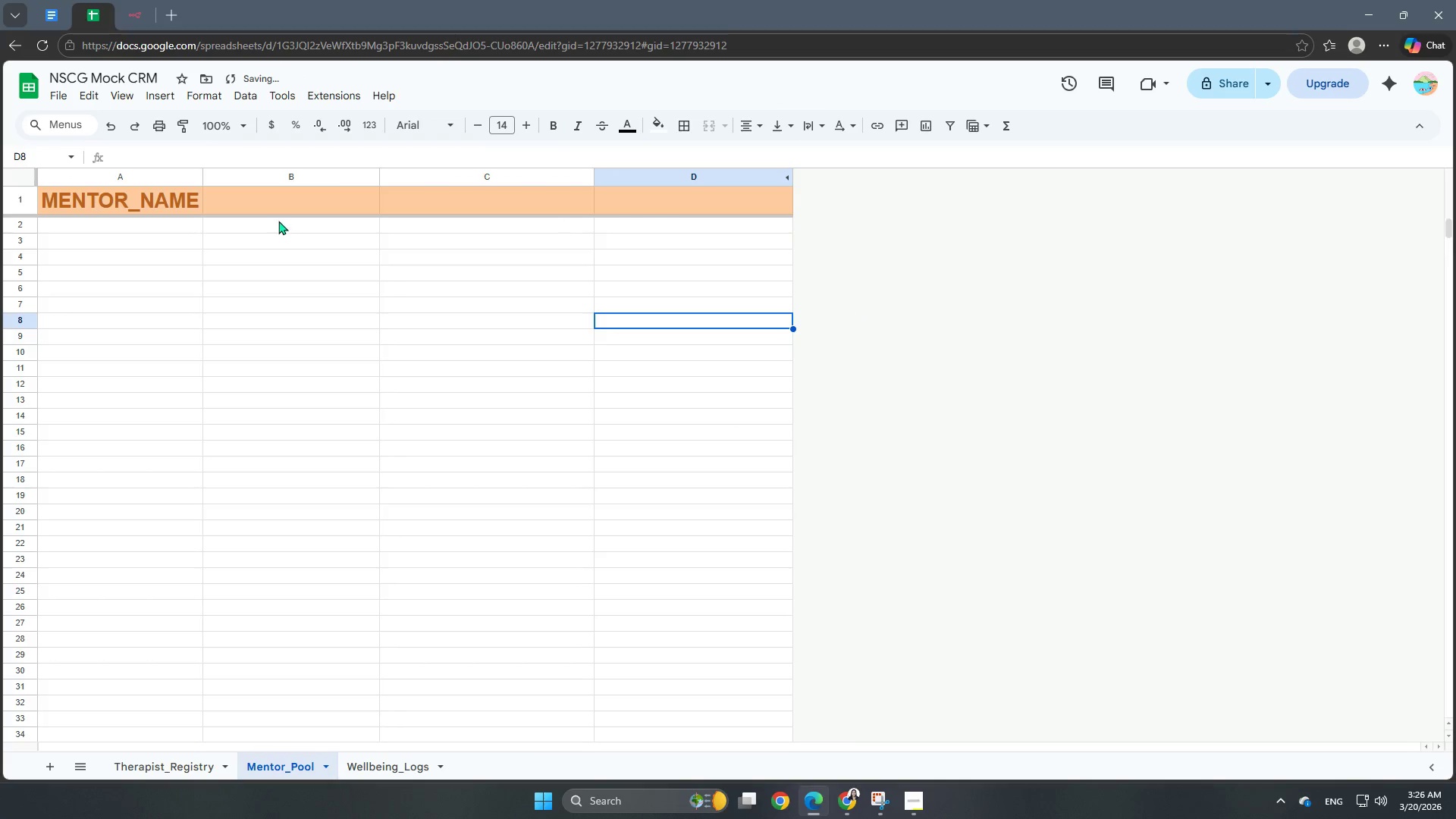 
double_click([274, 209])
 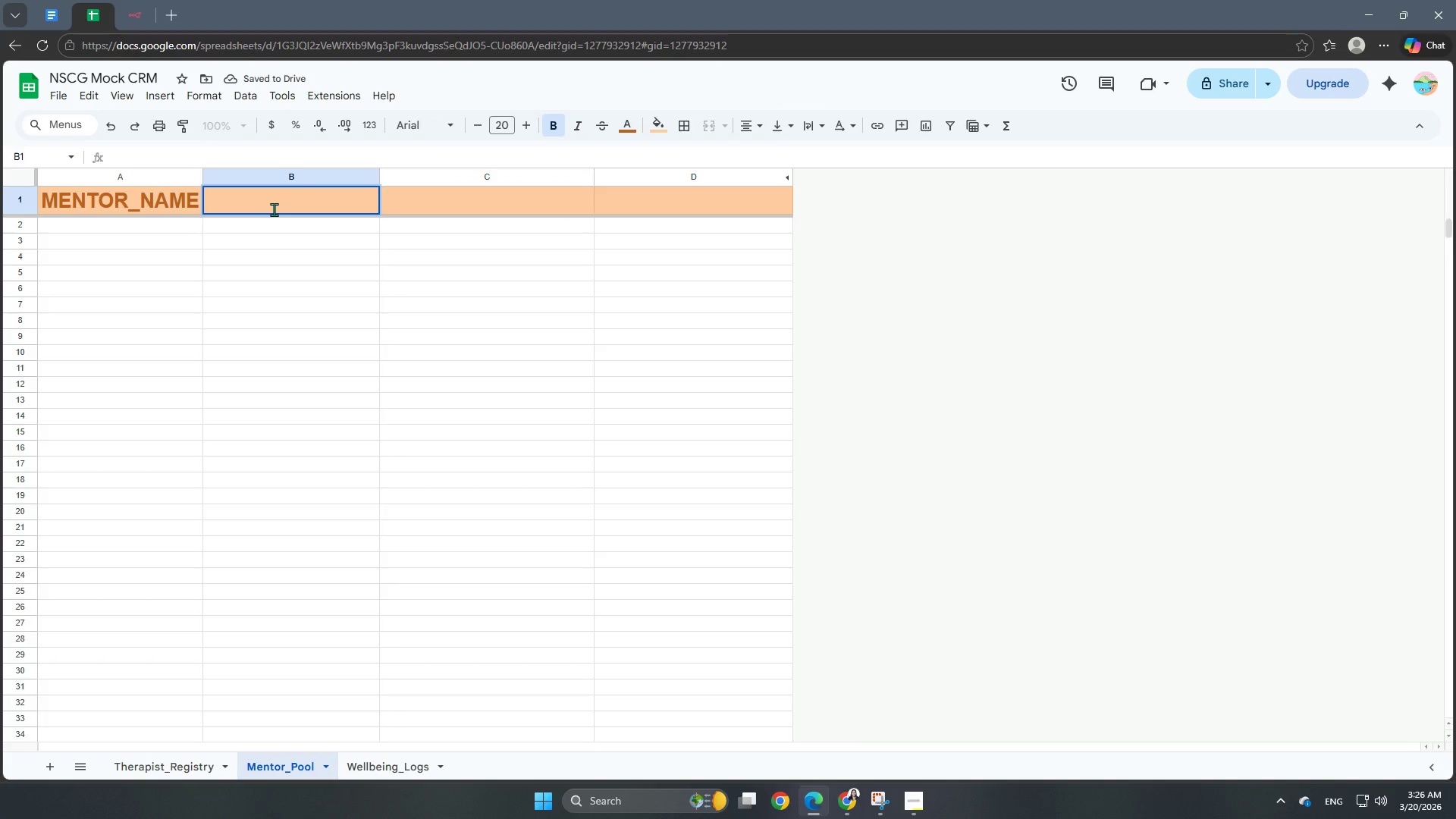 
type(expertise)
 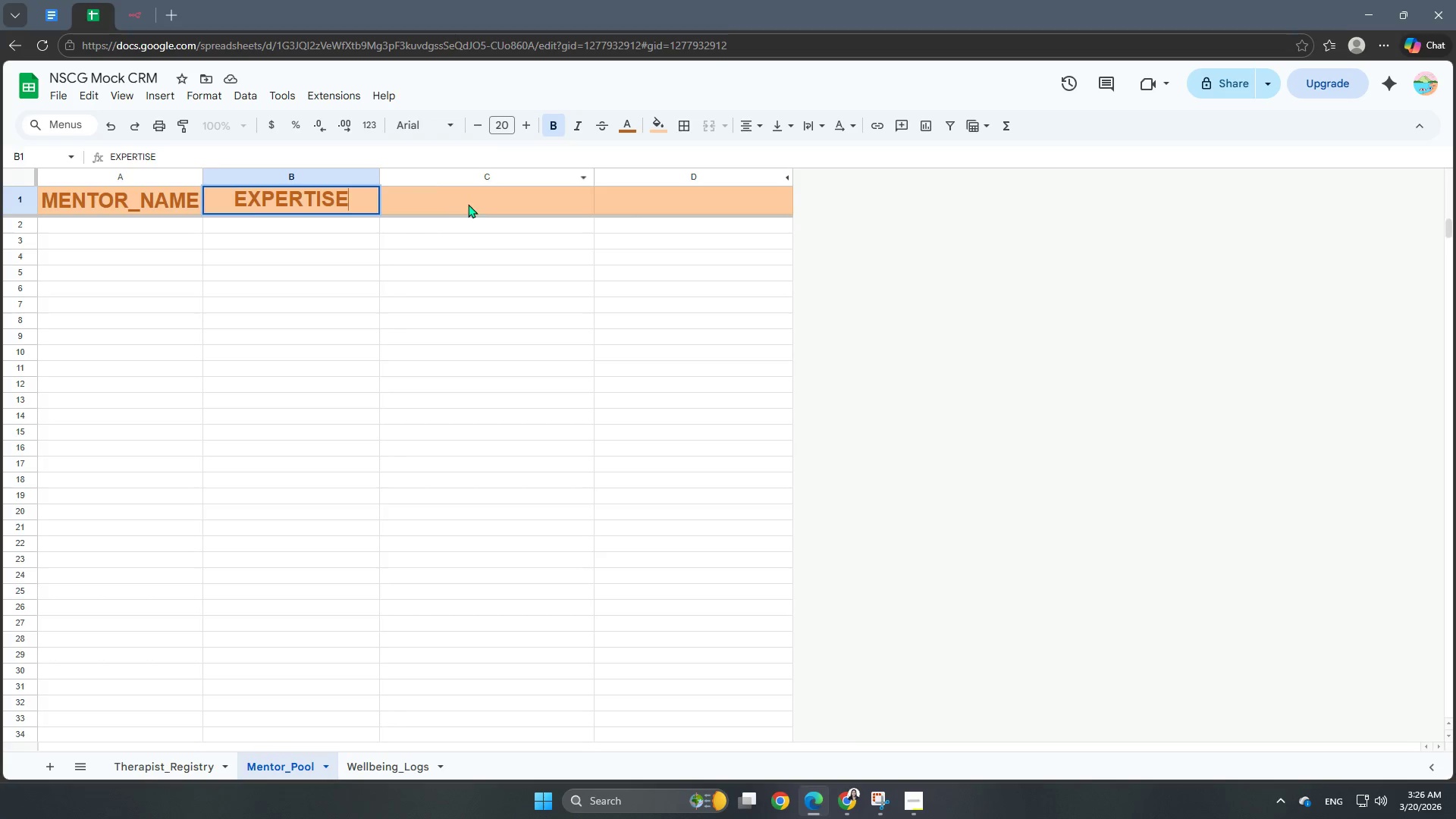 
double_click([468, 204])
 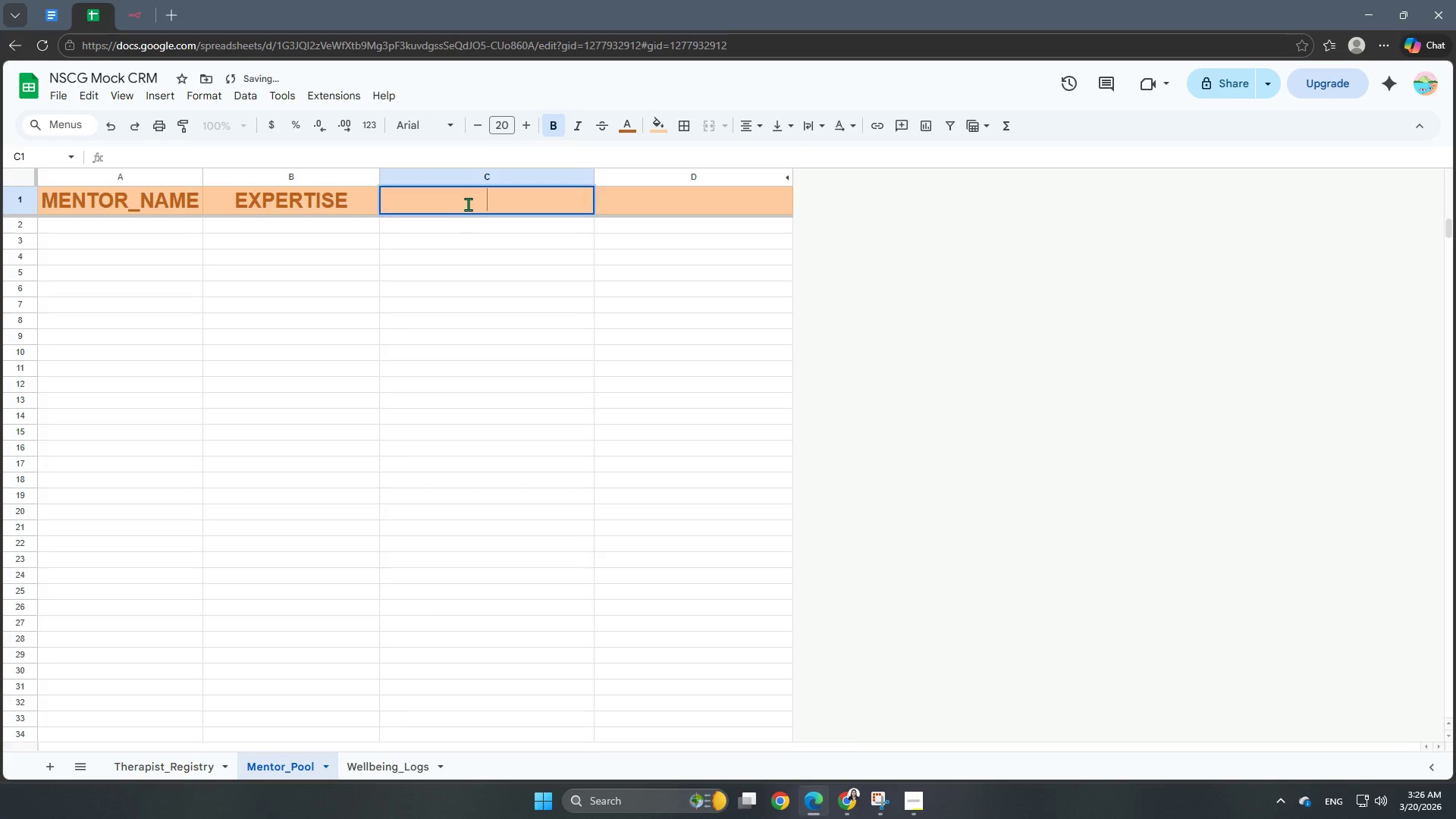 
triple_click([468, 204])
 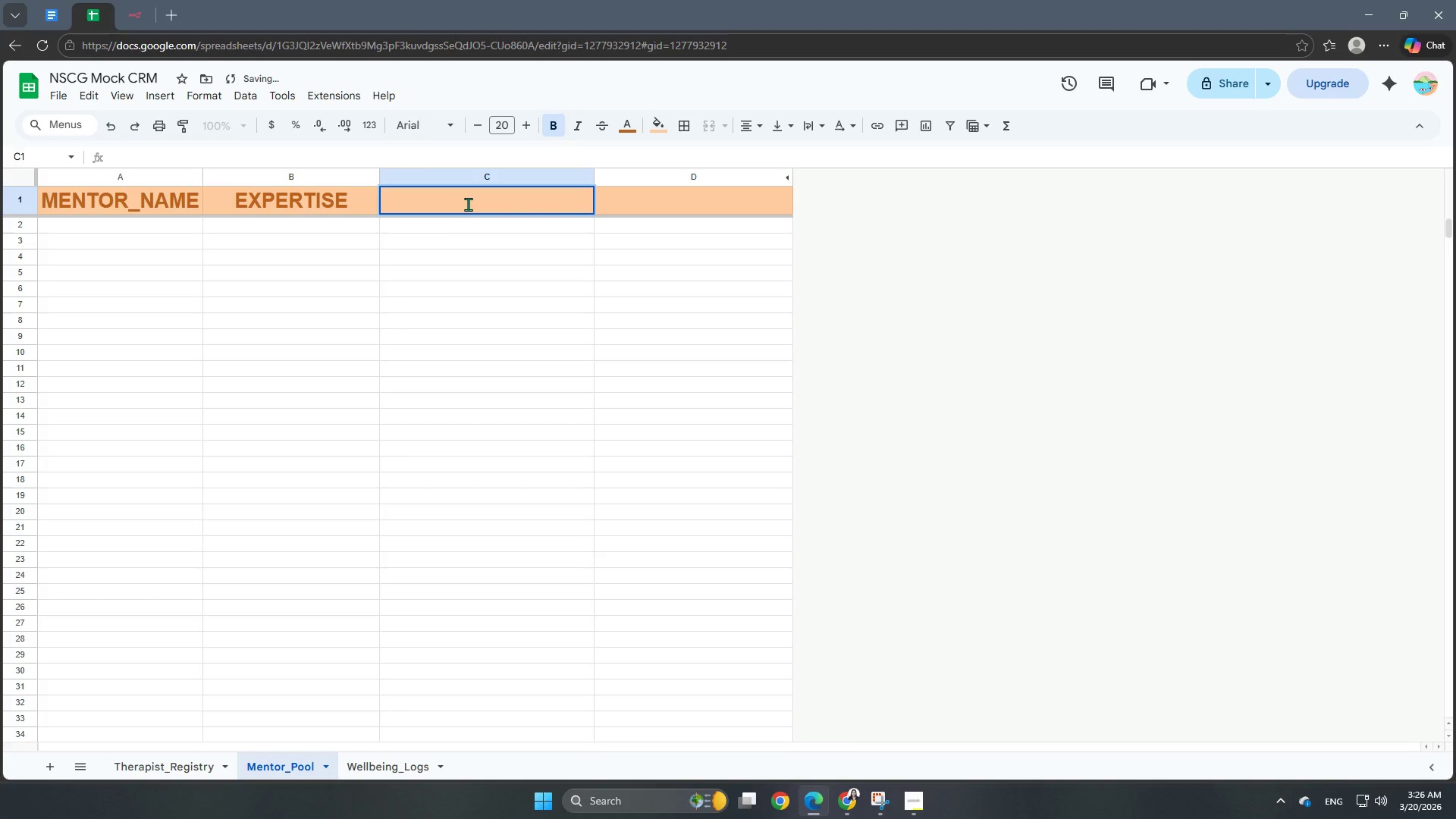 
type(current_mentees_count)
 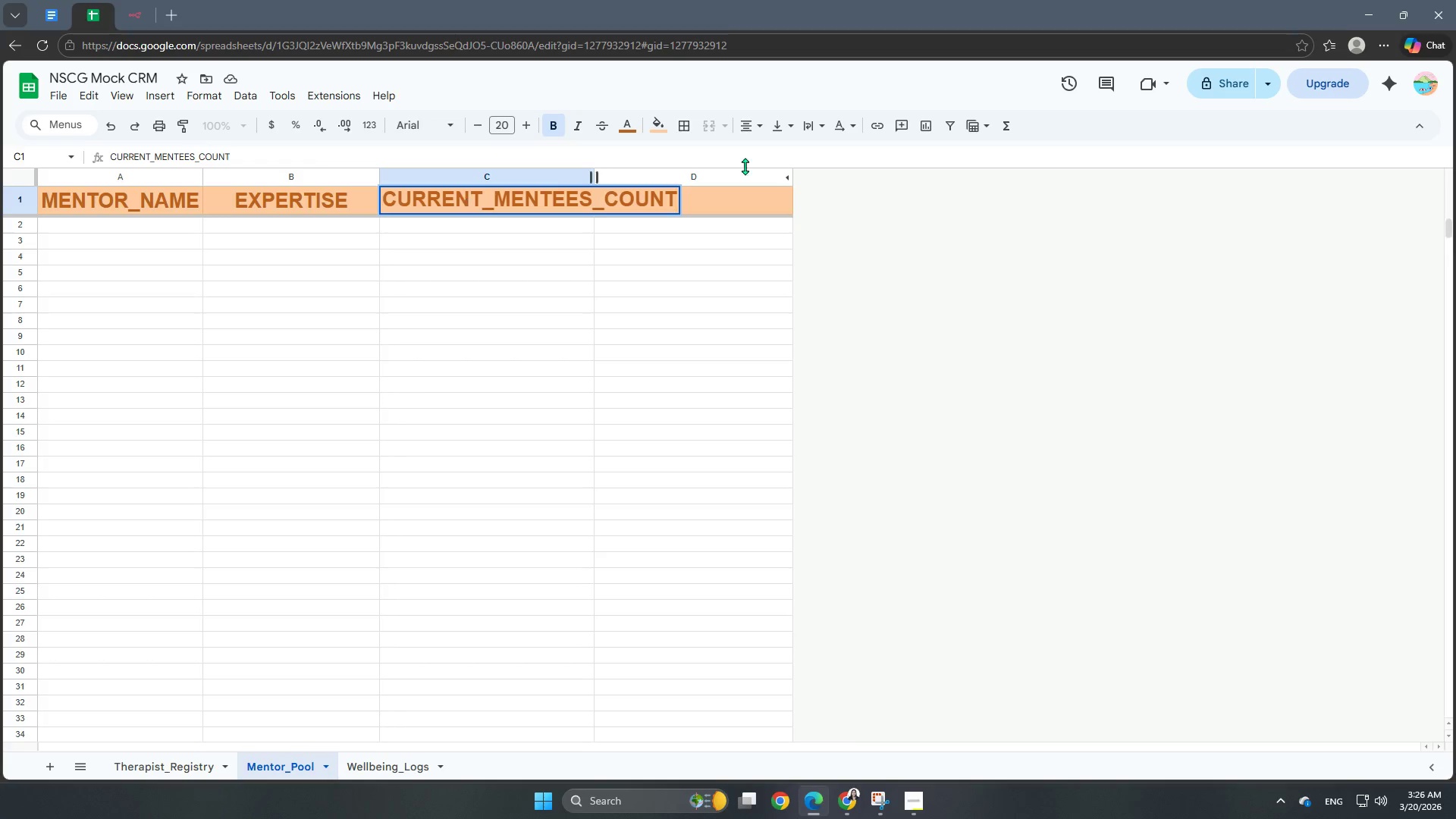 
left_click([714, 204])
 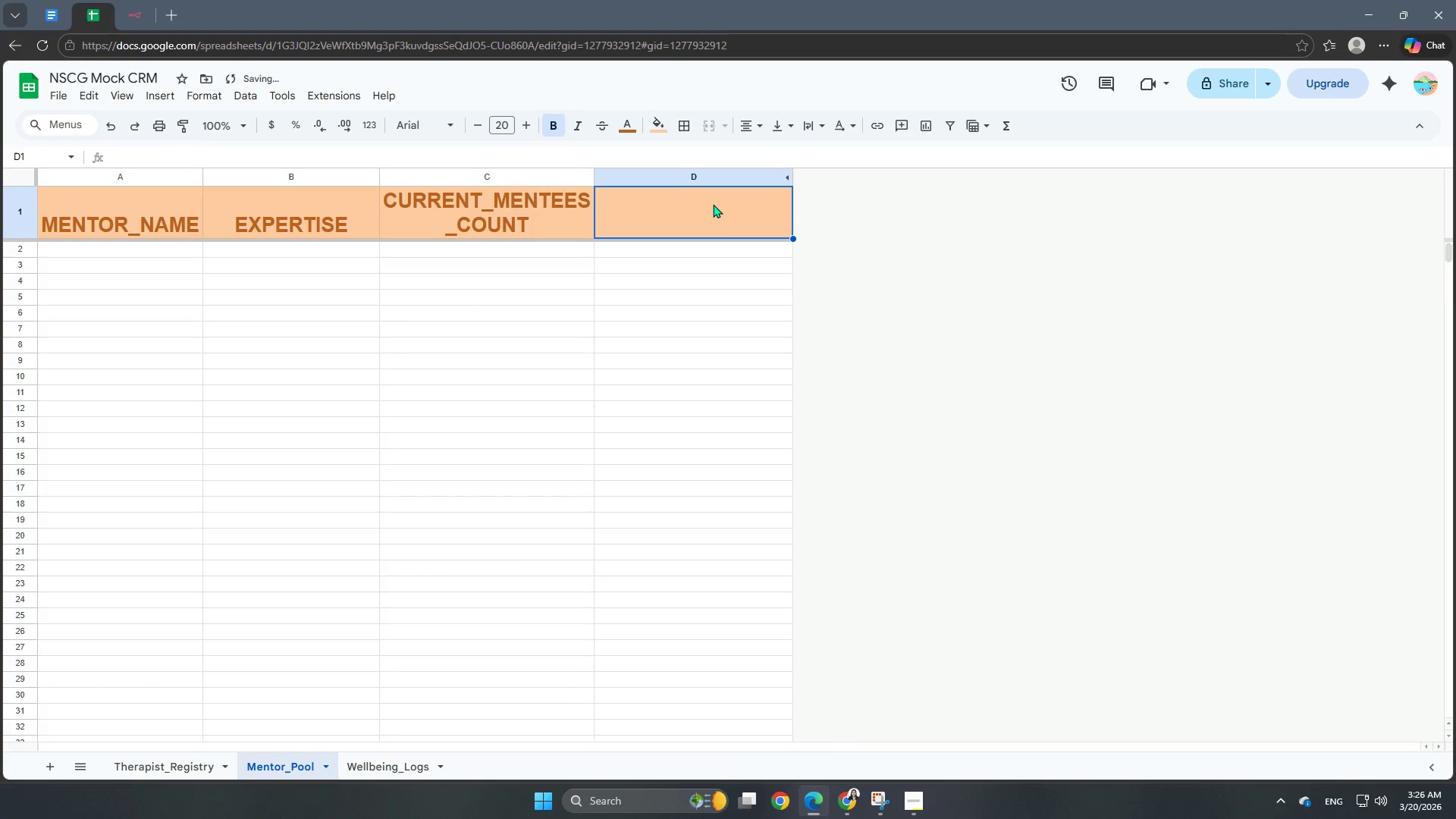 
double_click([713, 204])
 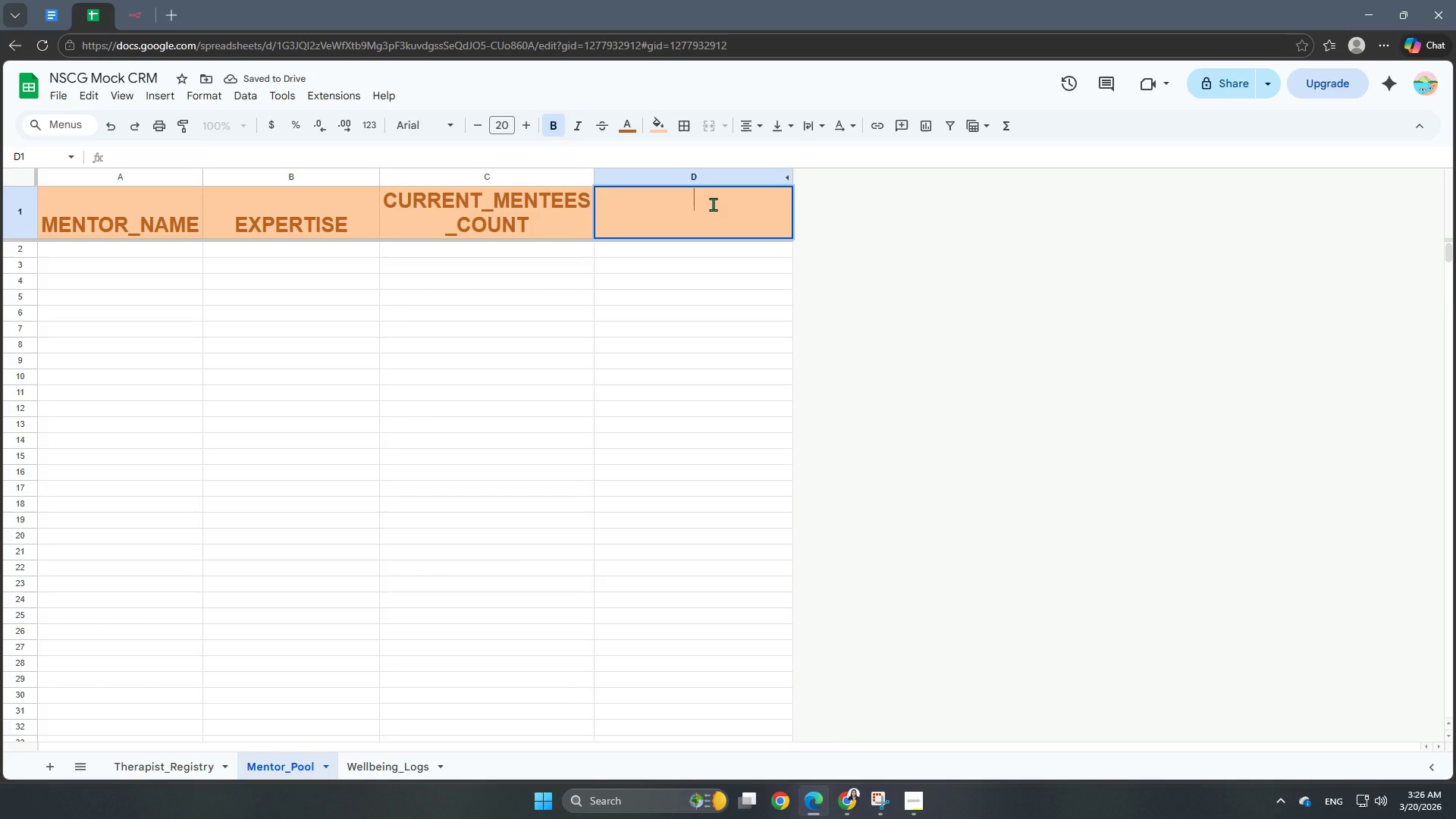 
type(al)
key(Backspace)
key(Backspace)
type(al)
key(Backspace)
key(Backspace)
type(SLACK)
key(Backspace)
key(Backspace)
key(Backspace)
key(Backspace)
key(Backspace)
type(slack_id)
 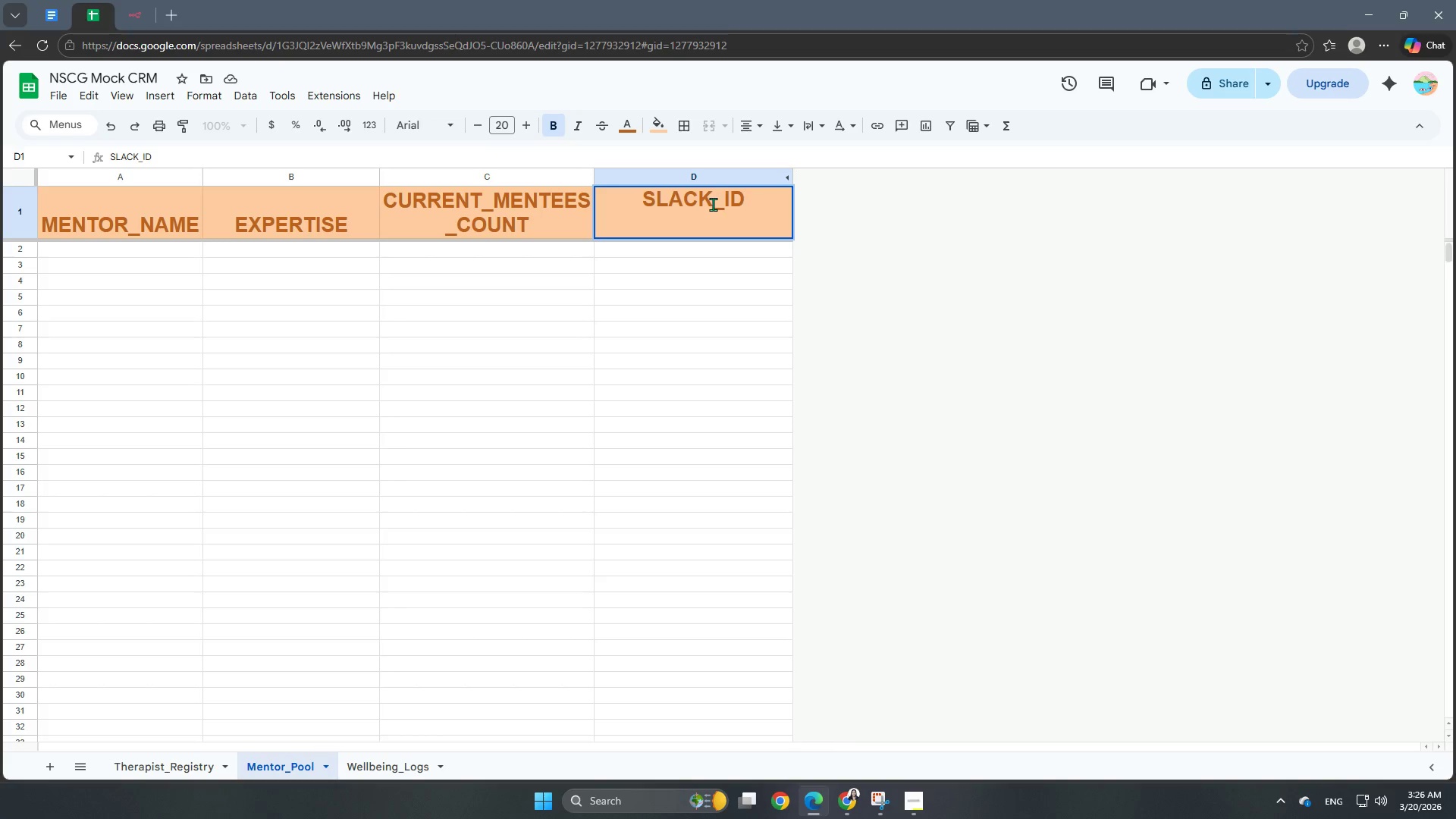 
left_click([943, 420])
 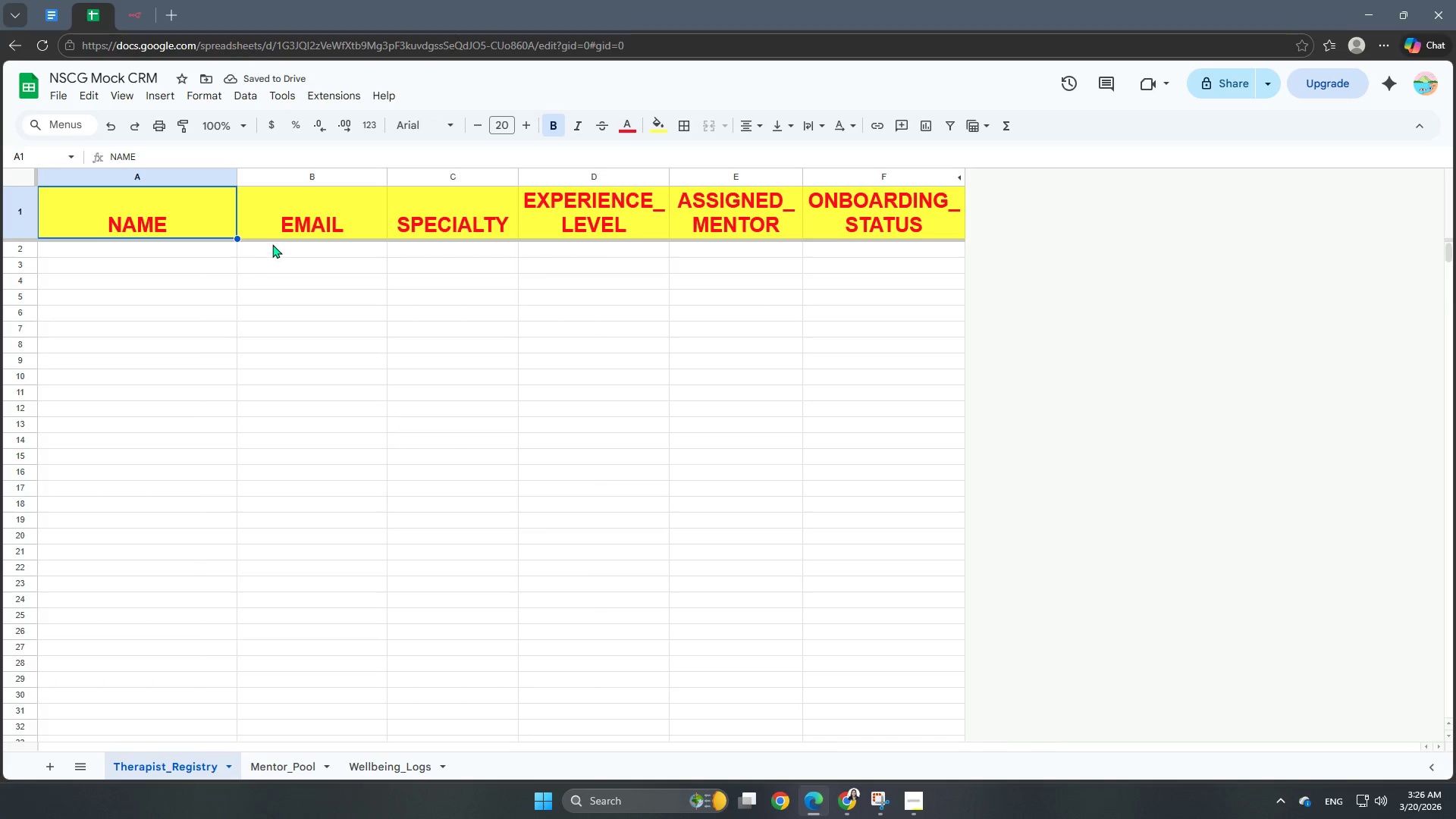 
left_click([11, 212])
 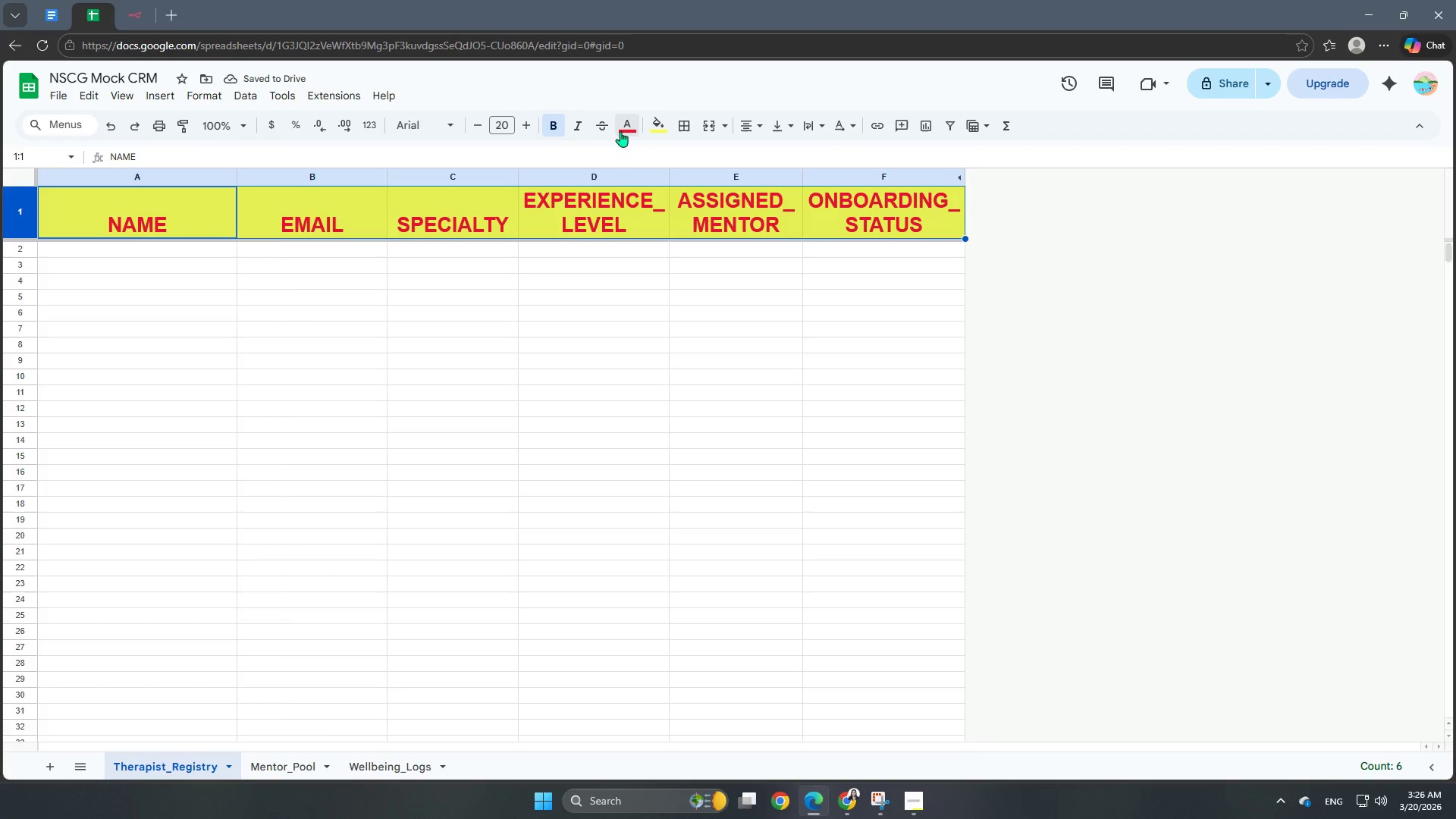 
left_click([626, 127])
 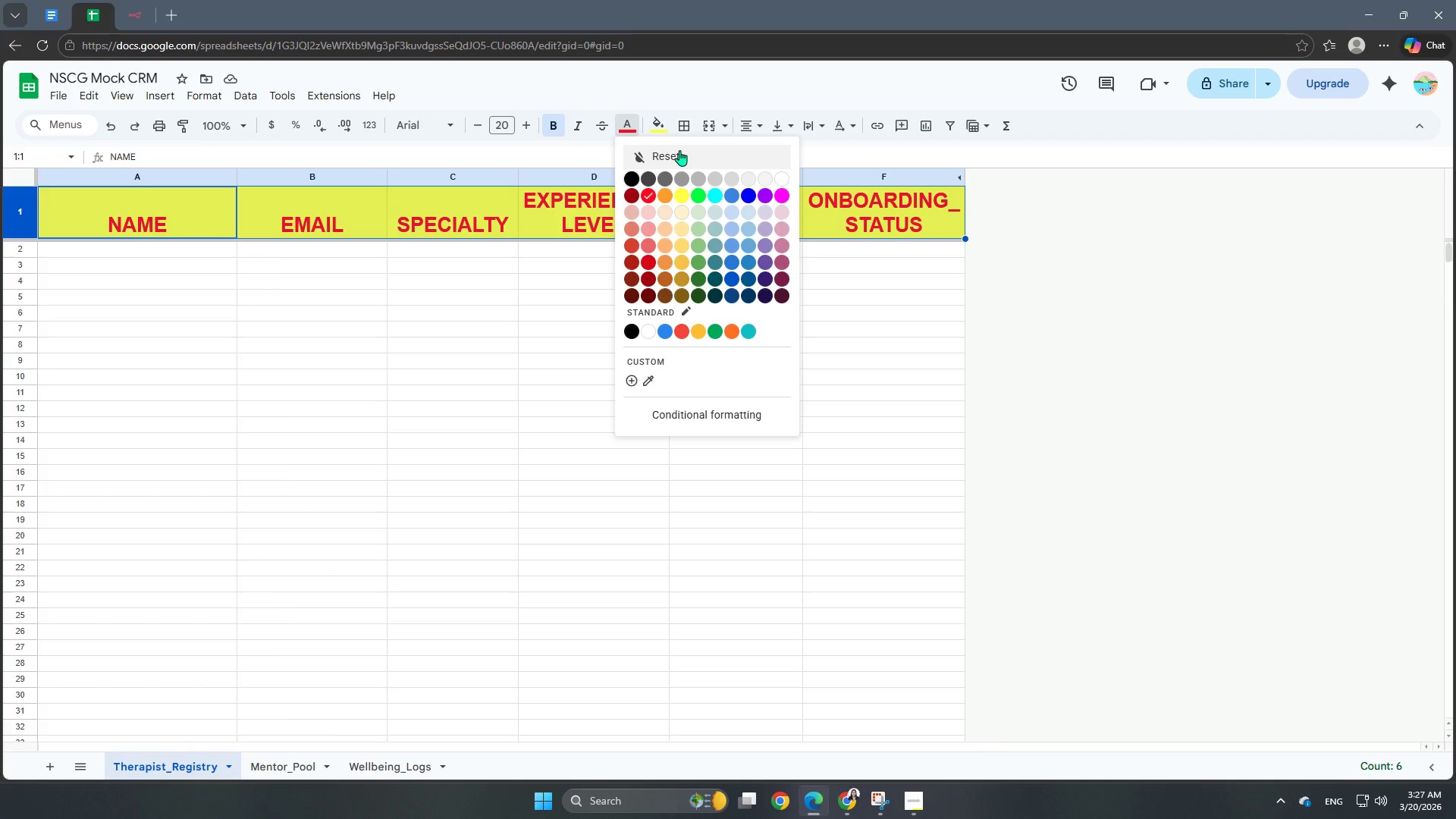 
left_click([661, 125])
 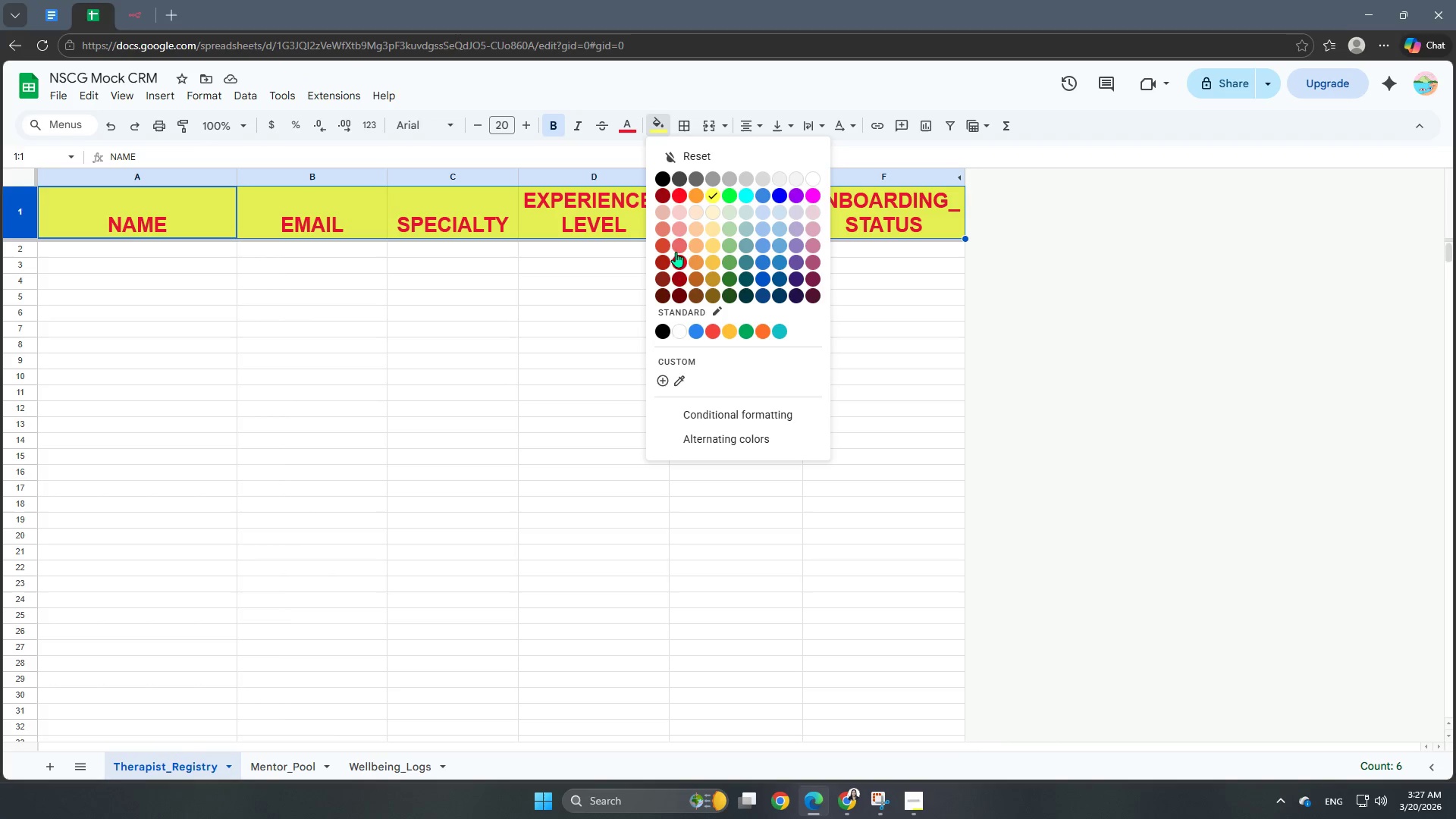 
left_click([676, 246])
 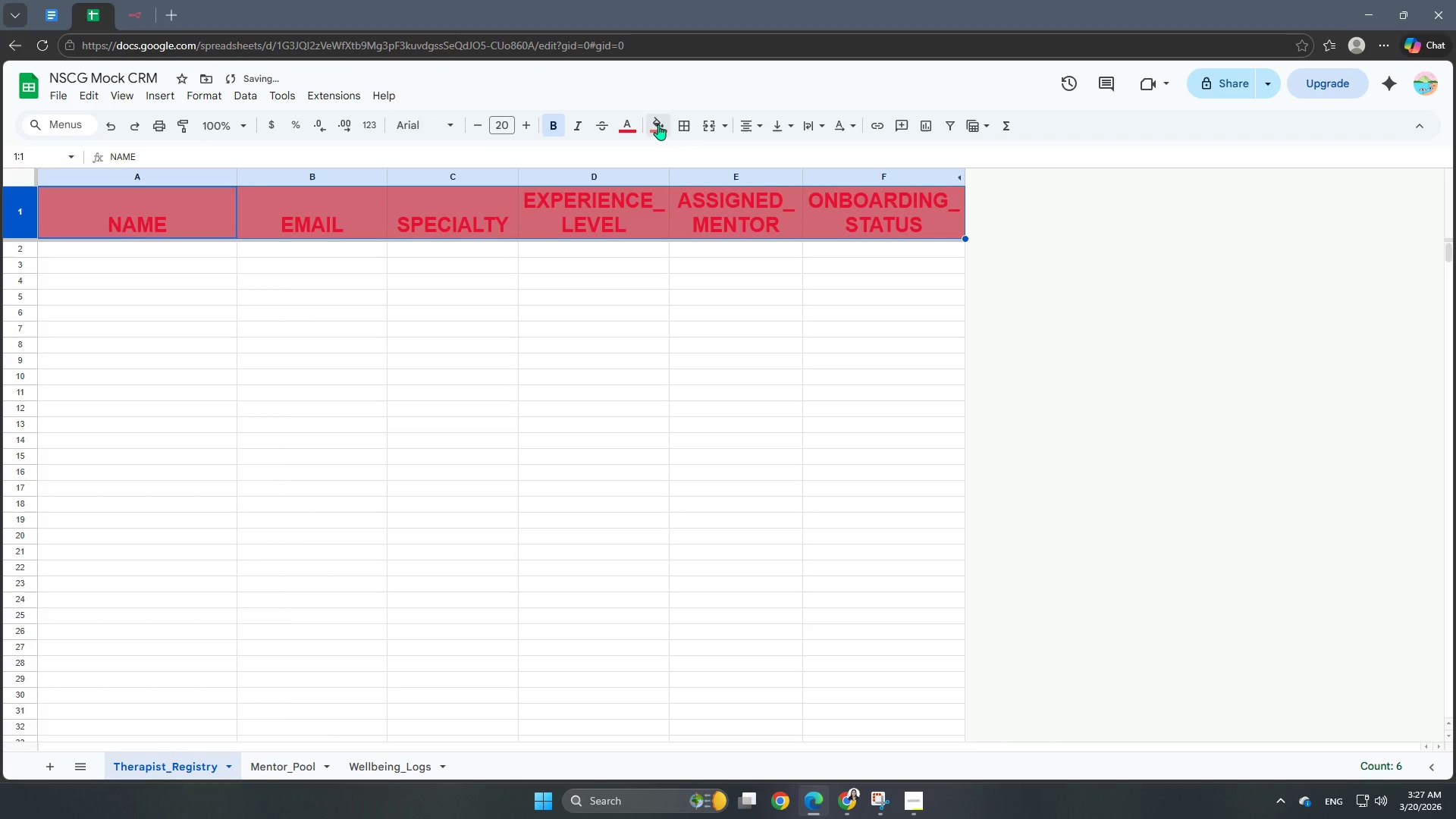 
left_click([657, 122])
 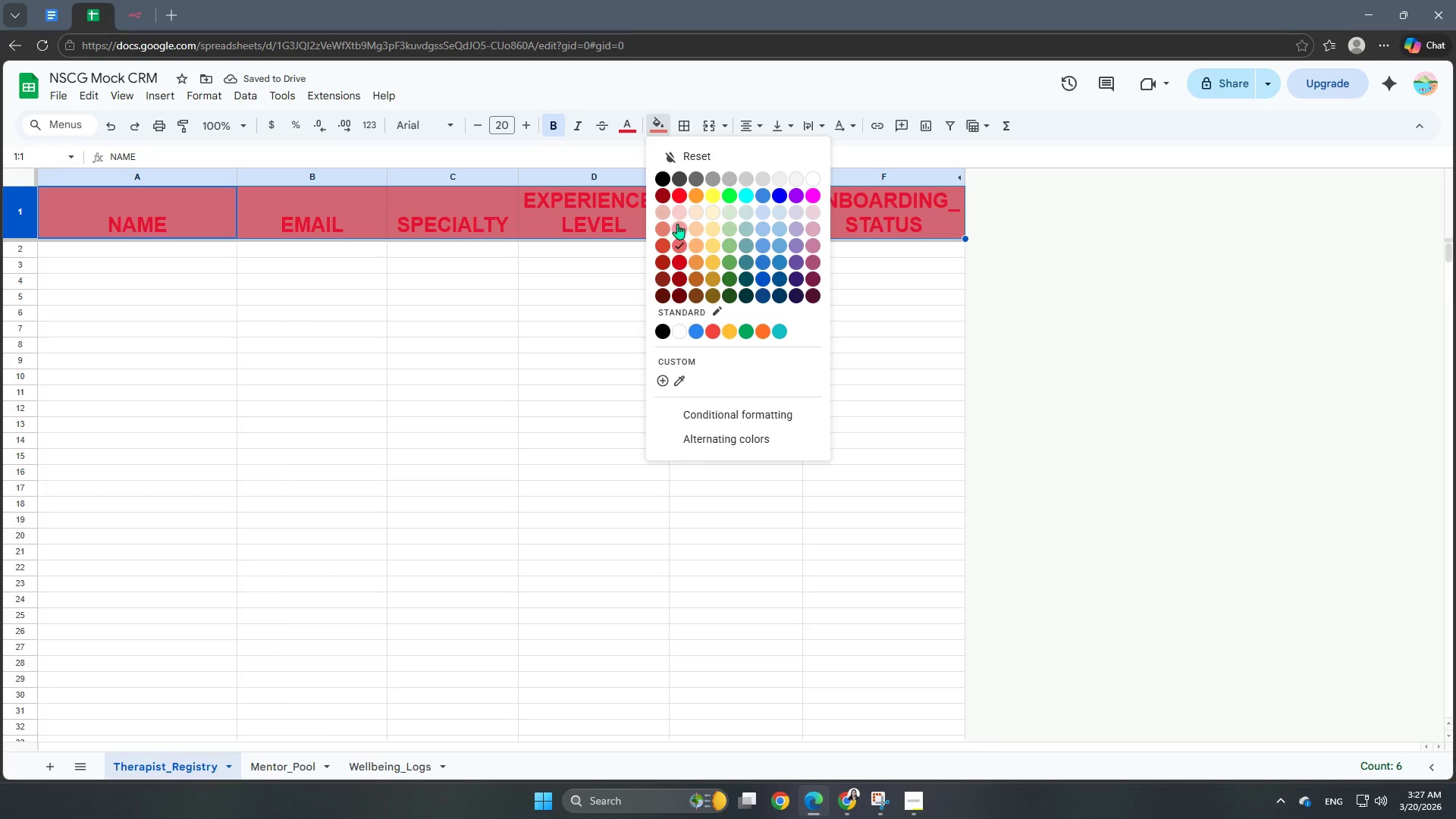 
left_click([679, 212])
 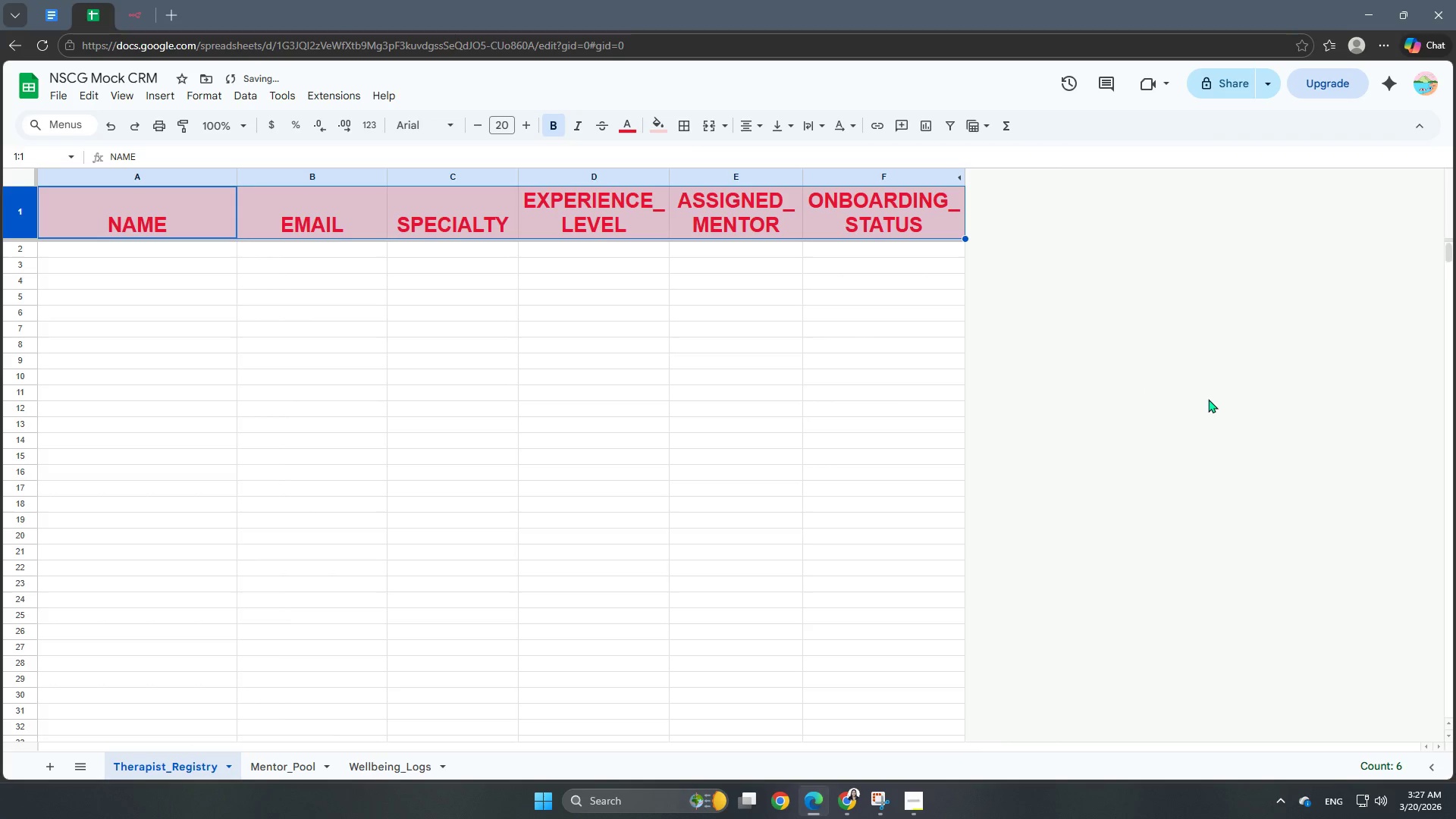 
left_click([1208, 399])
 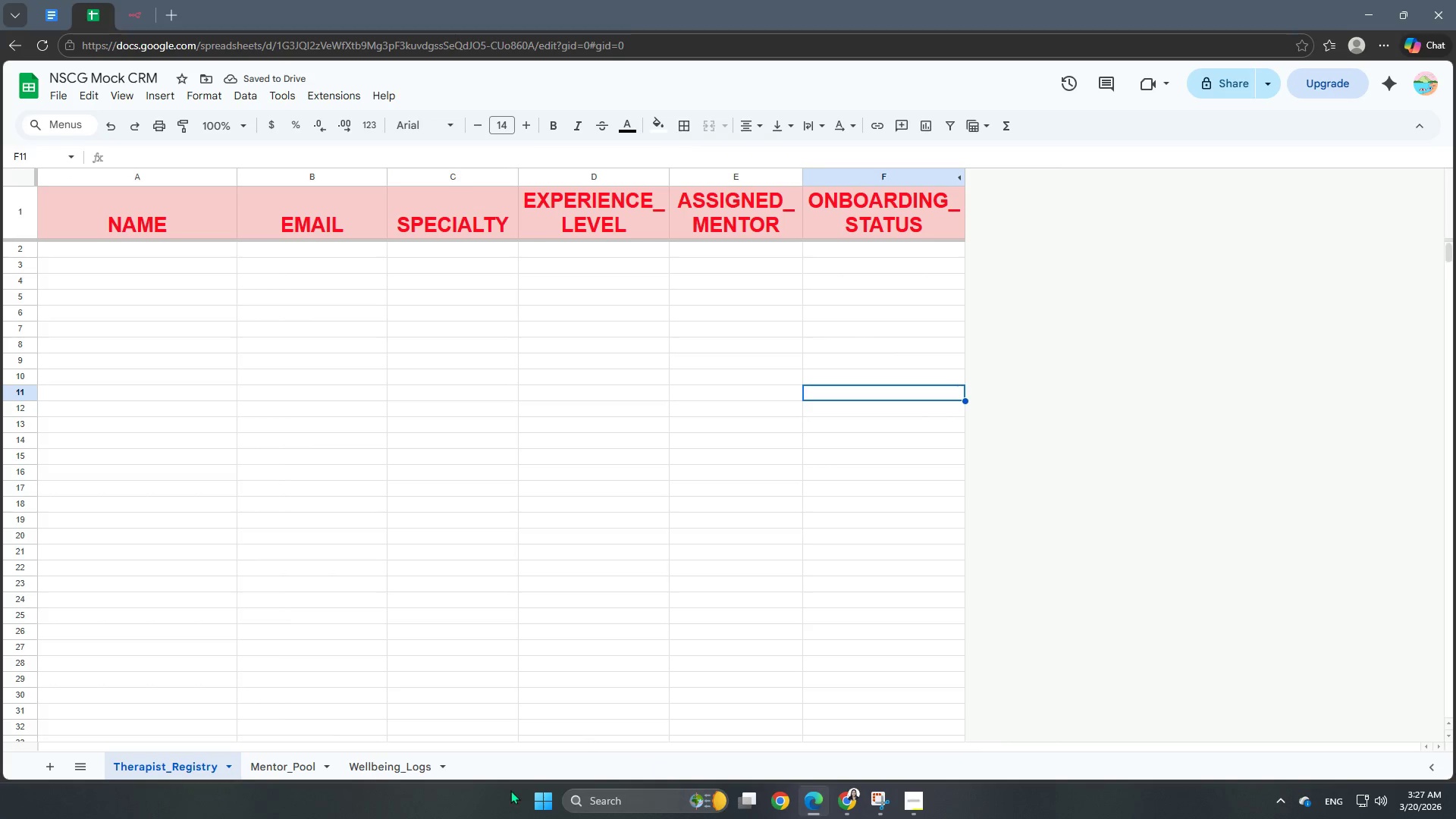 
left_click([373, 775])
 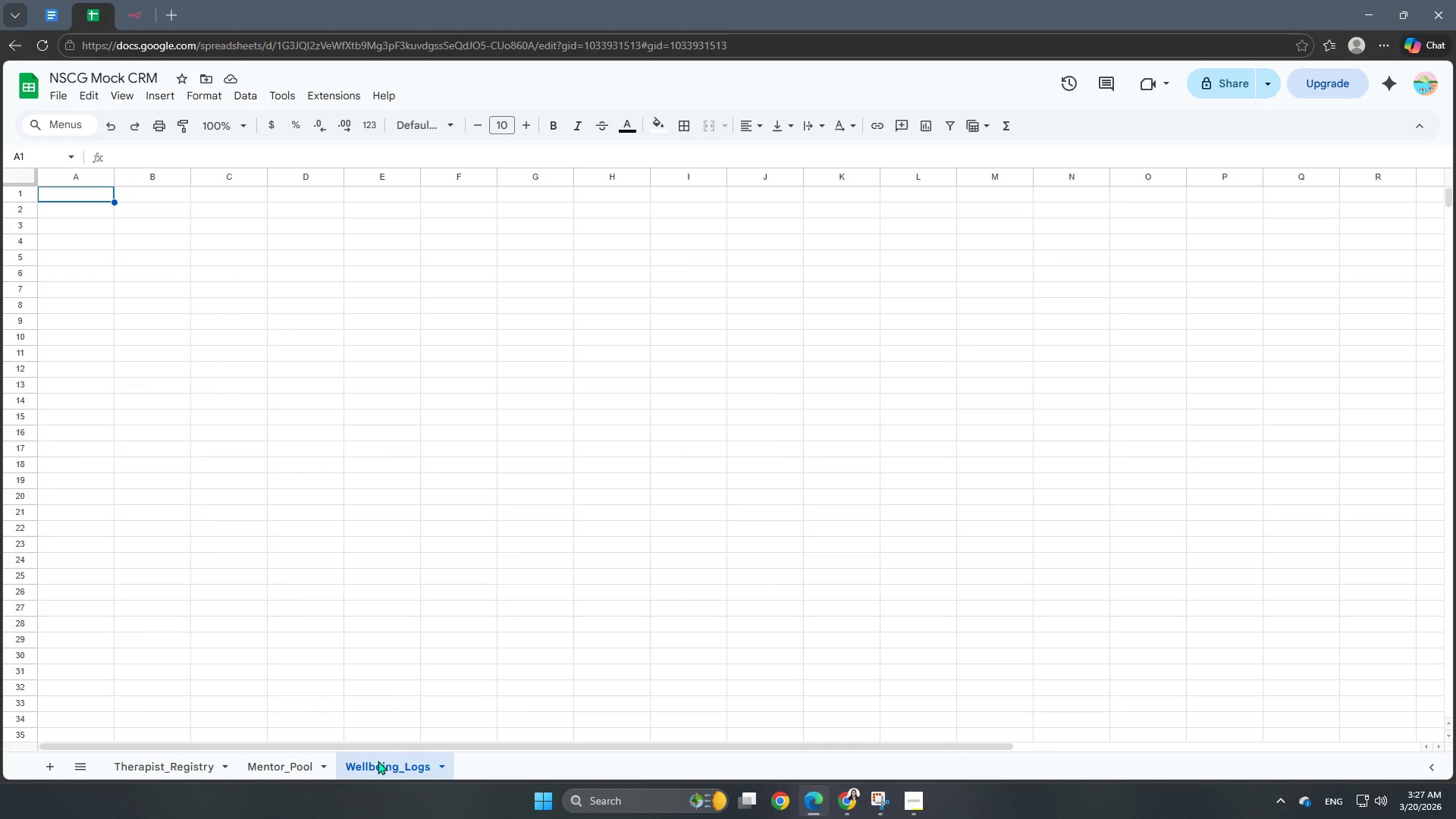 
wait(10.14)
 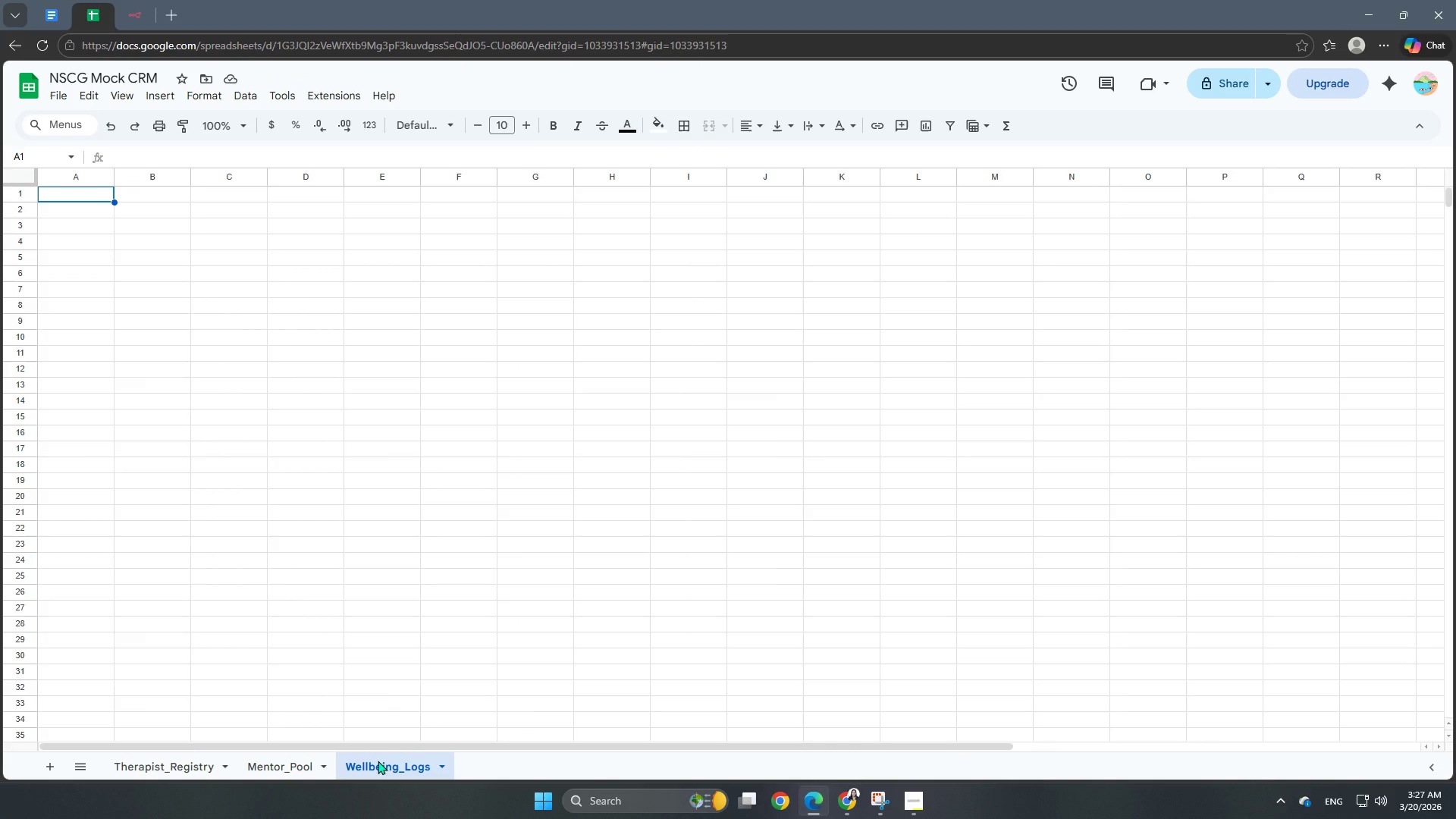 
left_click([516, 176])
 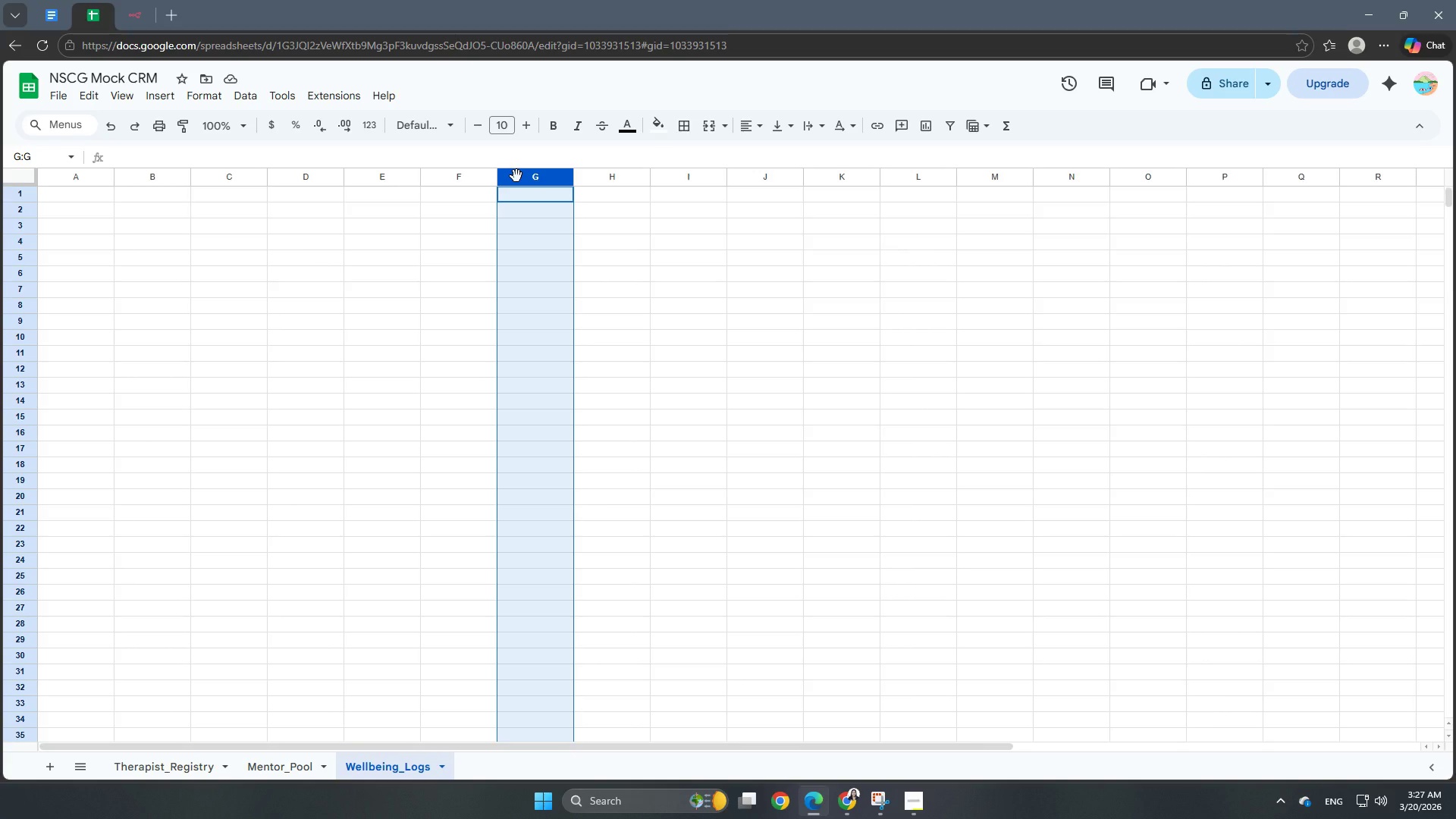 
hold_key(key=ShiftLeft, duration=2.17)
 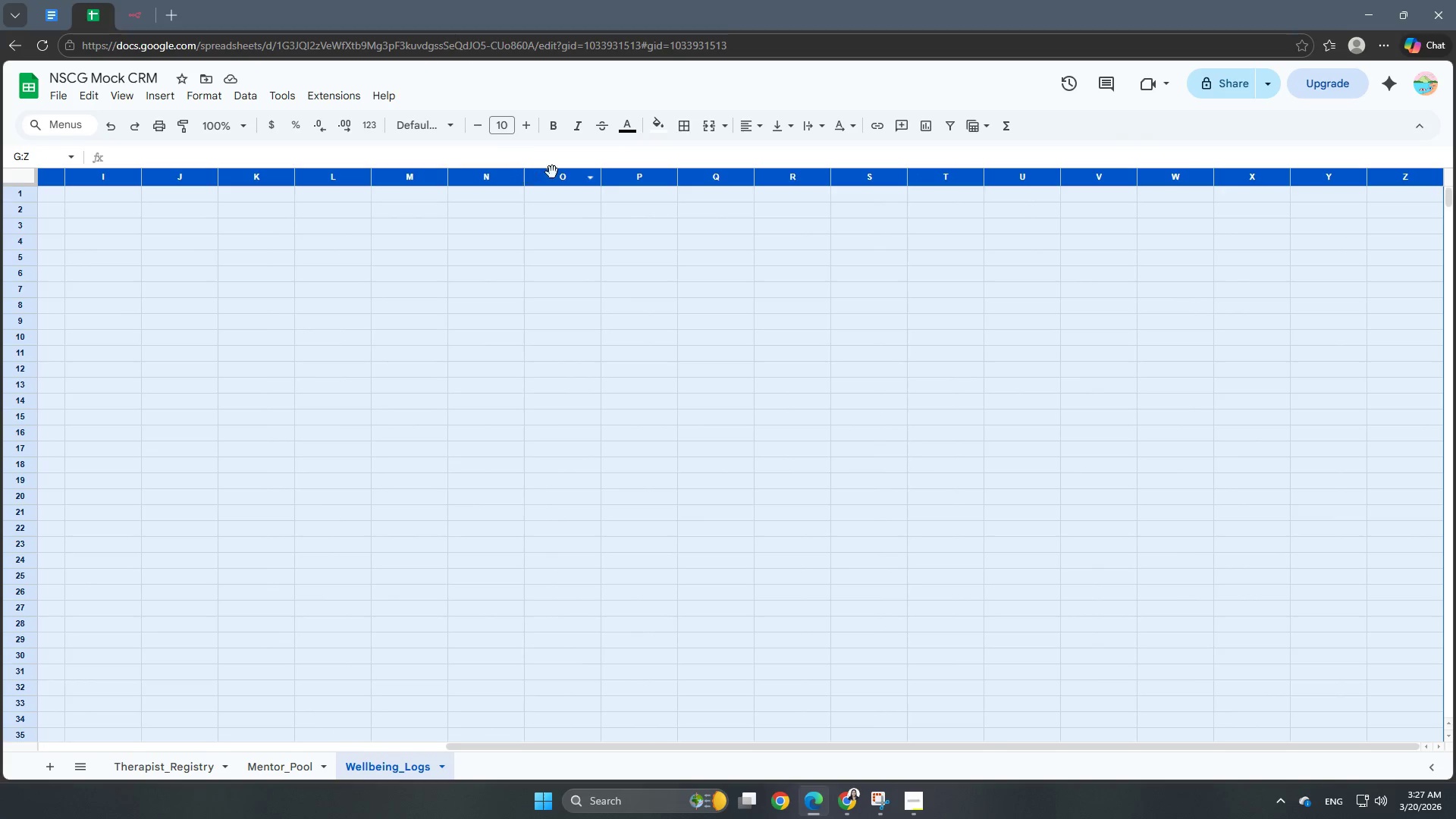 
hold_key(key=ArrowRight, duration=1.5)
 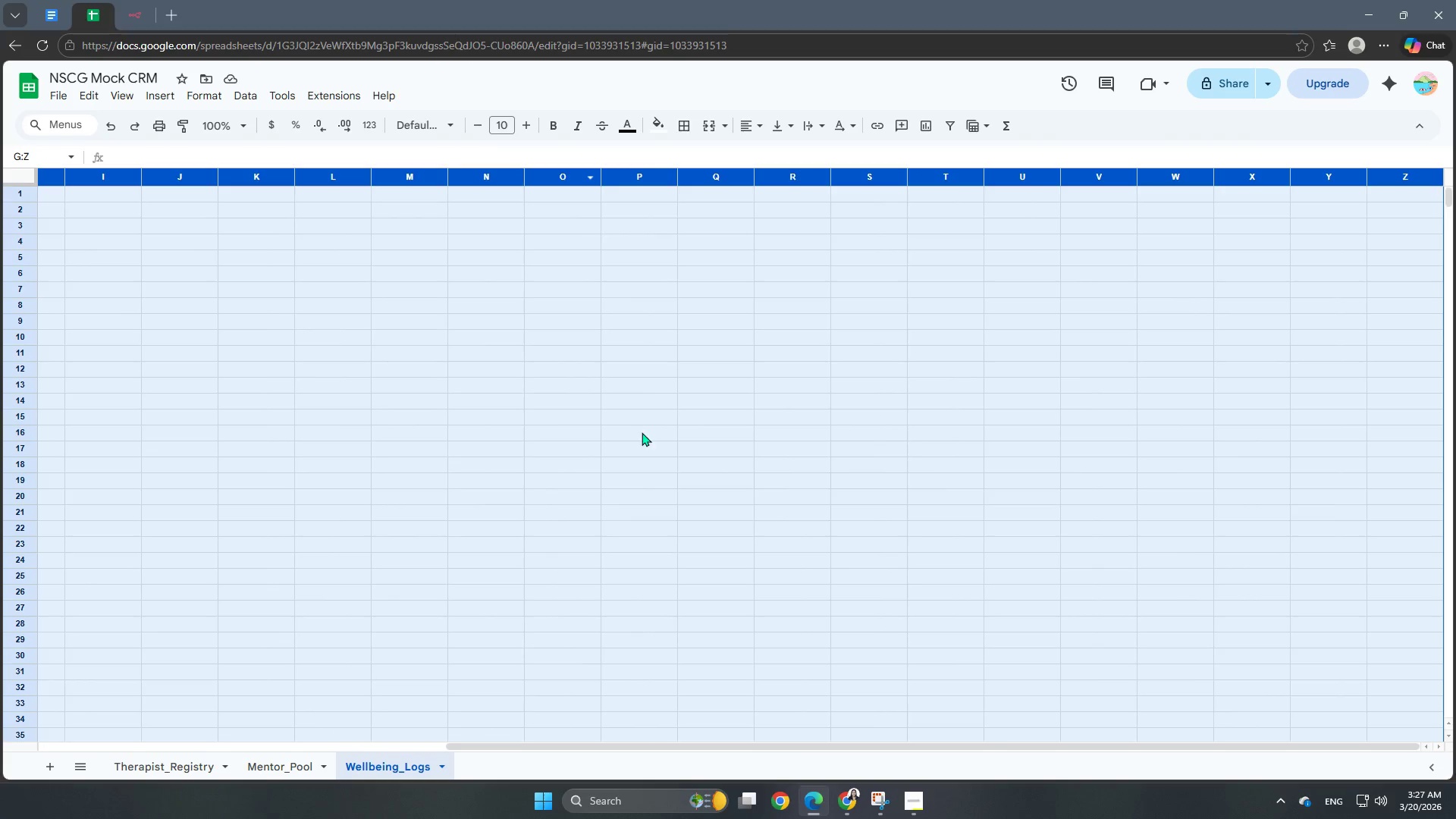 
right_click([643, 439])
 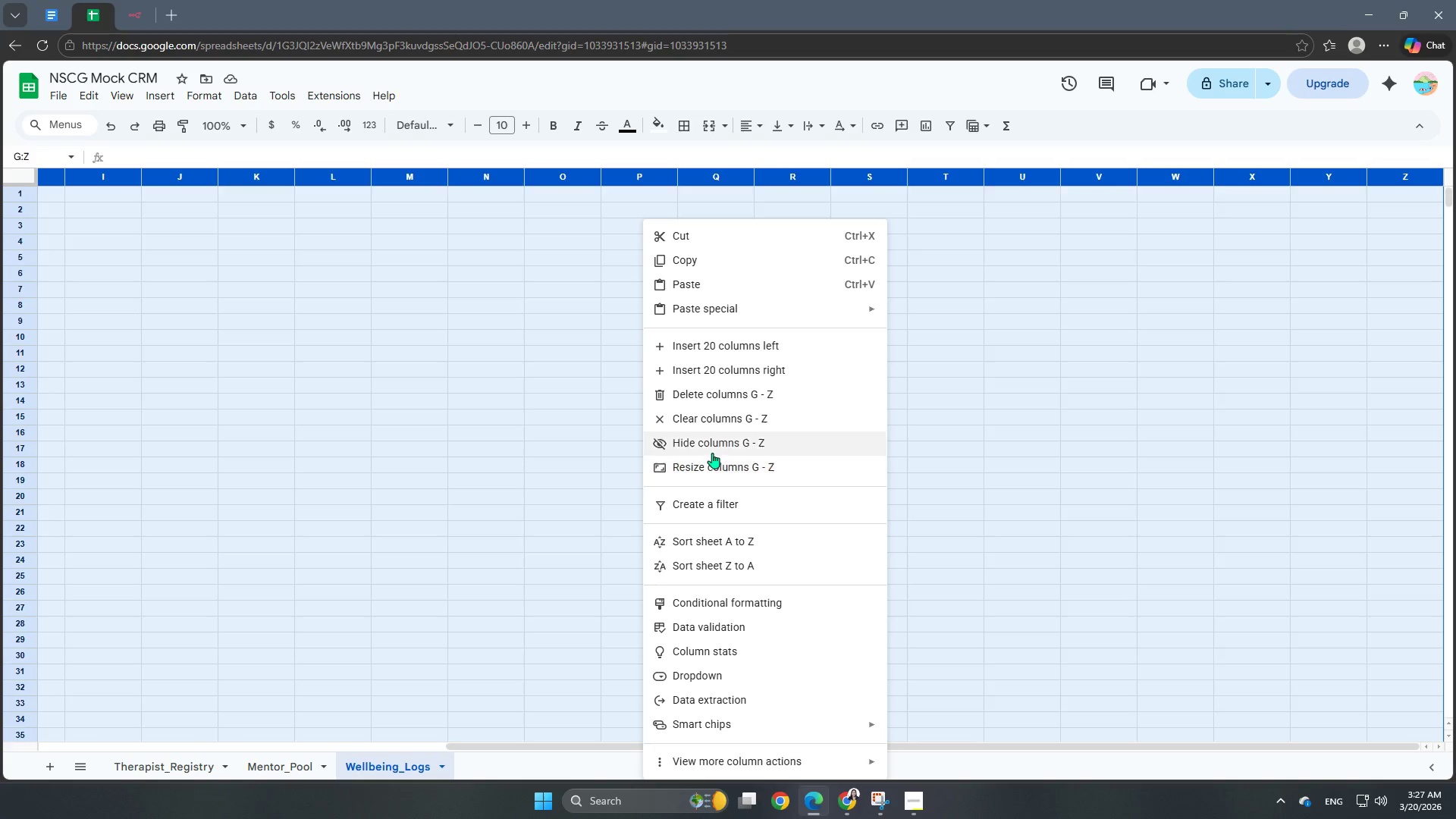 
left_click([712, 453])
 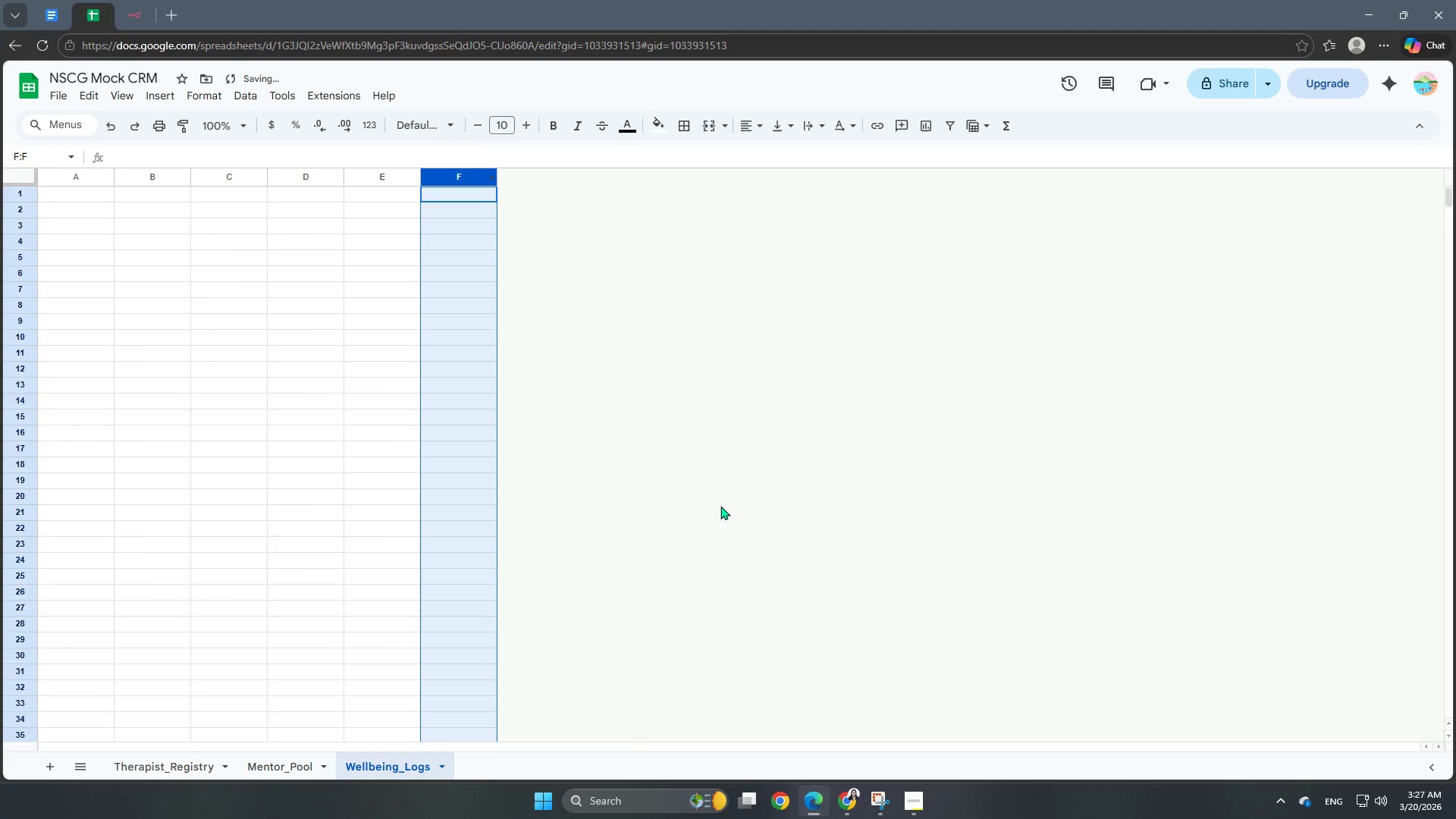 
left_click([729, 508])
 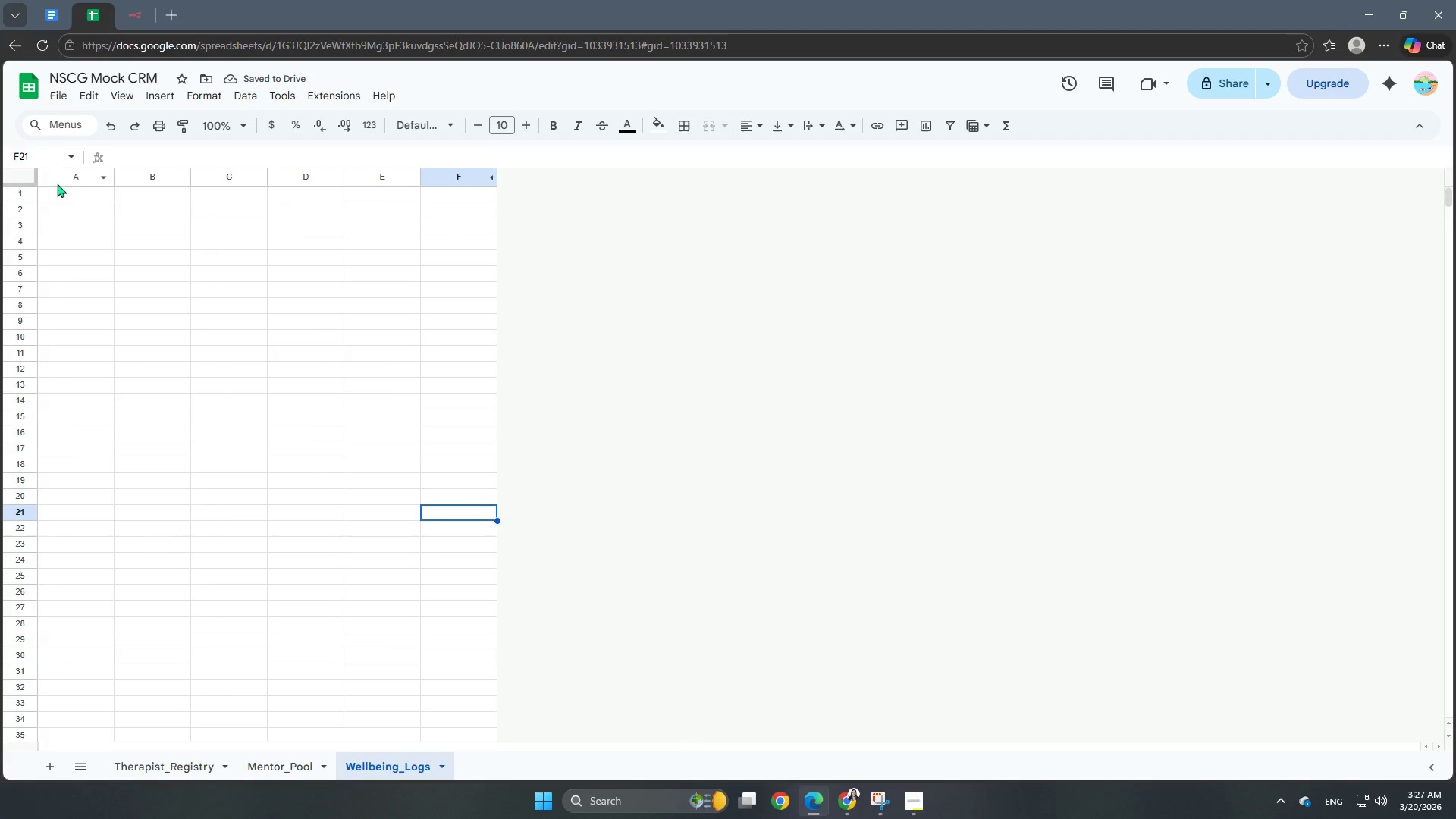 
left_click([67, 183])
 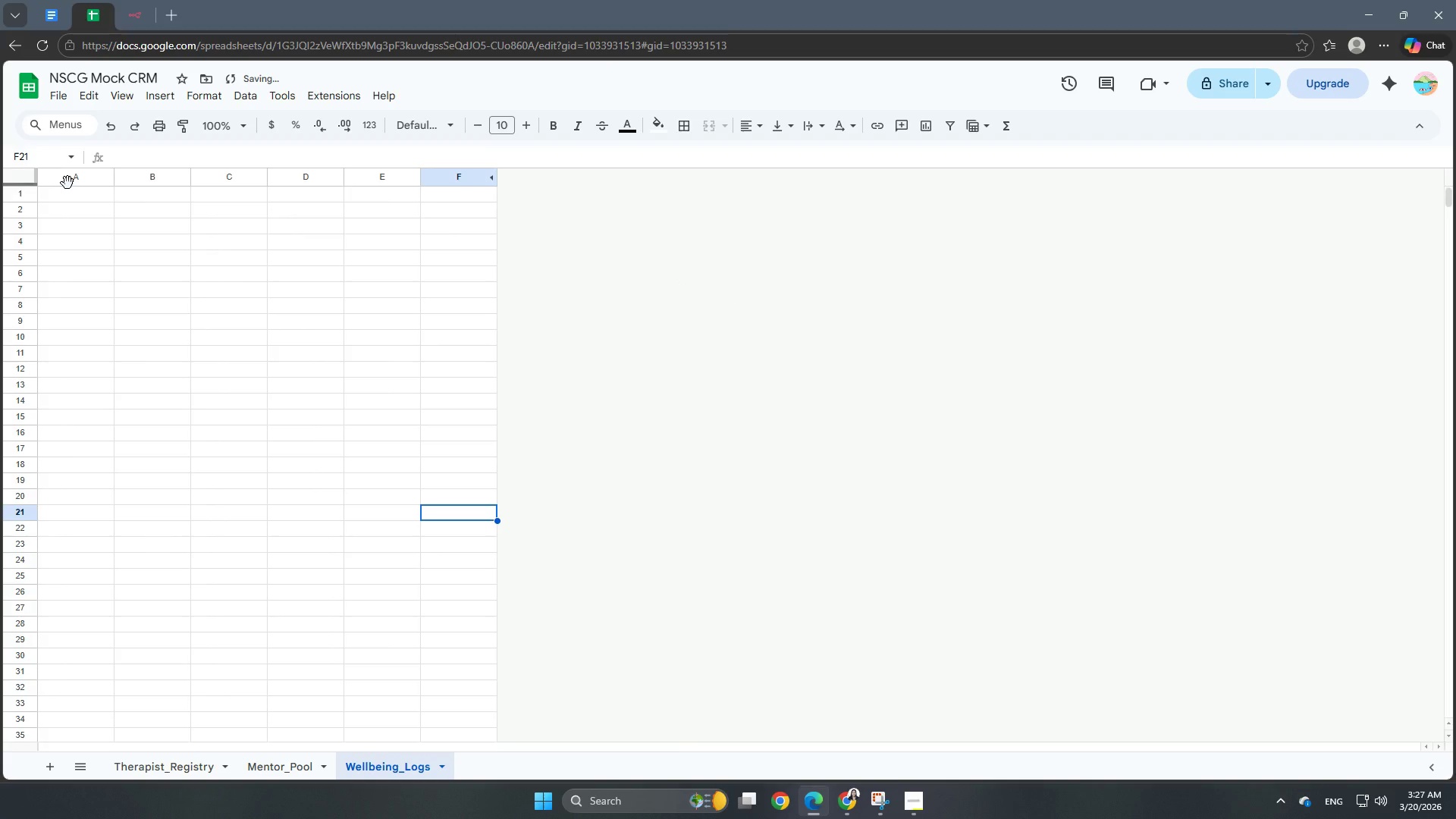 
hold_key(key=ShiftLeft, duration=0.83)
 